 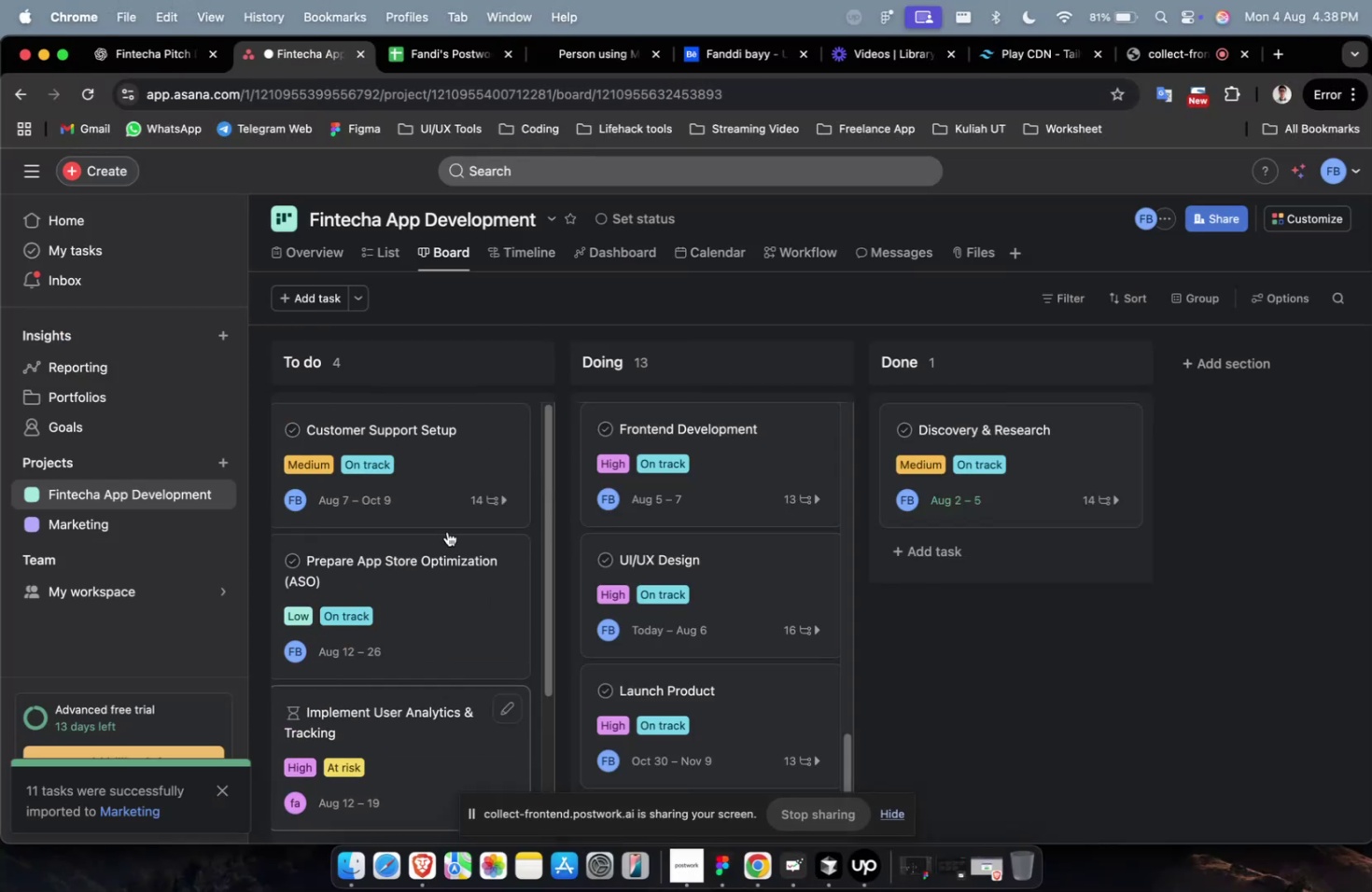 
left_click([436, 437])
 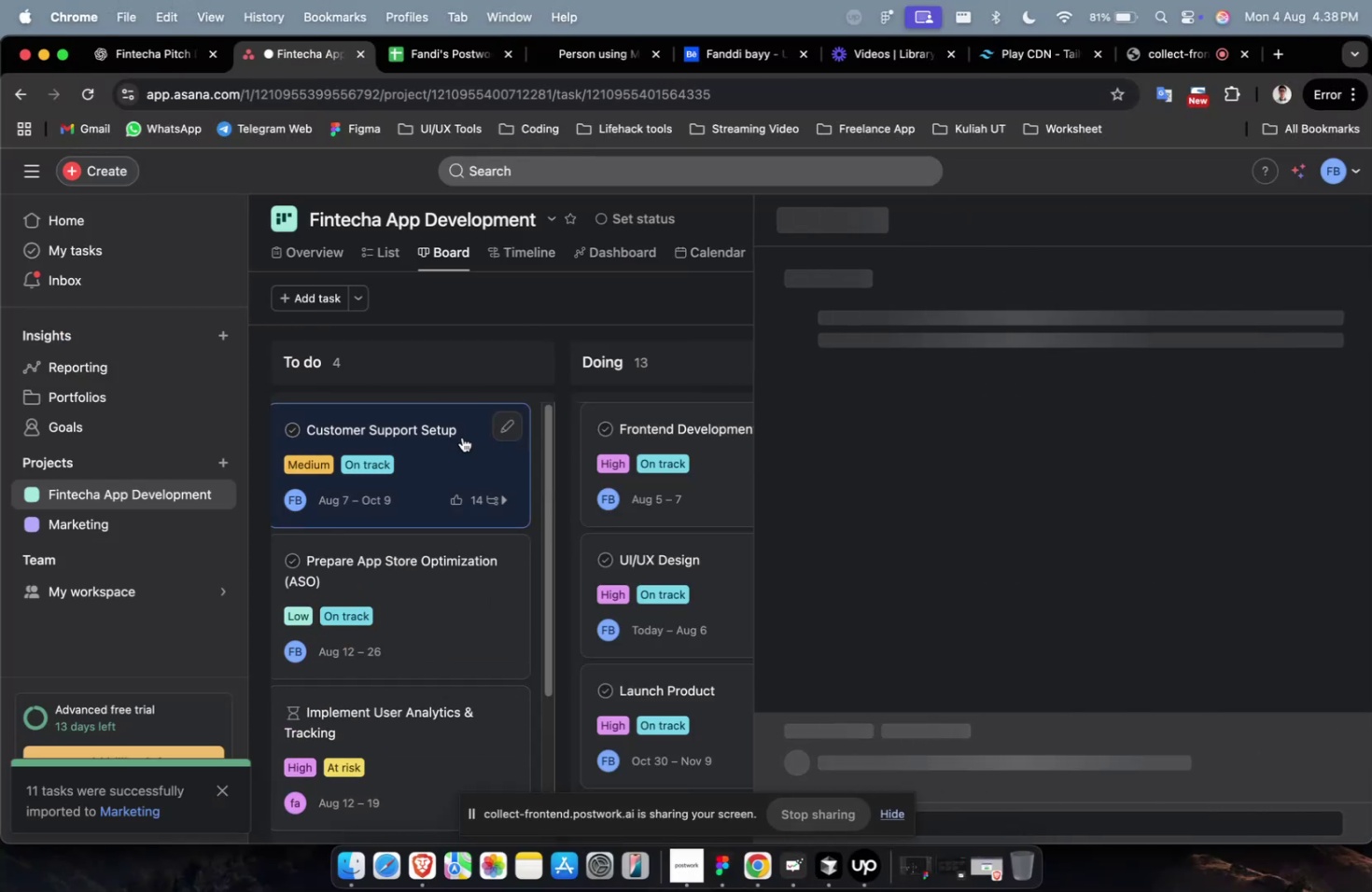 
scroll: coordinate [922, 530], scroll_direction: down, amount: 25.0
 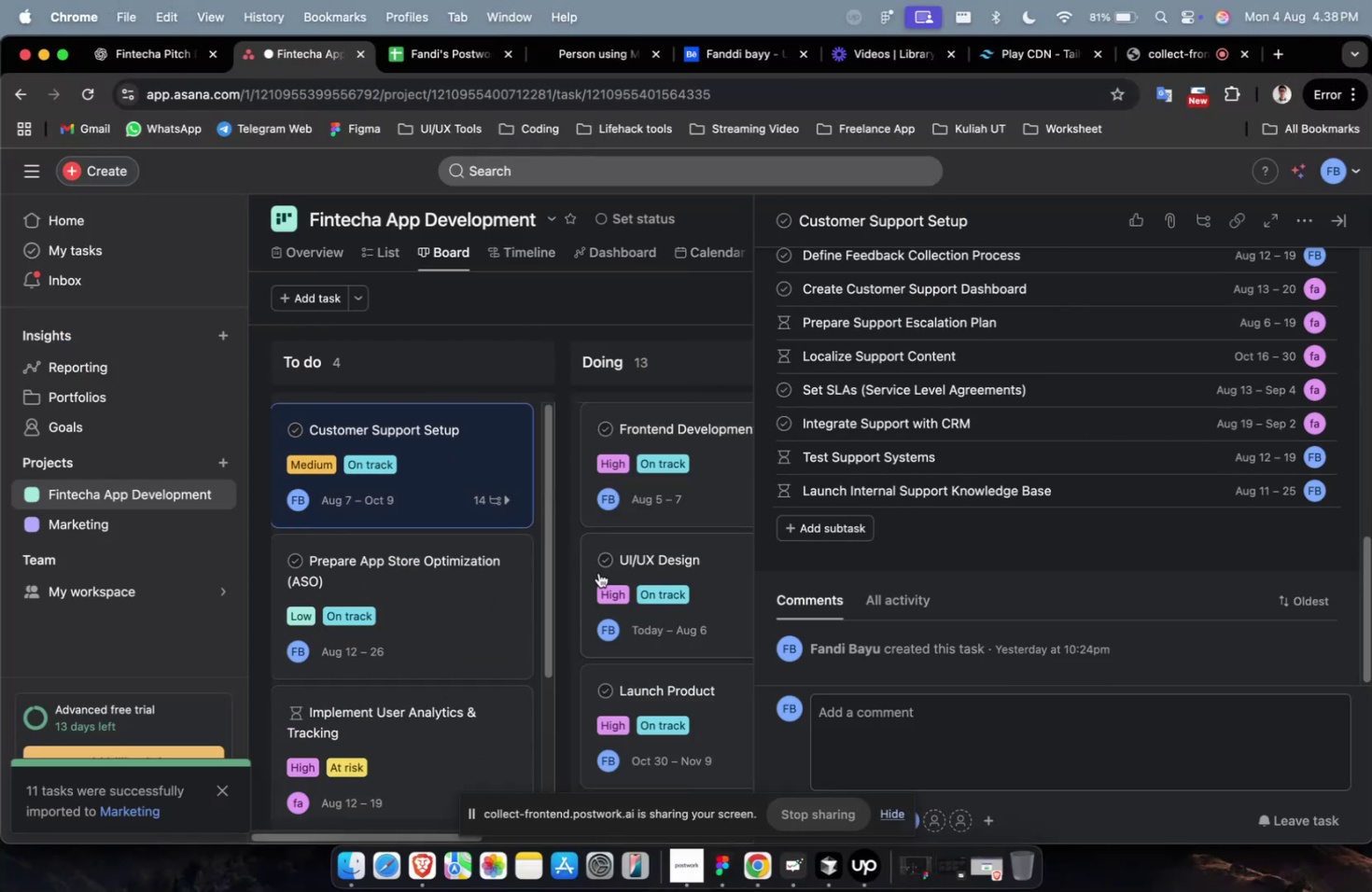 
left_click([468, 582])
 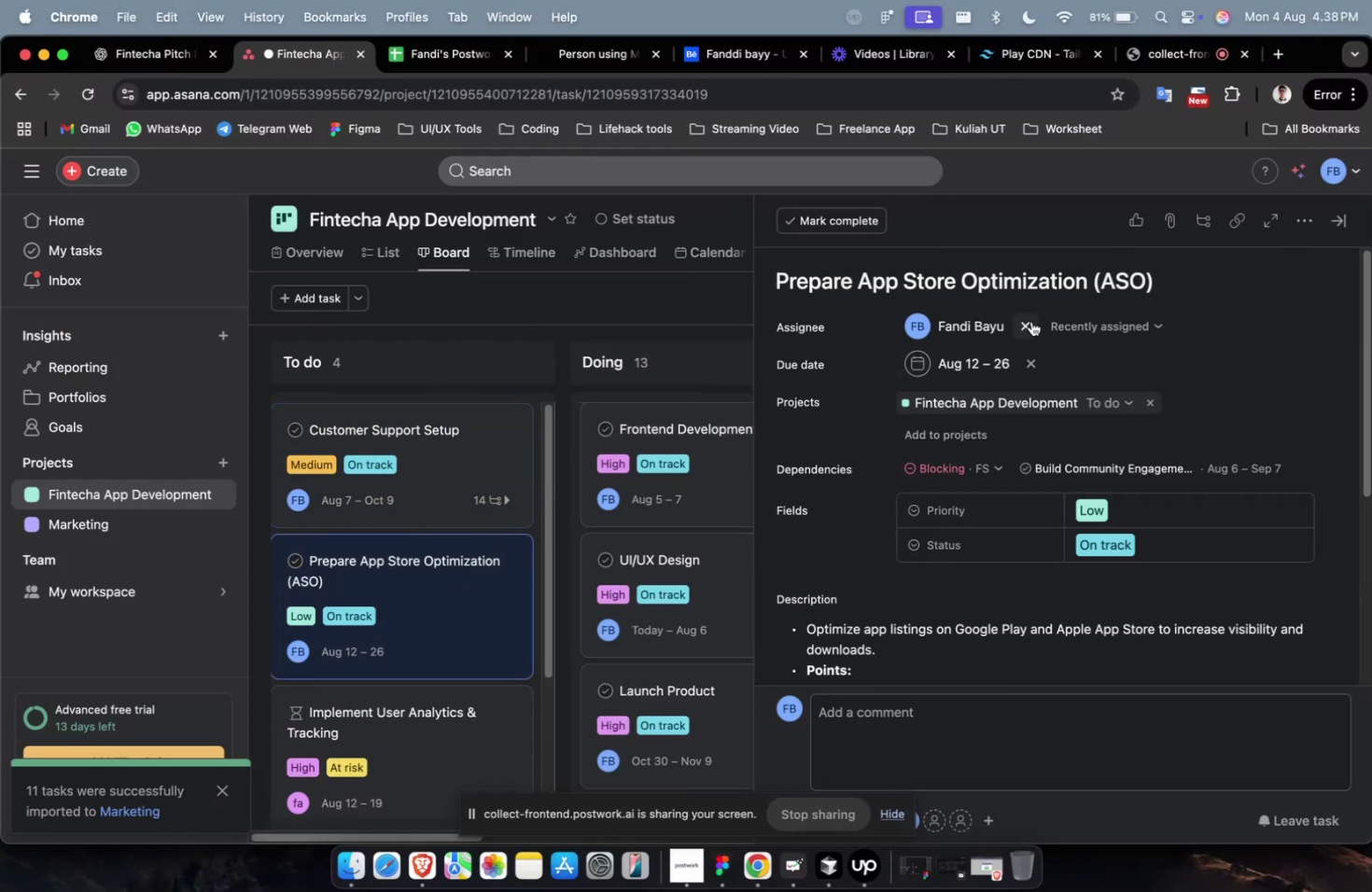 
scroll: coordinate [987, 467], scroll_direction: down, amount: 8.0
 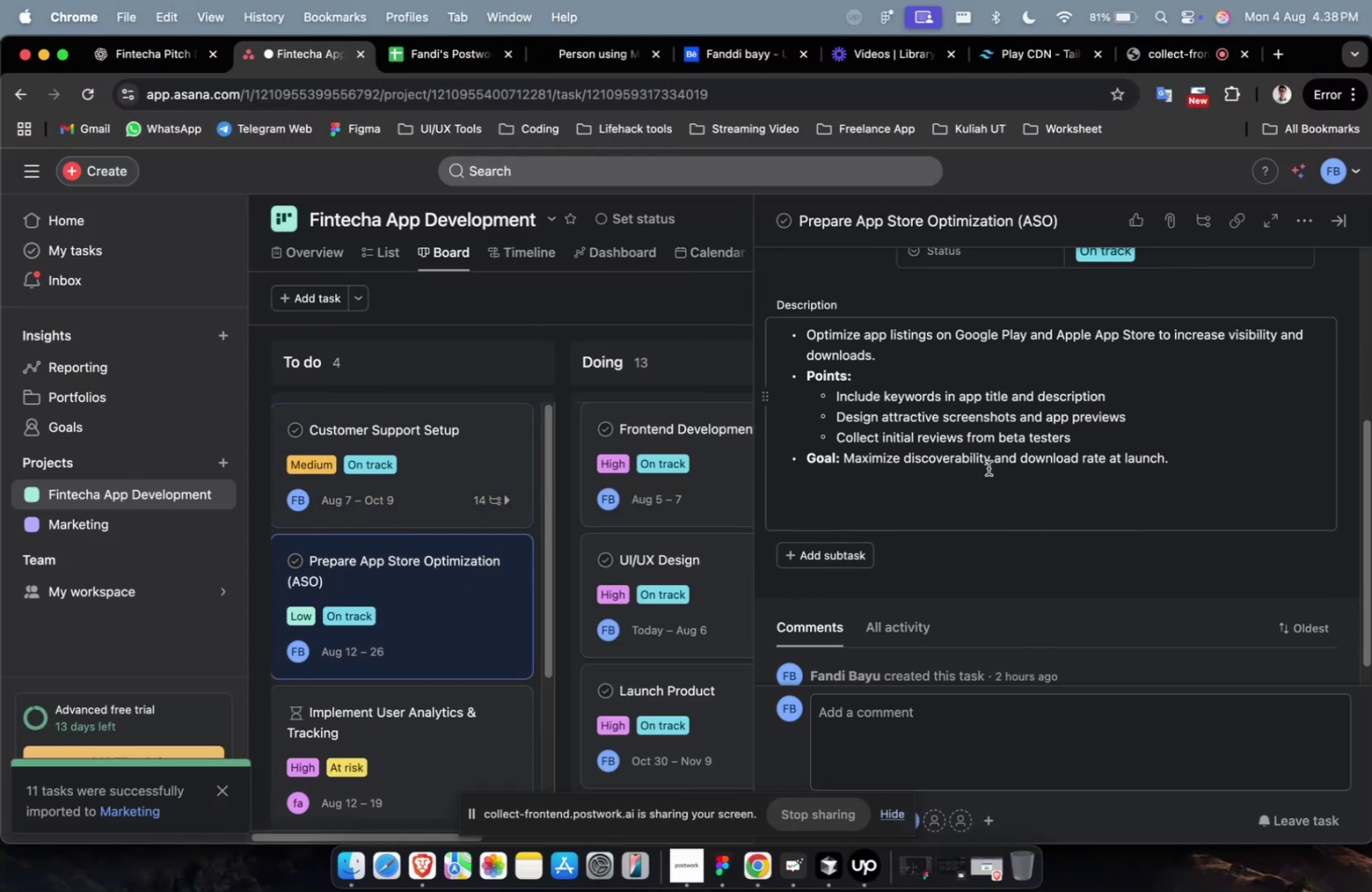 
scroll: coordinate [987, 467], scroll_direction: up, amount: 13.0
 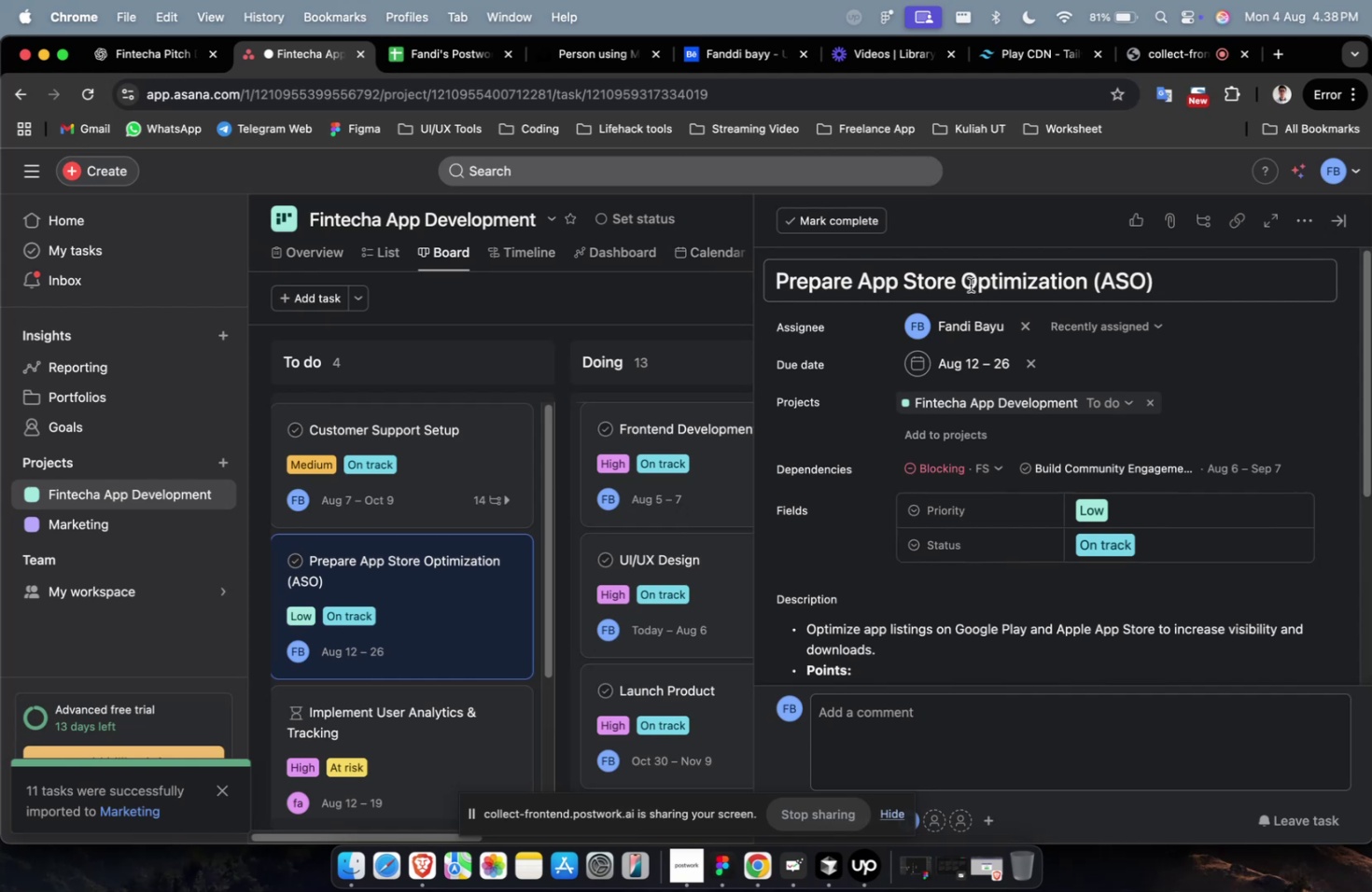 
left_click([970, 285])
 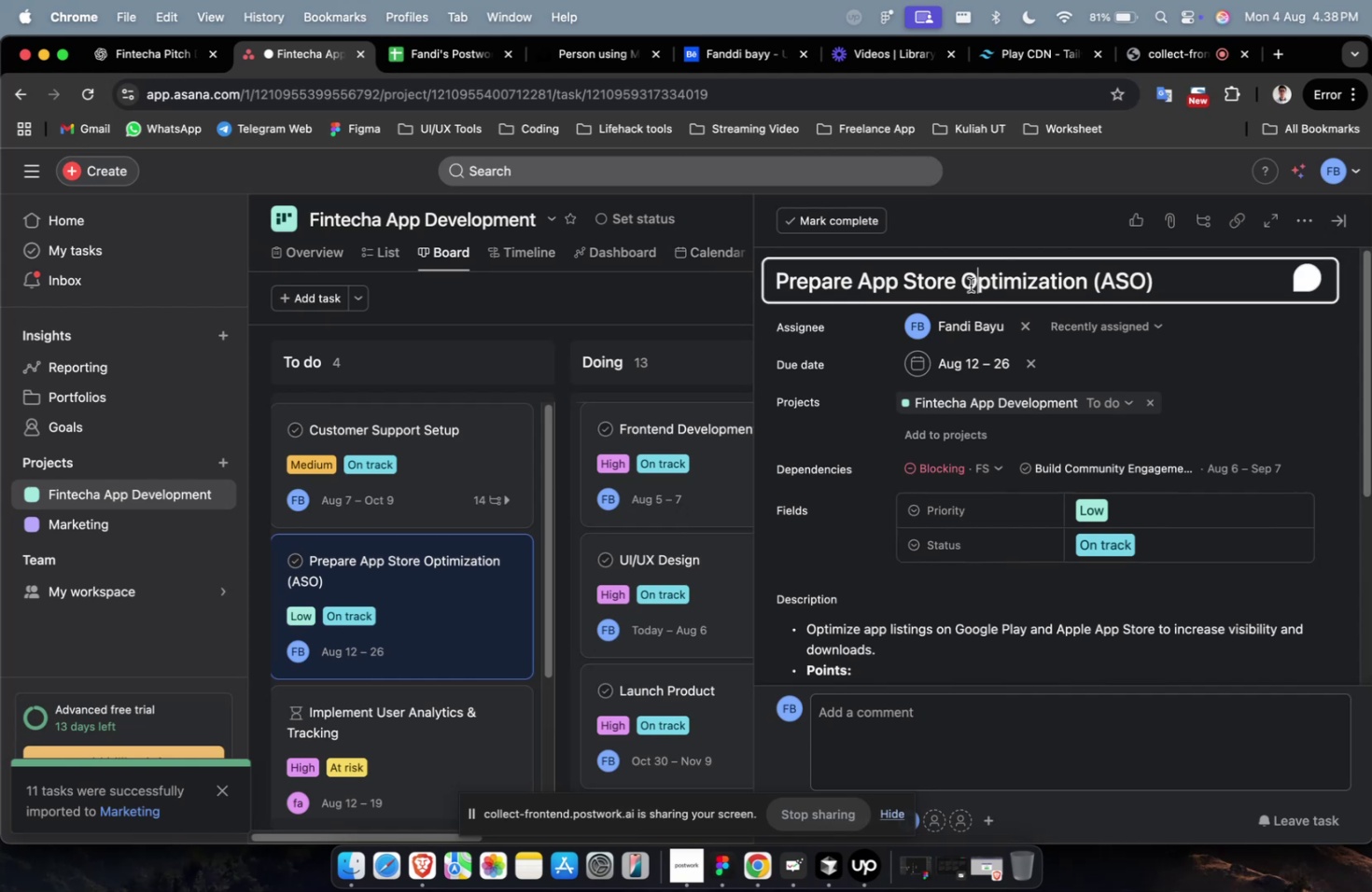 
key(Meta+A)
 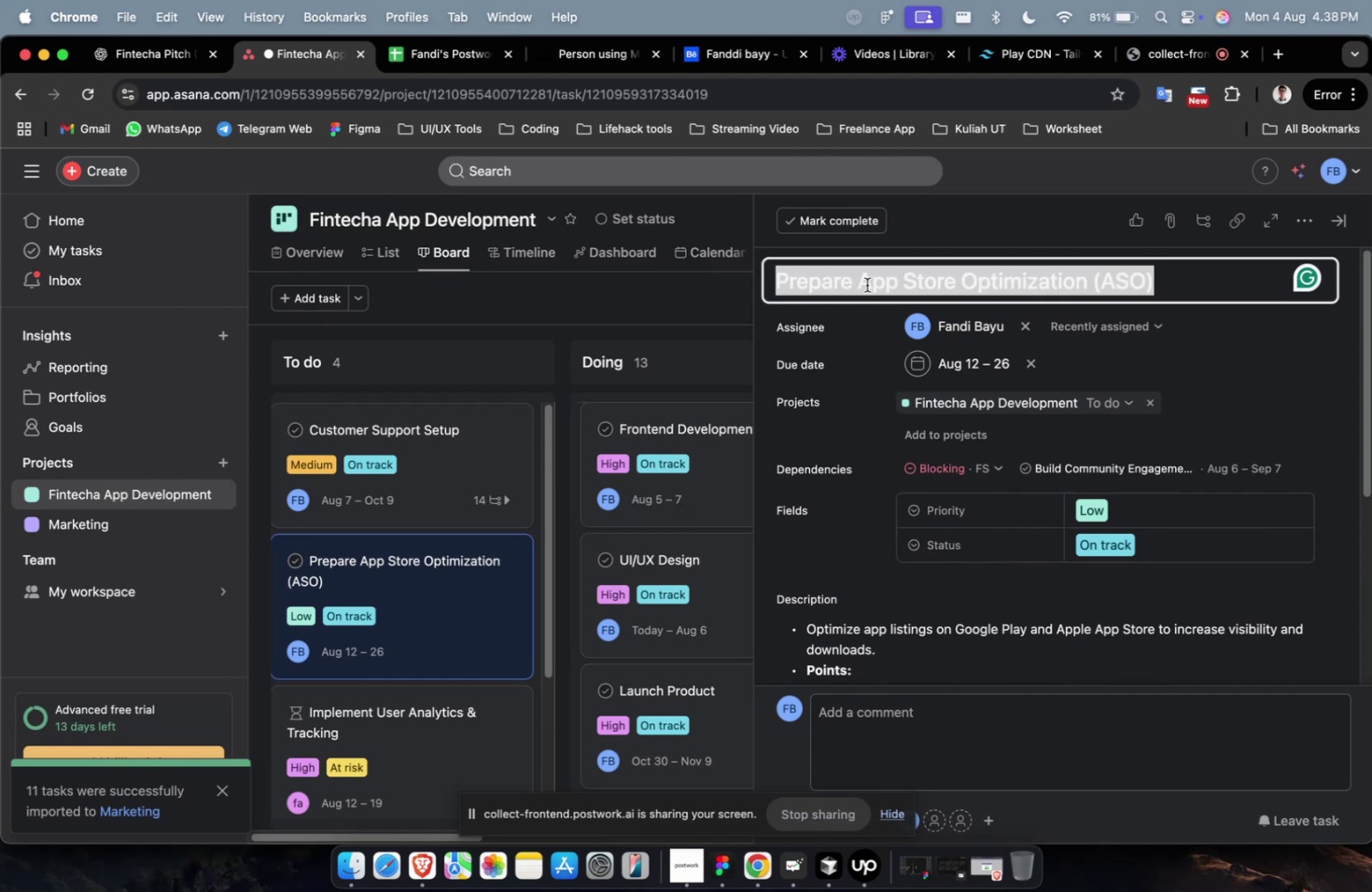 
key(Meta+C)
 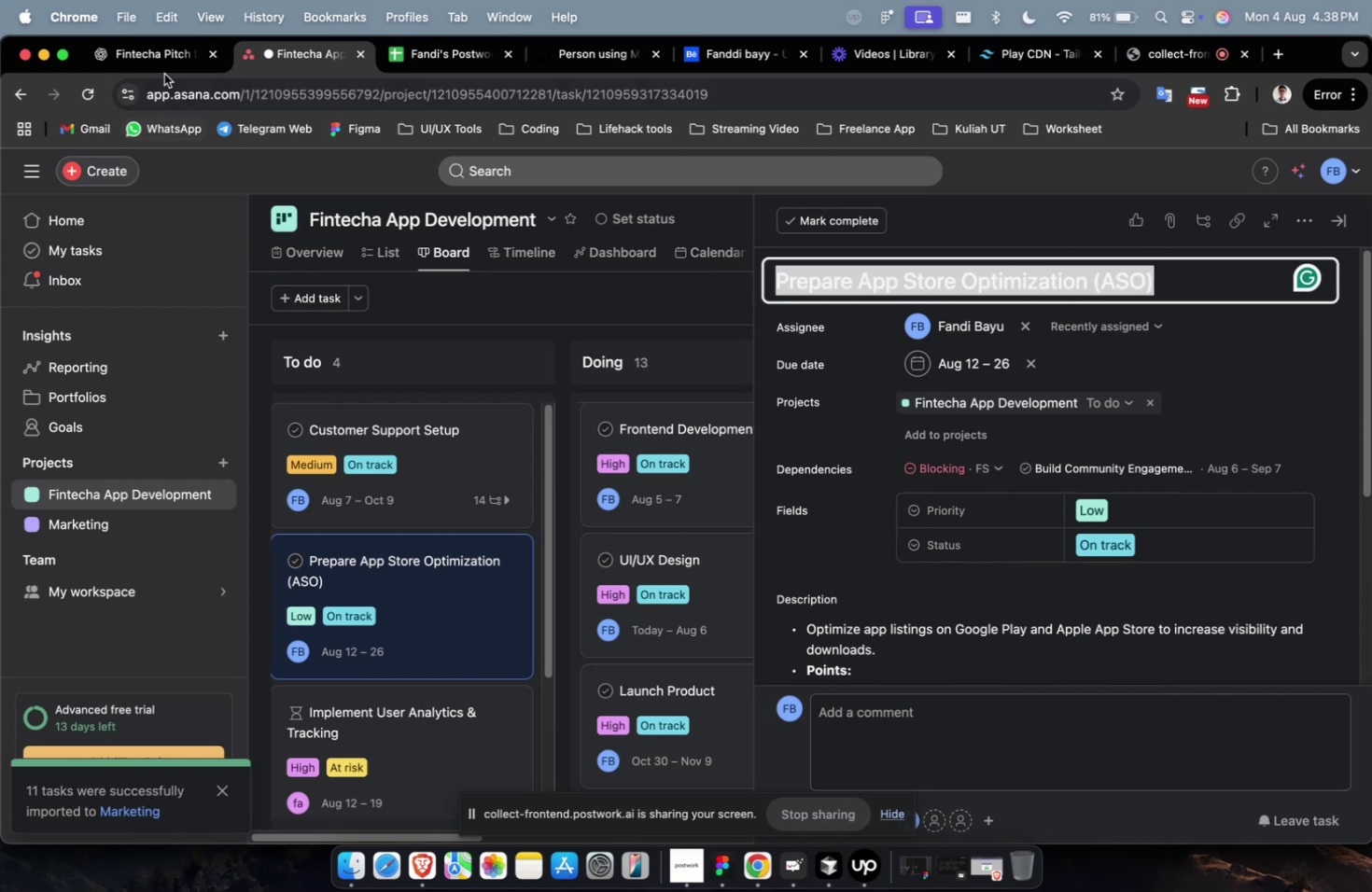 
left_click([164, 71])
 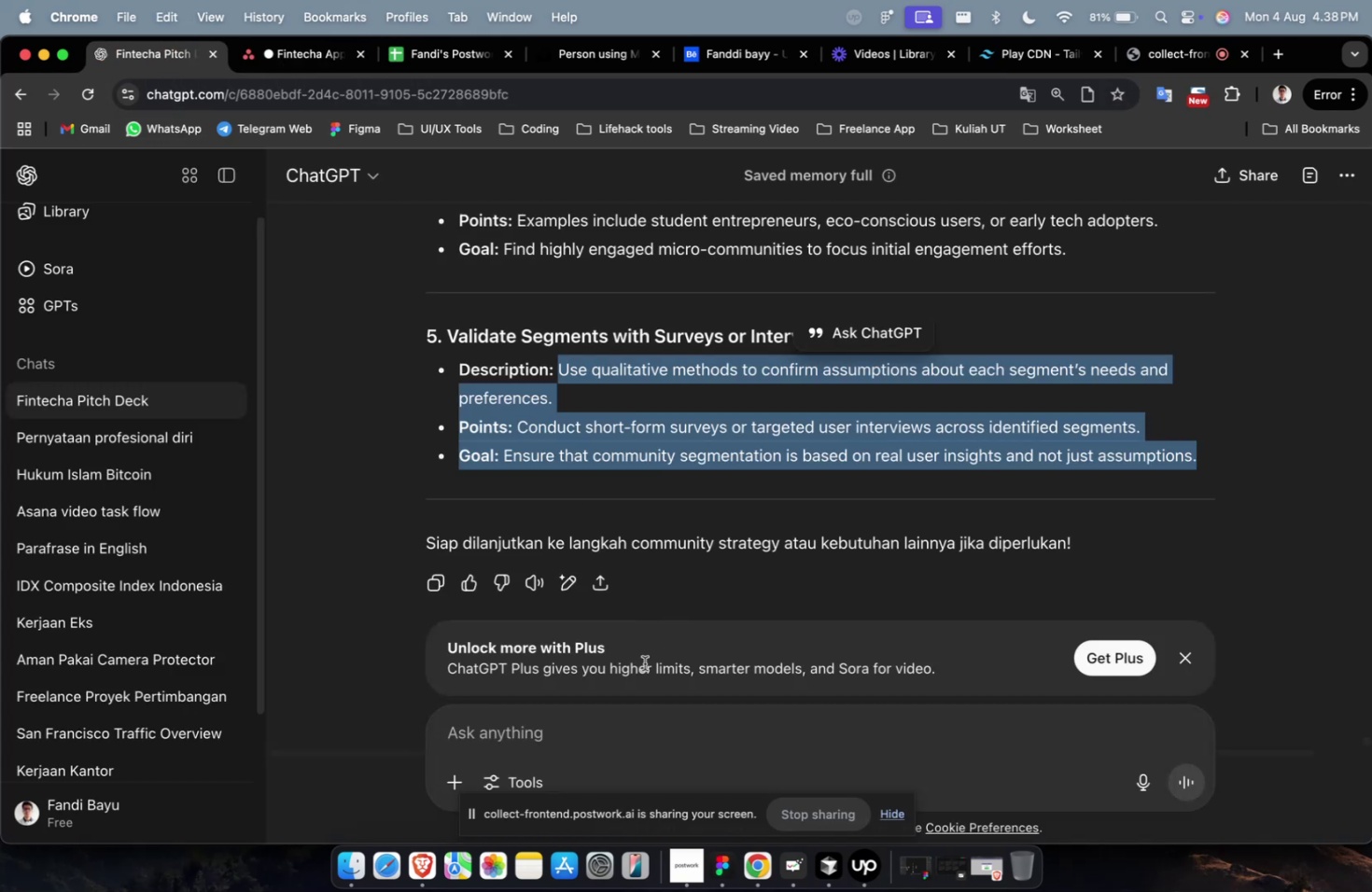 
left_click([633, 725])
 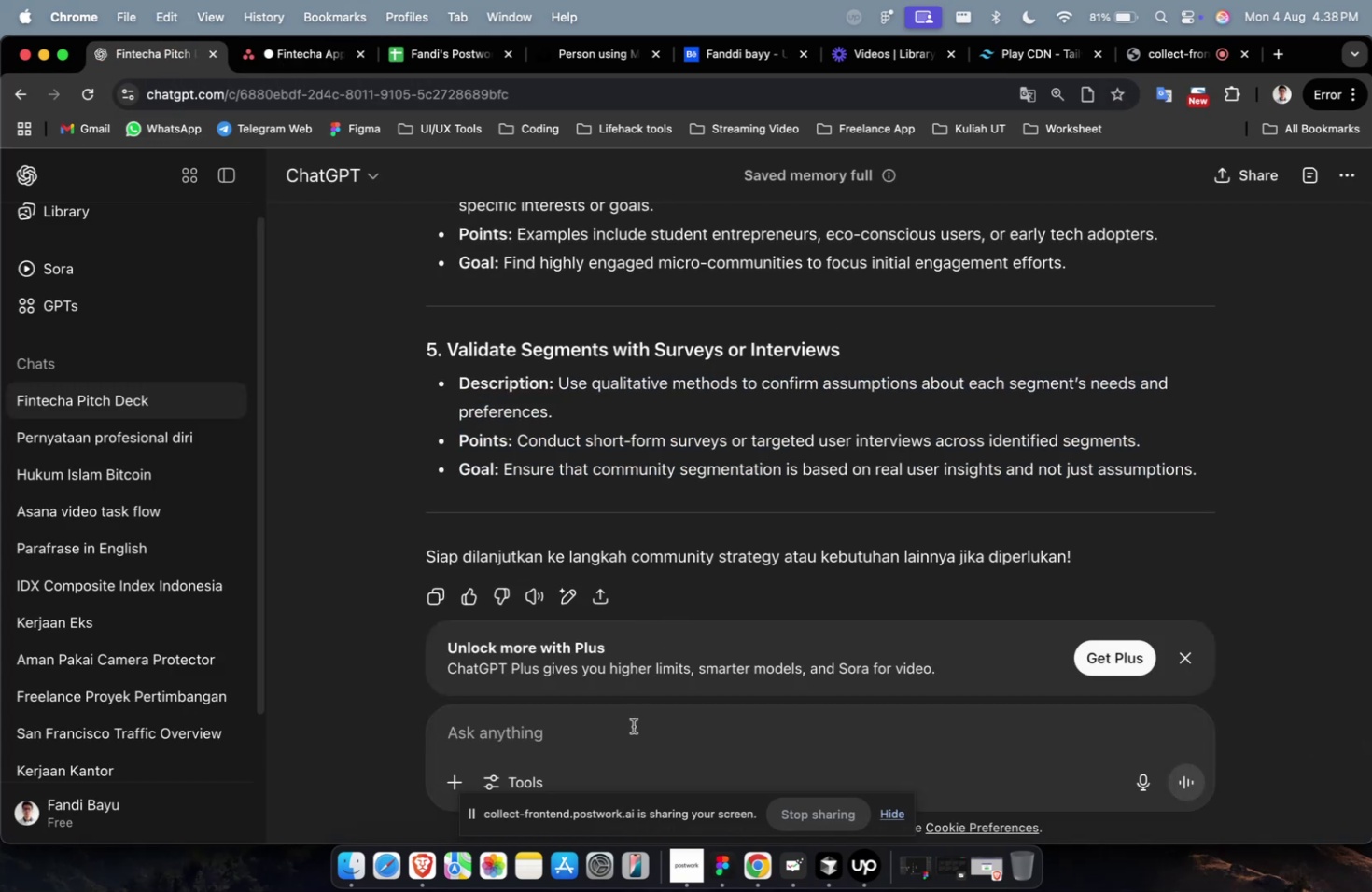 
type(sekarnag buatkan 10 sub task untuk )
 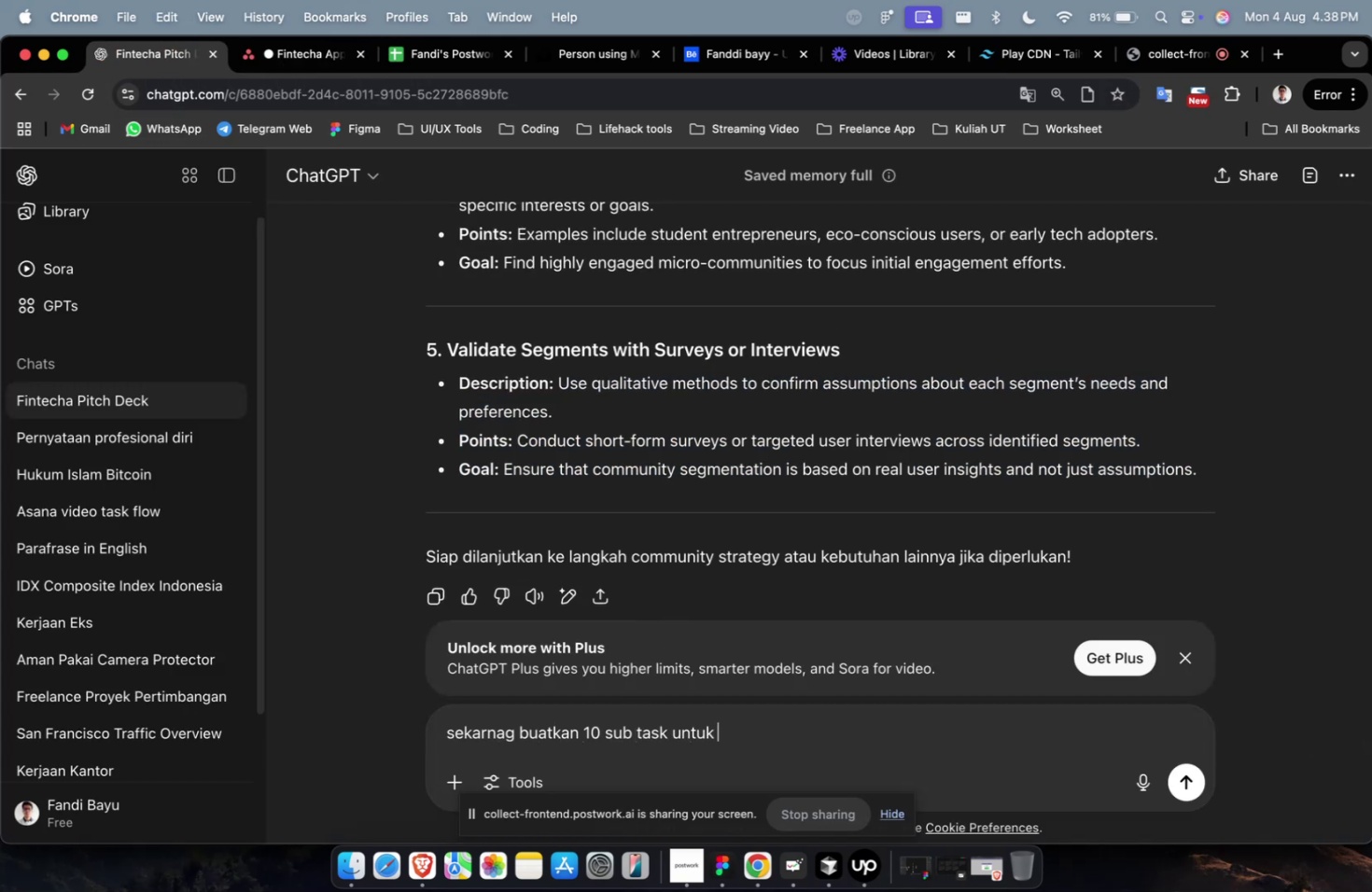 
key(Meta+CommandLeft)
 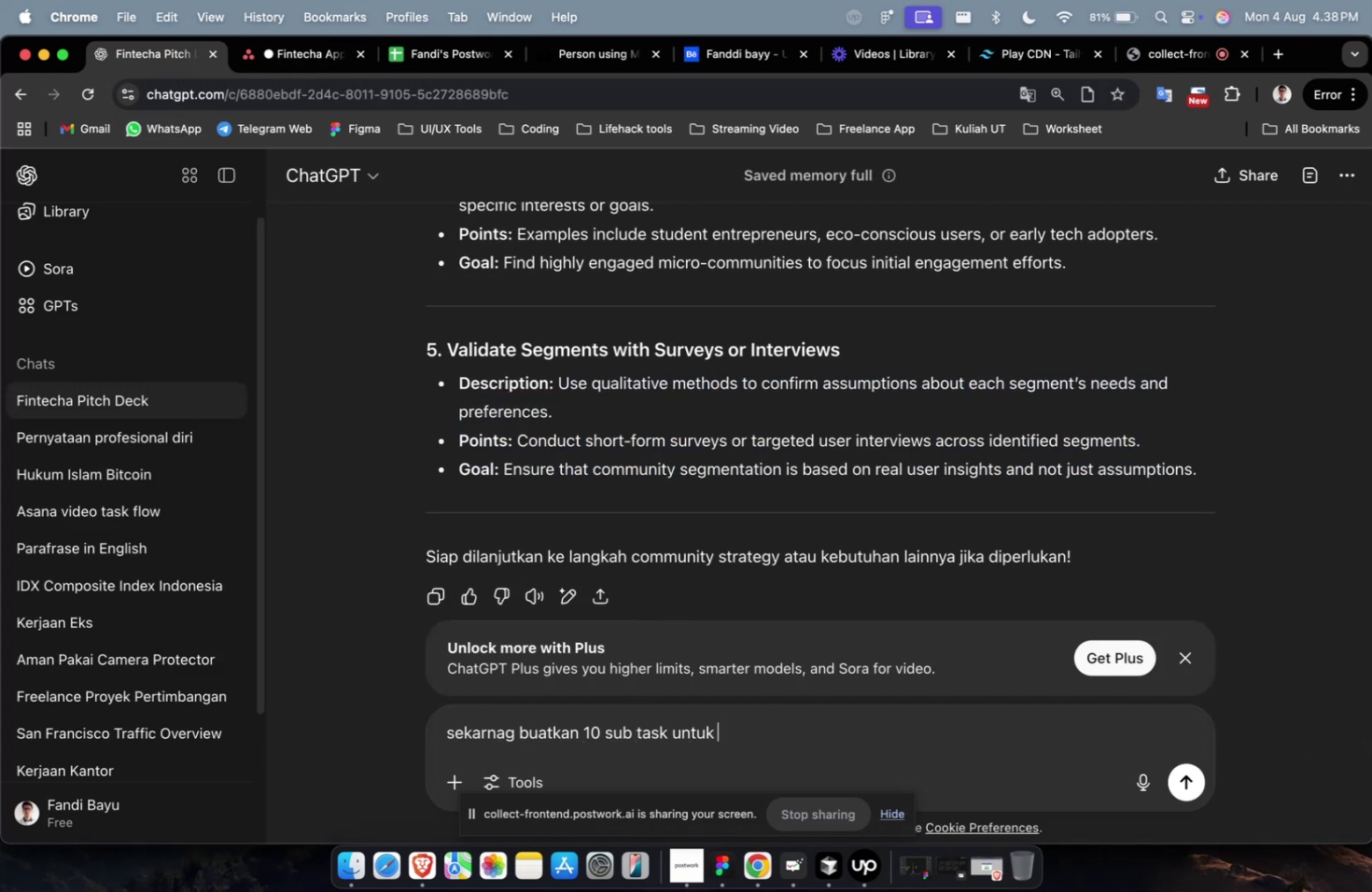 
key(Meta+V)
 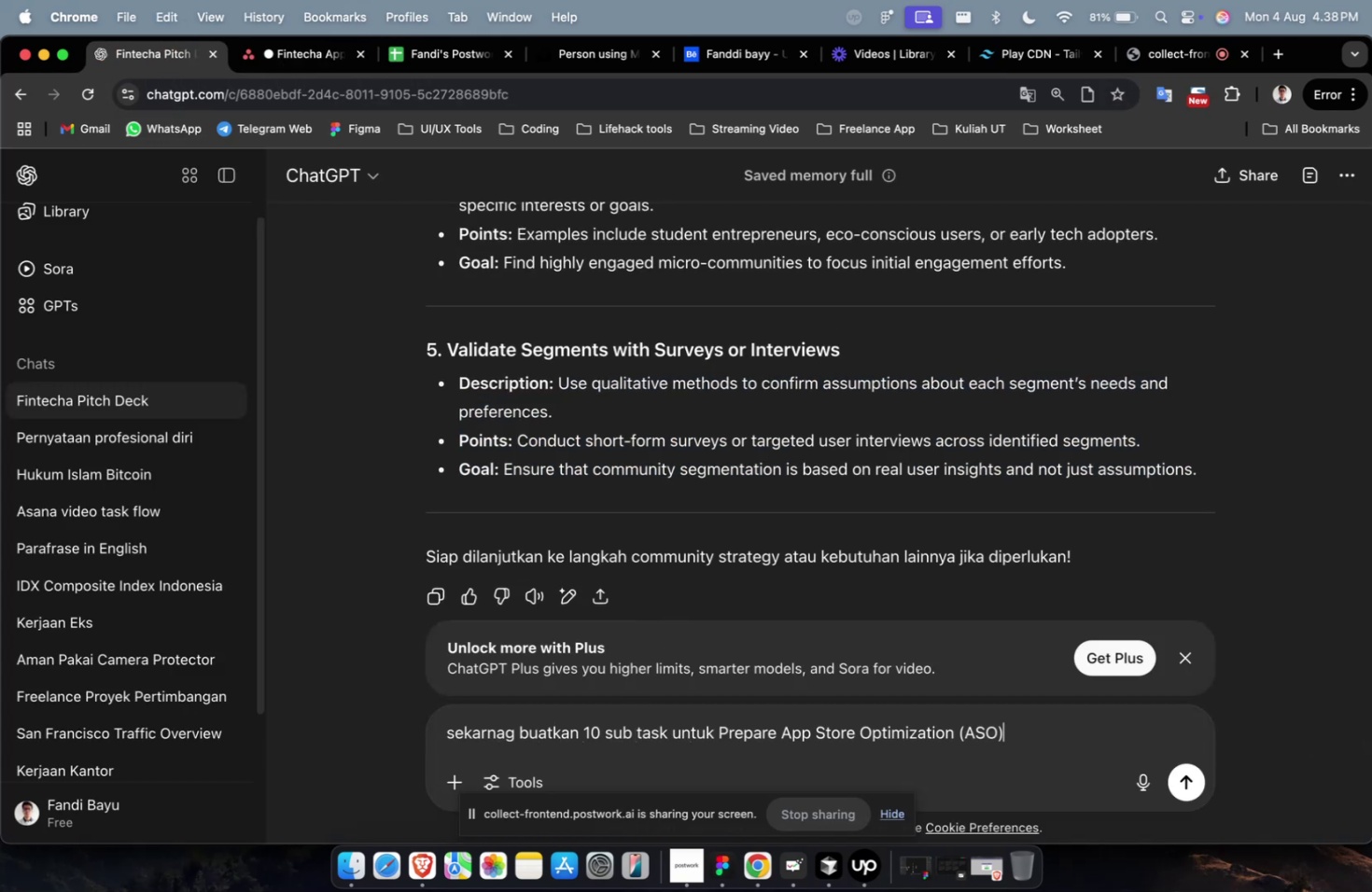 
key(Enter)
 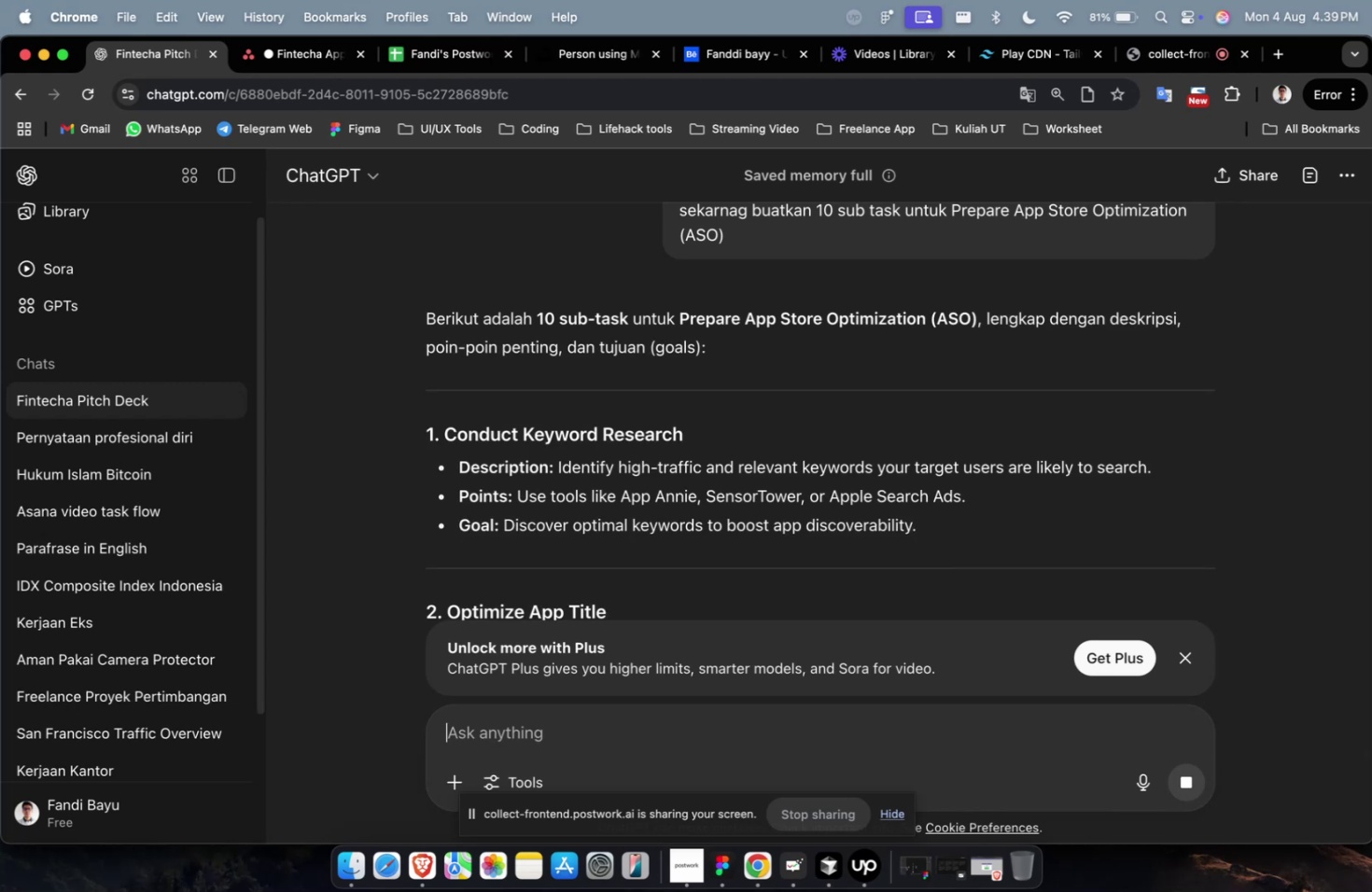 
wait(31.44)
 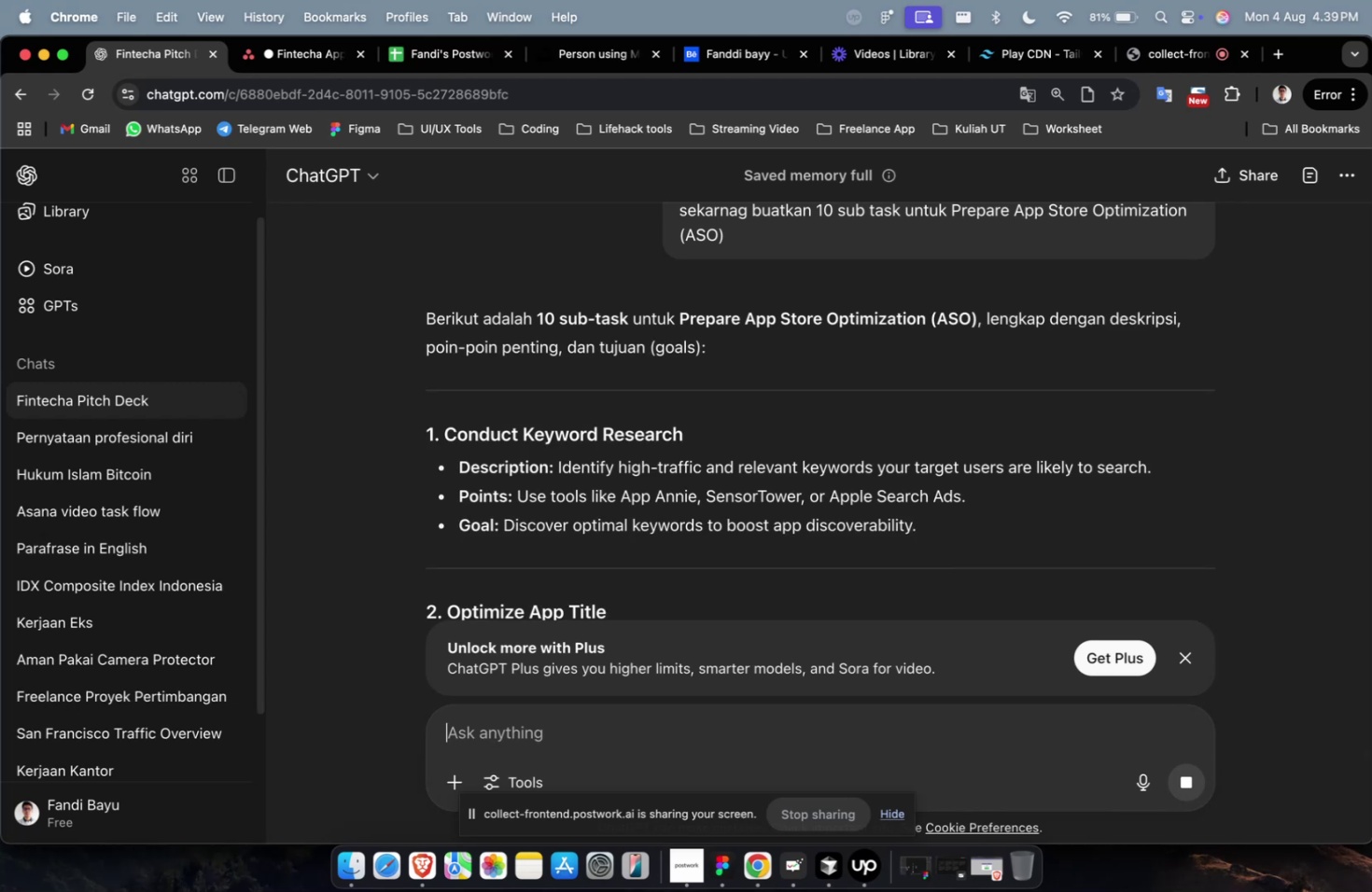 
left_click([685, 515])
 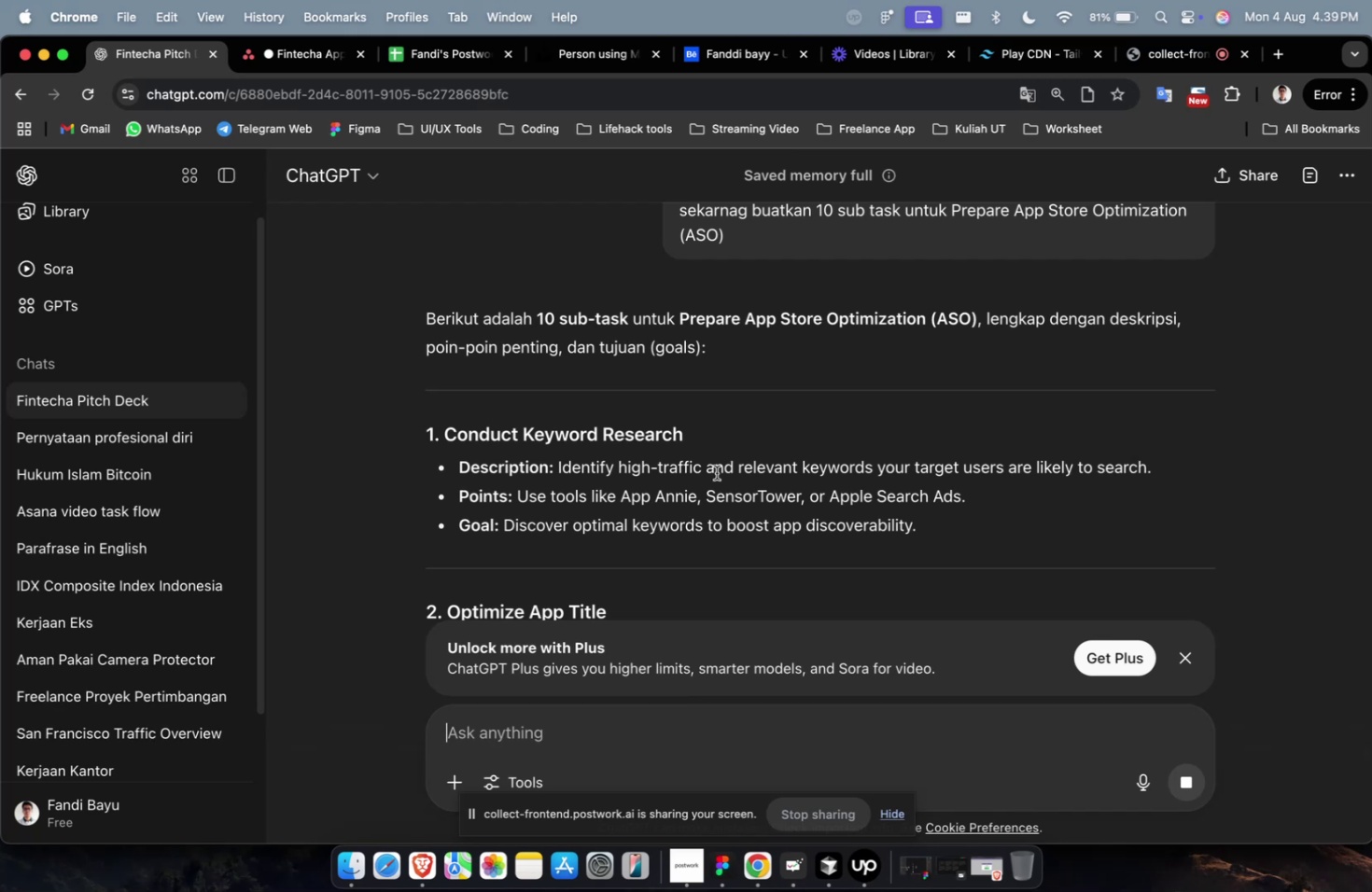 
scroll: coordinate [713, 444], scroll_direction: down, amount: 39.0
 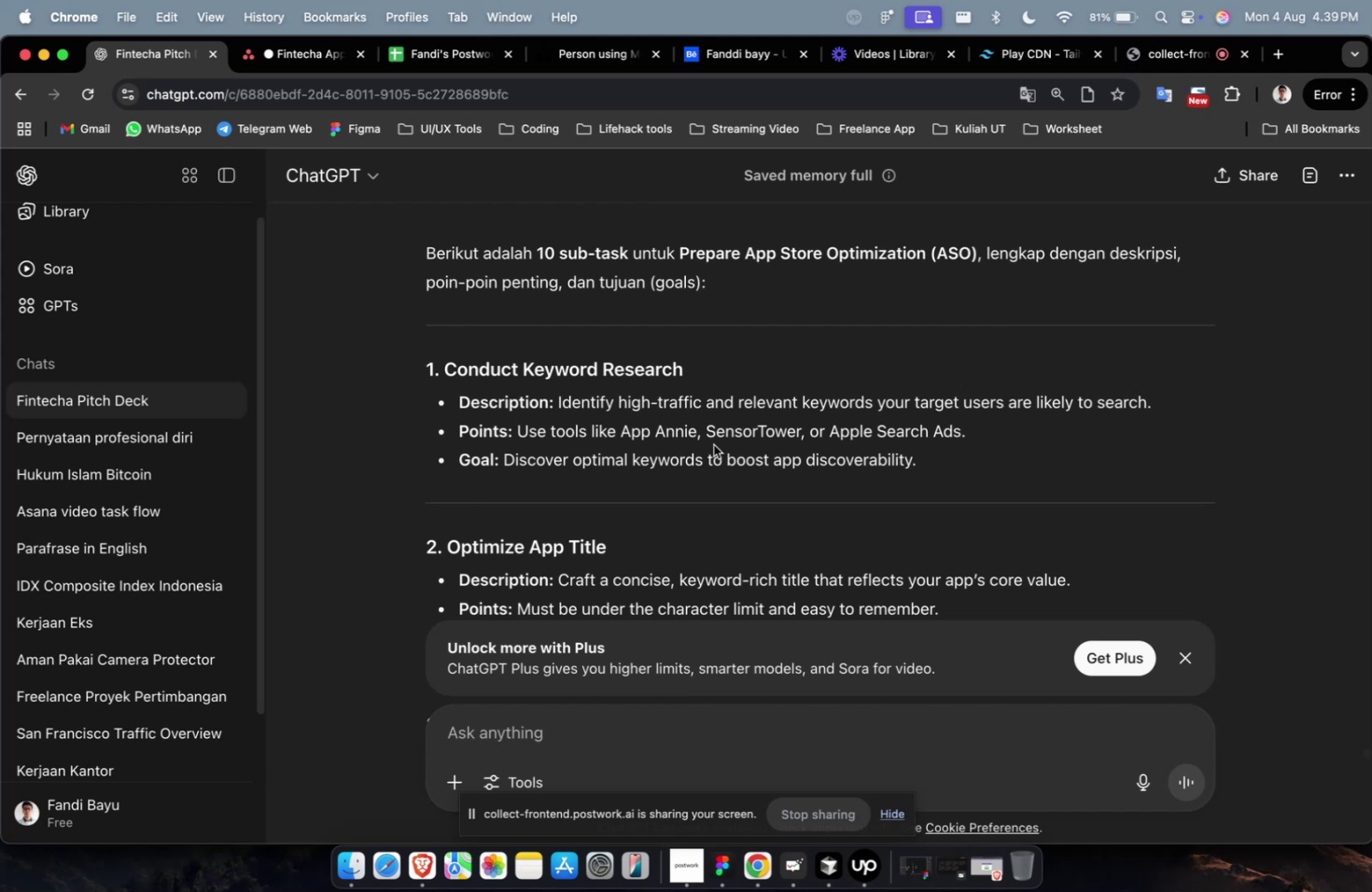 
wait(25.81)
 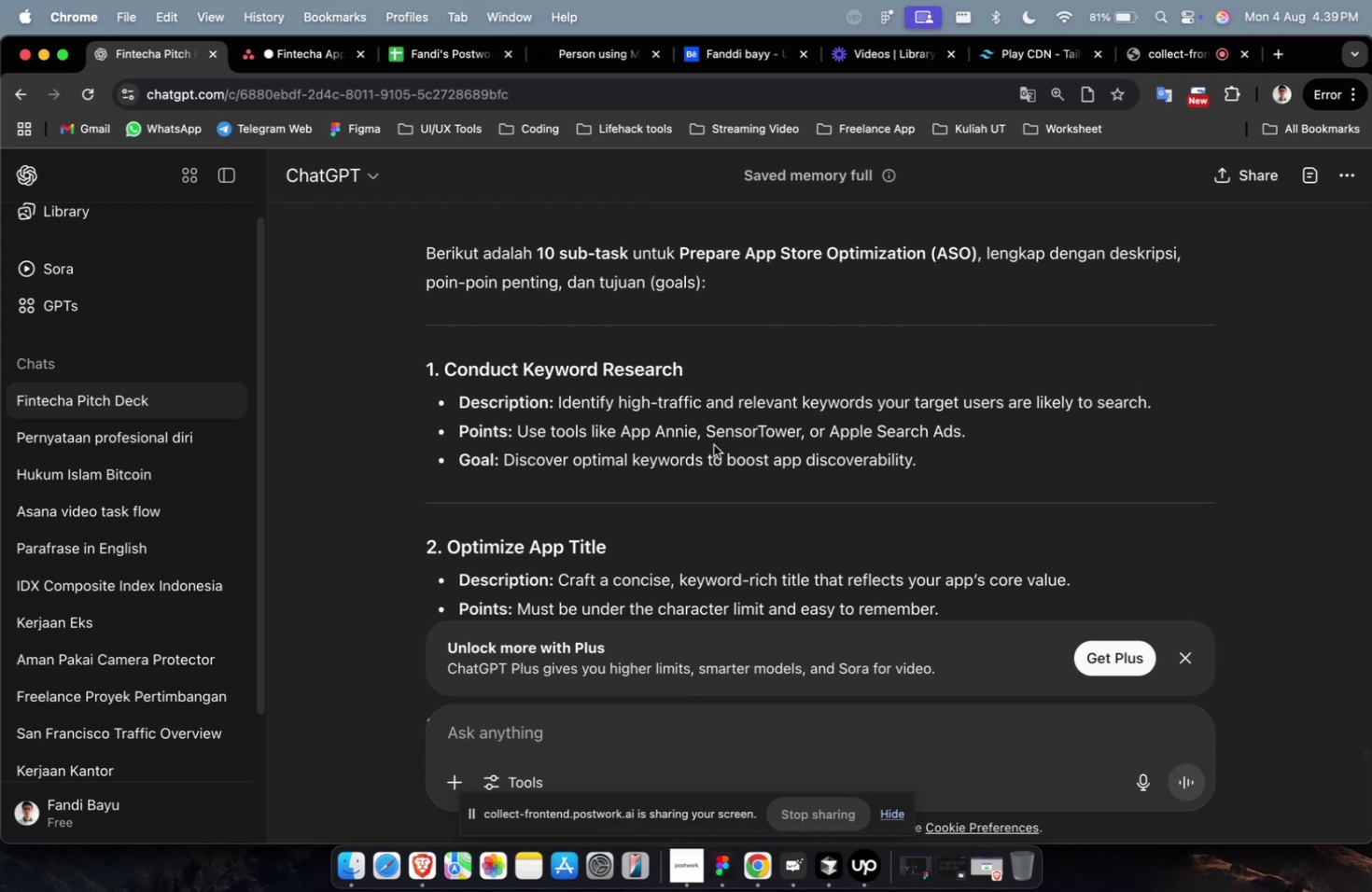 
scroll: coordinate [715, 456], scroll_direction: down, amount: 21.0
 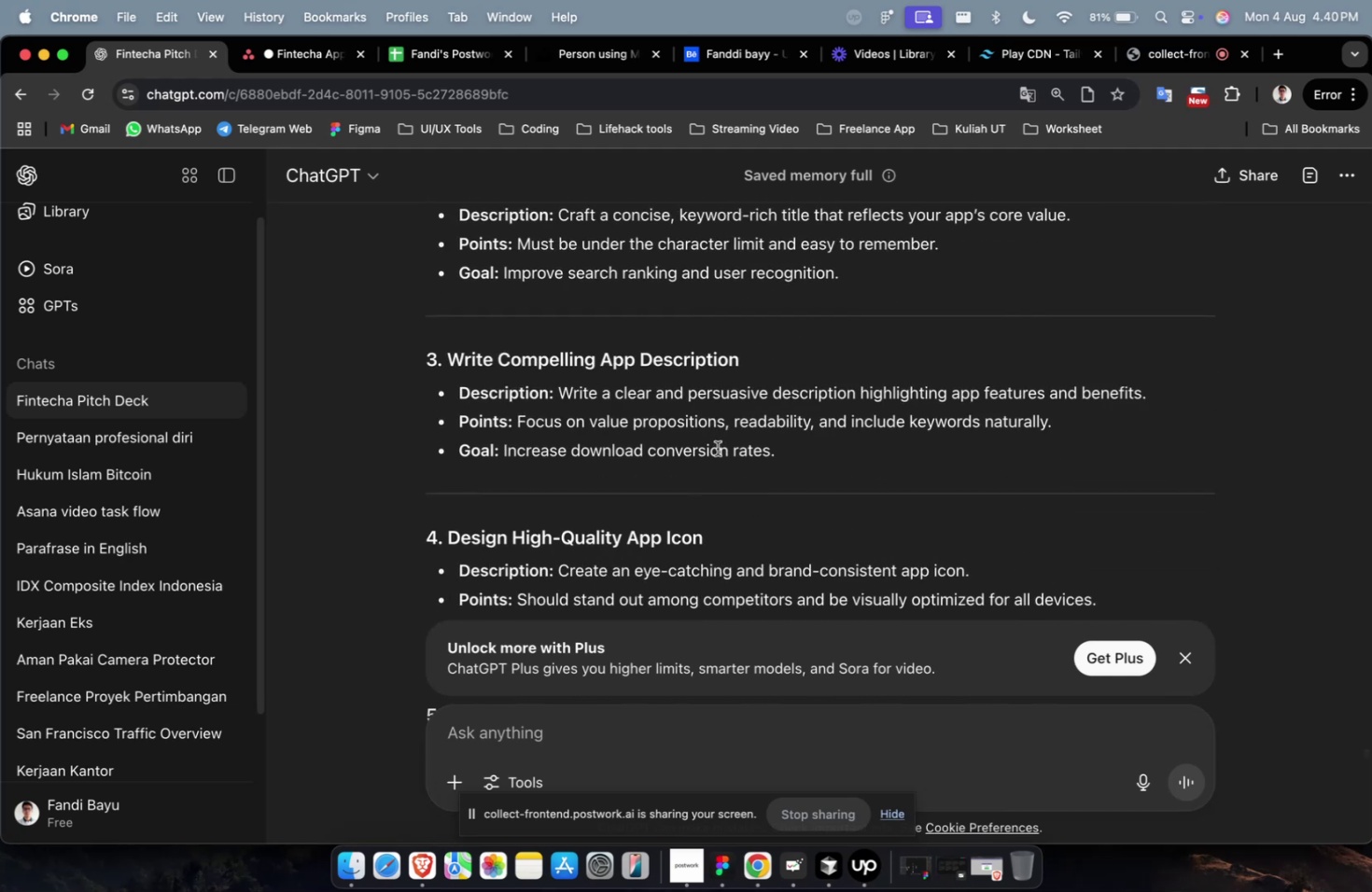 
scroll: coordinate [721, 430], scroll_direction: up, amount: 9.0
 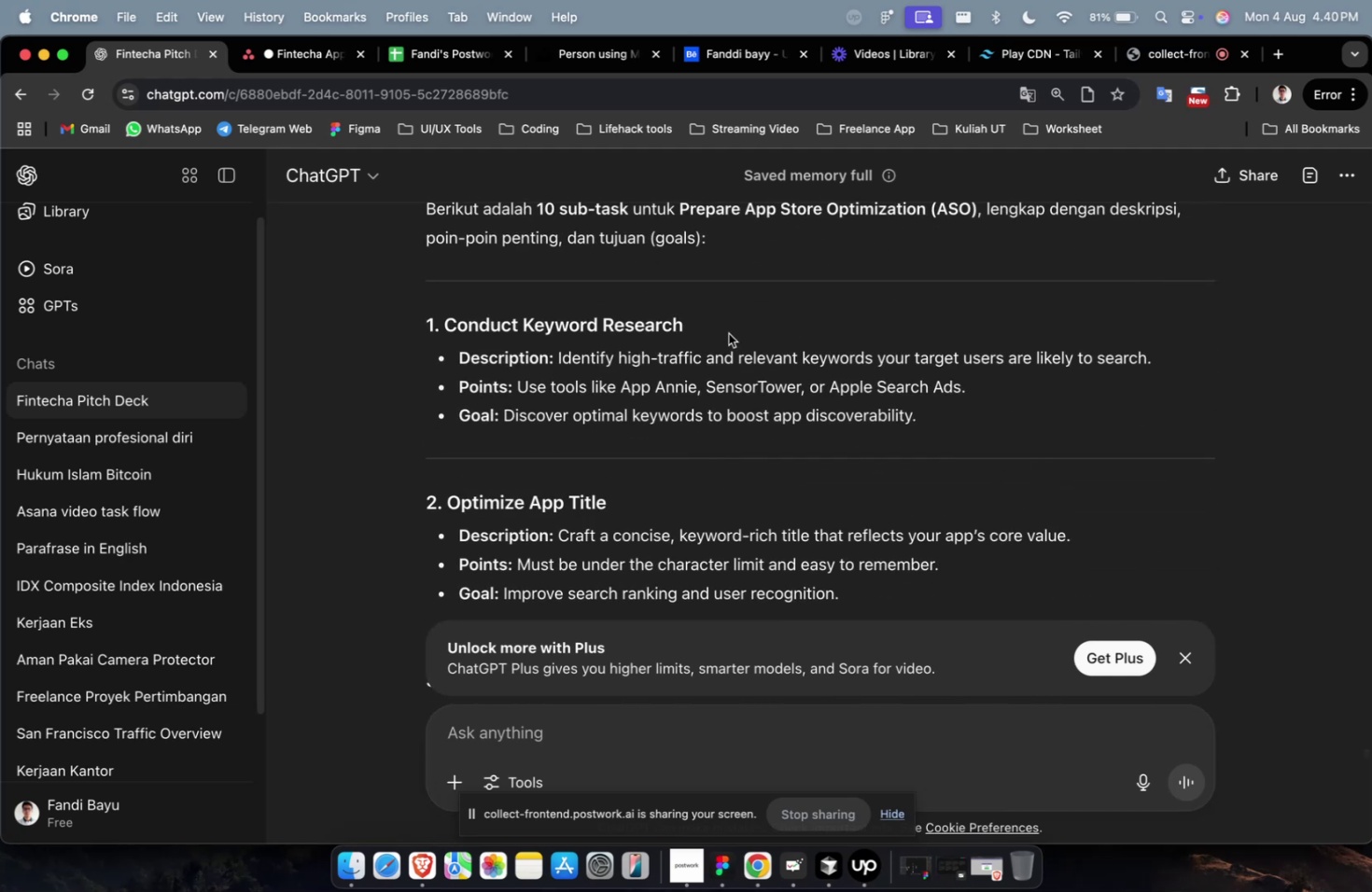 
left_click_drag(start_coordinate=[725, 328], to_coordinate=[447, 337])
 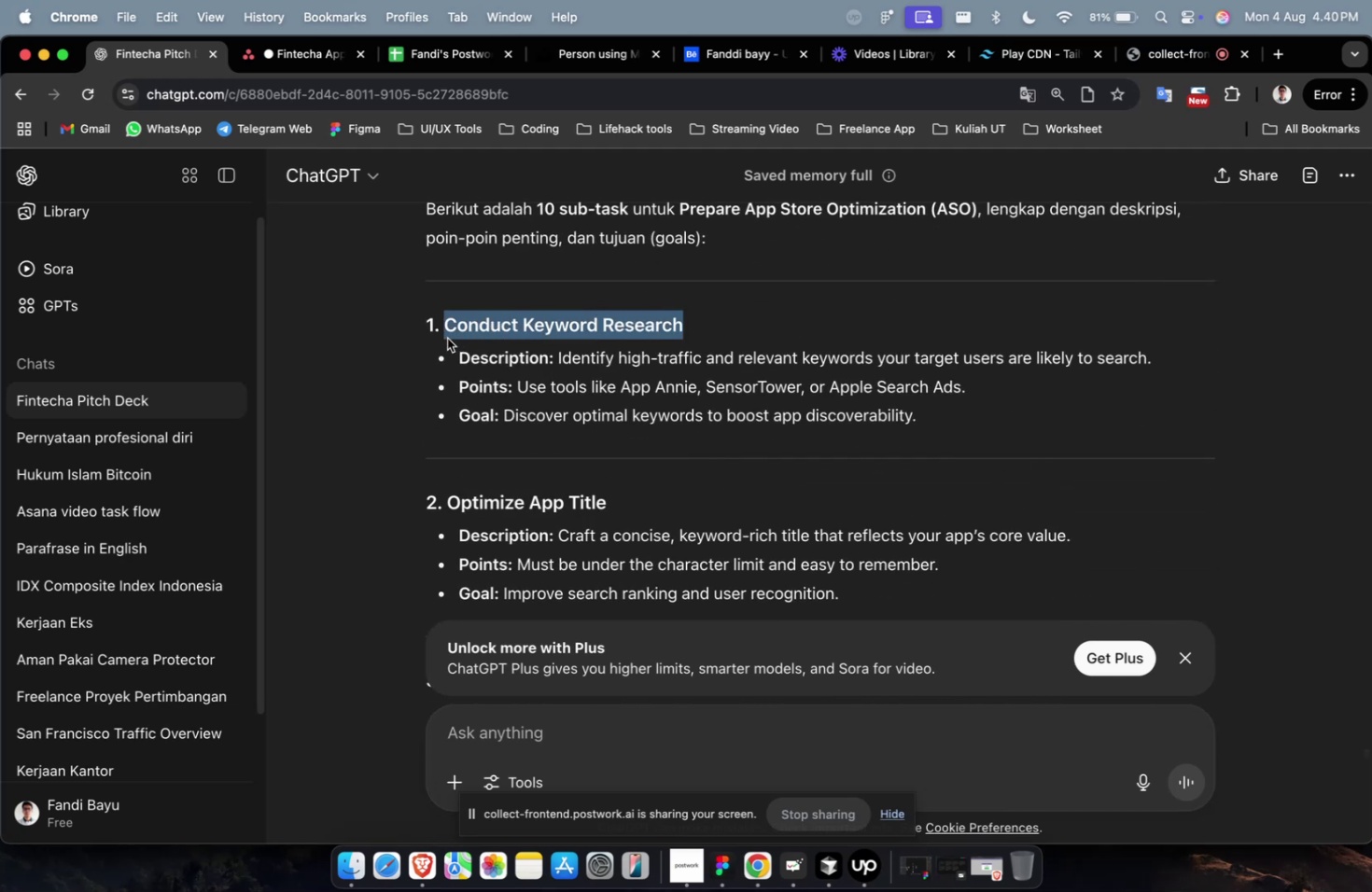 
key(Meta+CommandLeft)
 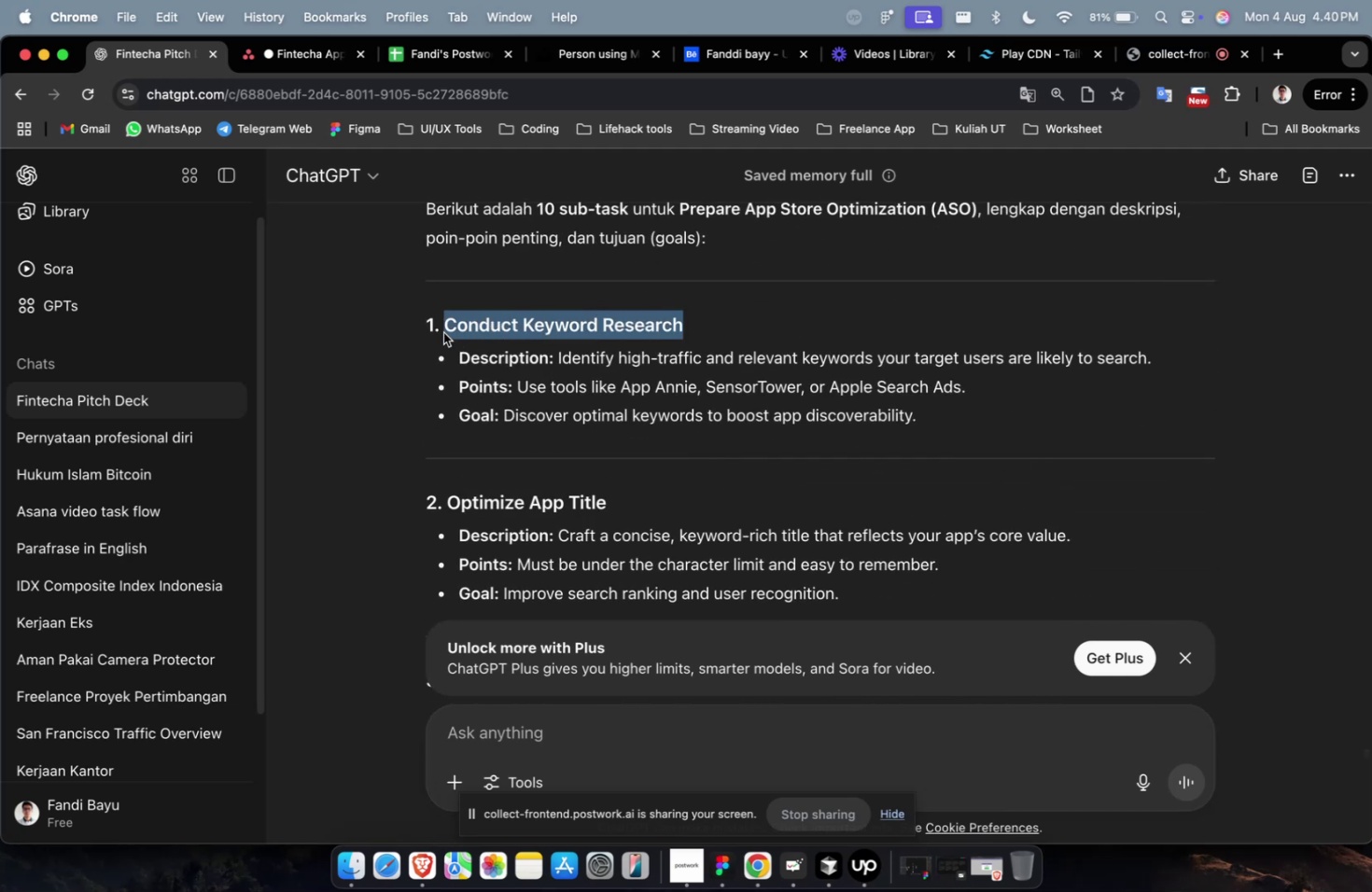 
key(Meta+C)
 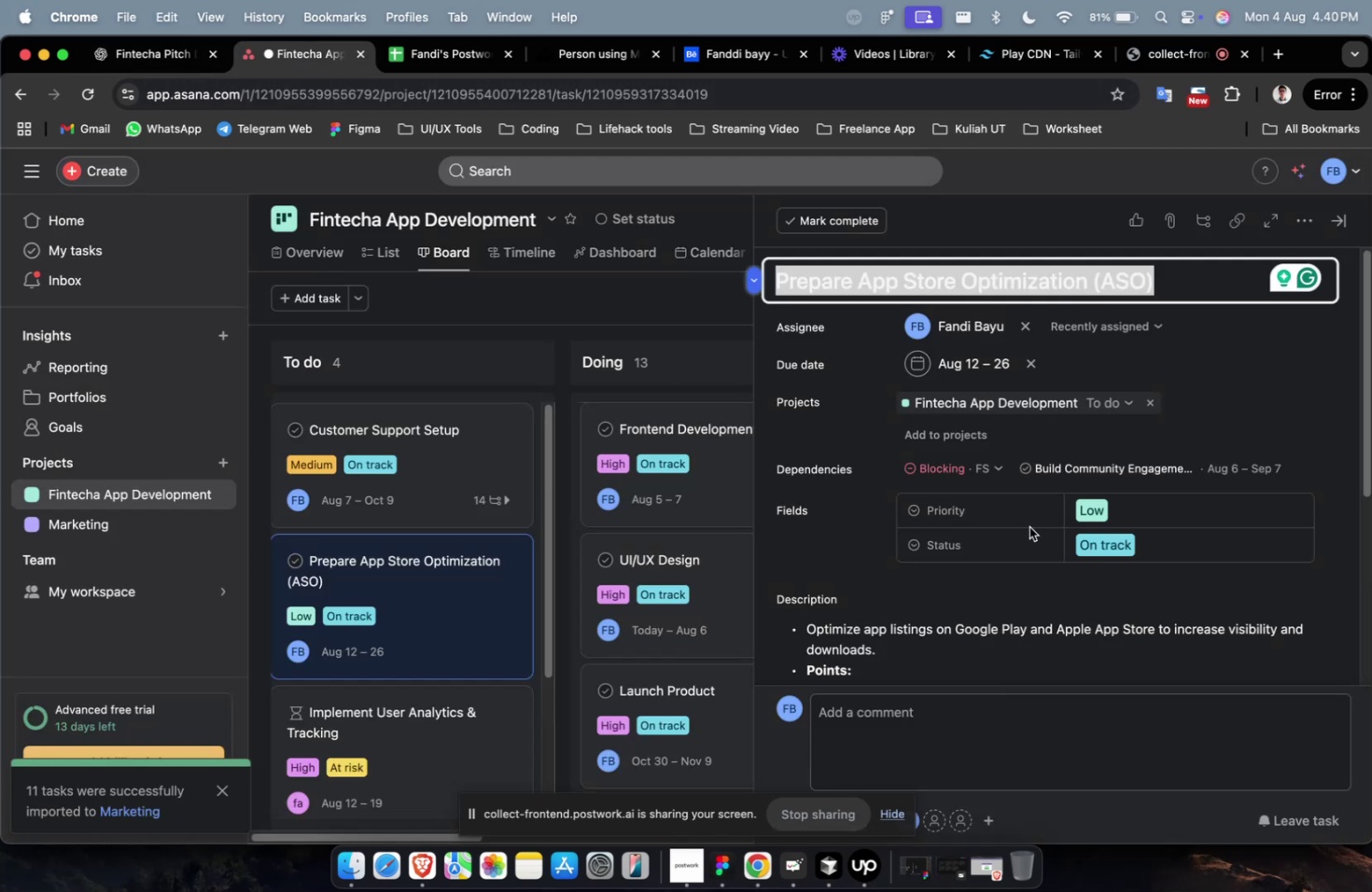 
scroll: coordinate [904, 683], scroll_direction: down, amount: 15.0
 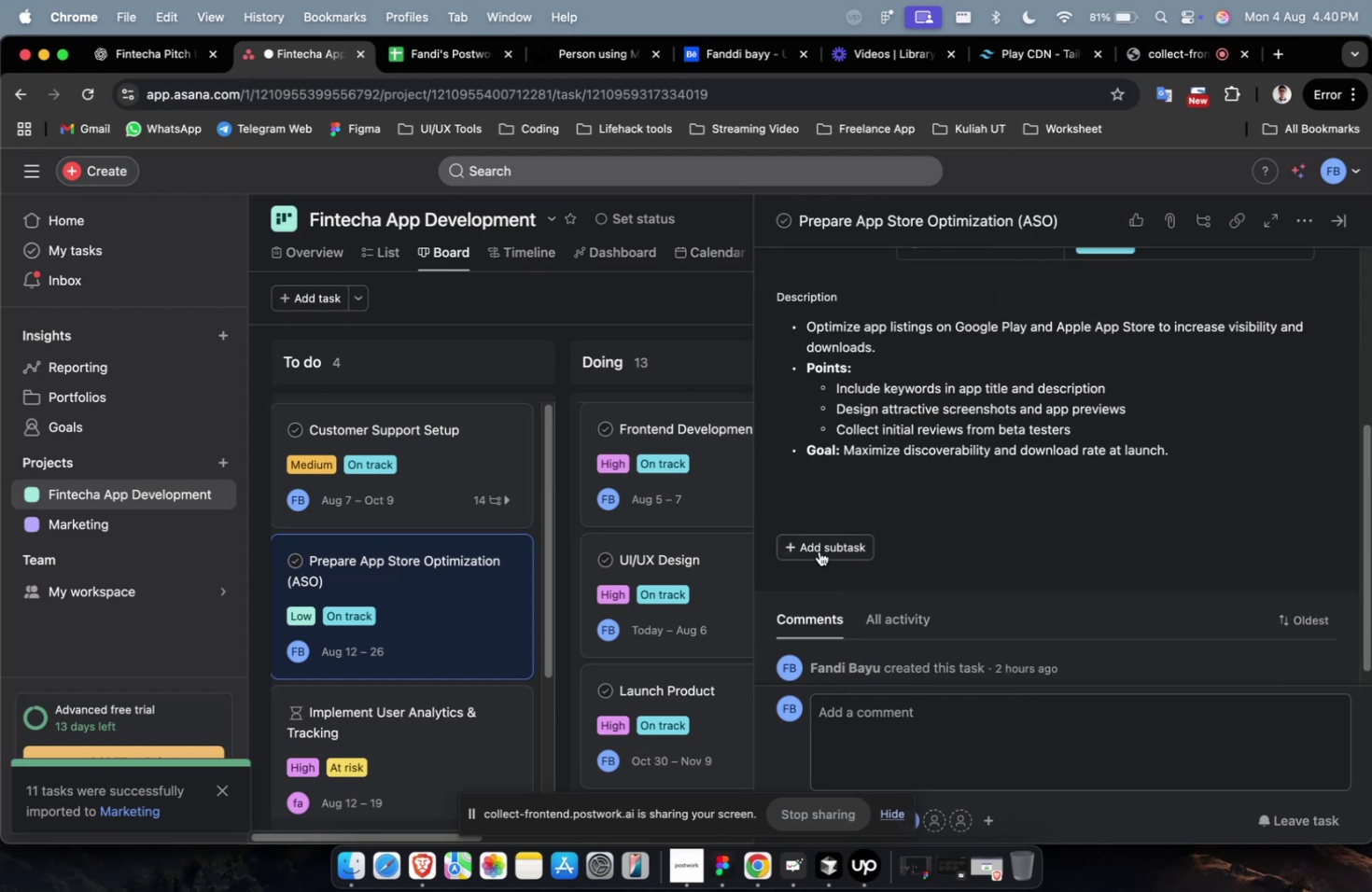 
left_click([817, 545])
 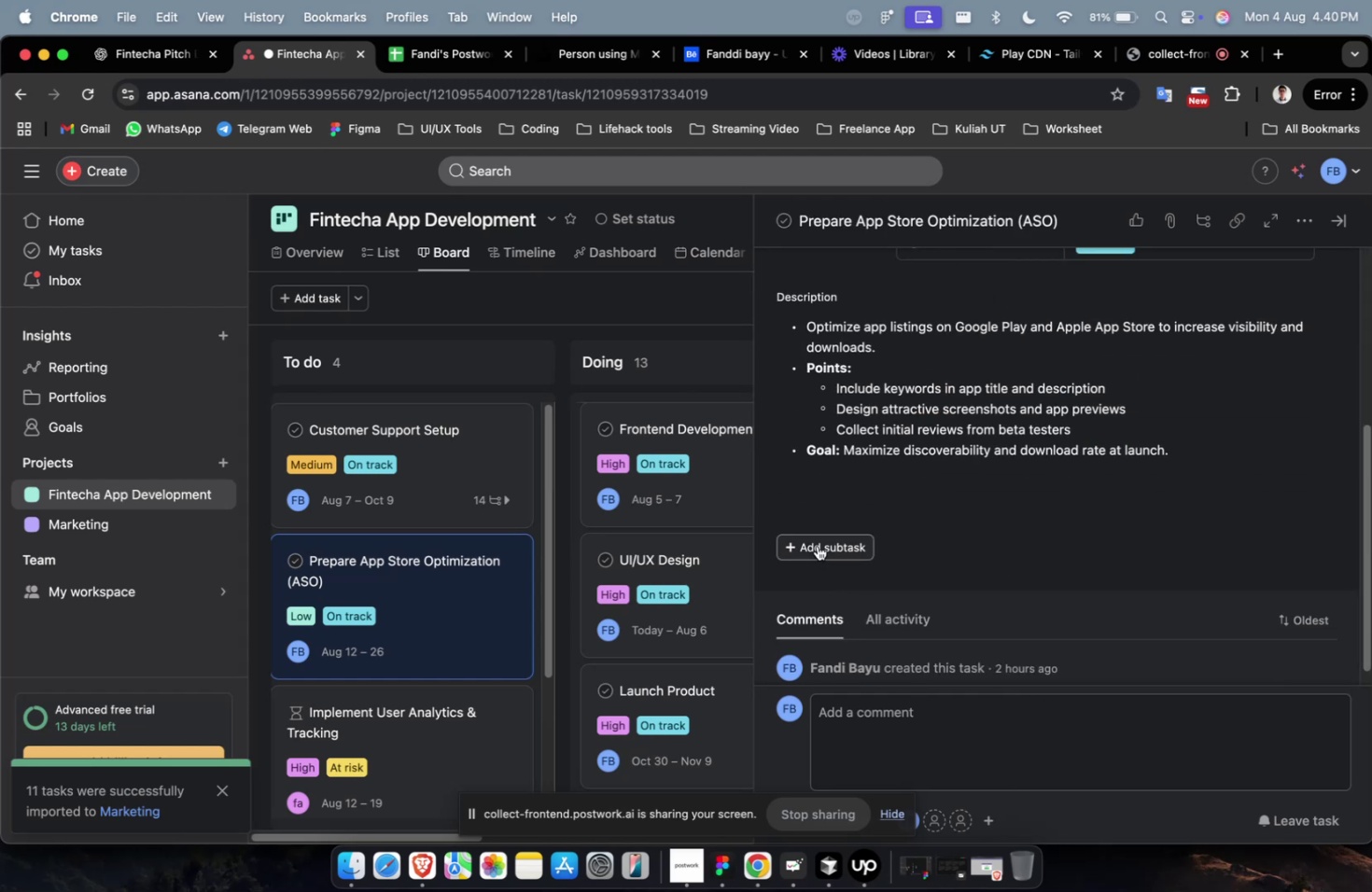 
key(Meta+V)
 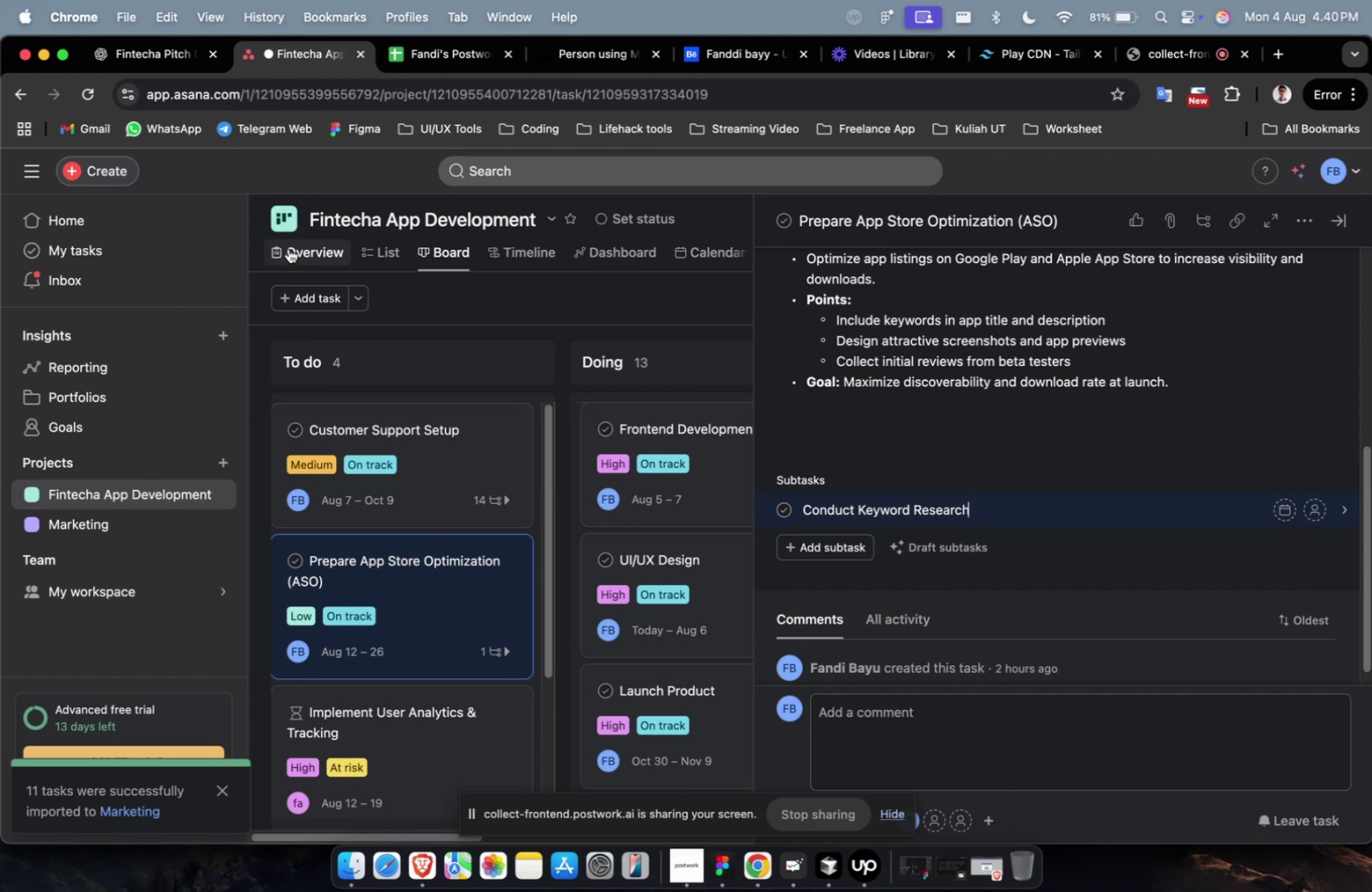 
wait(26.12)
 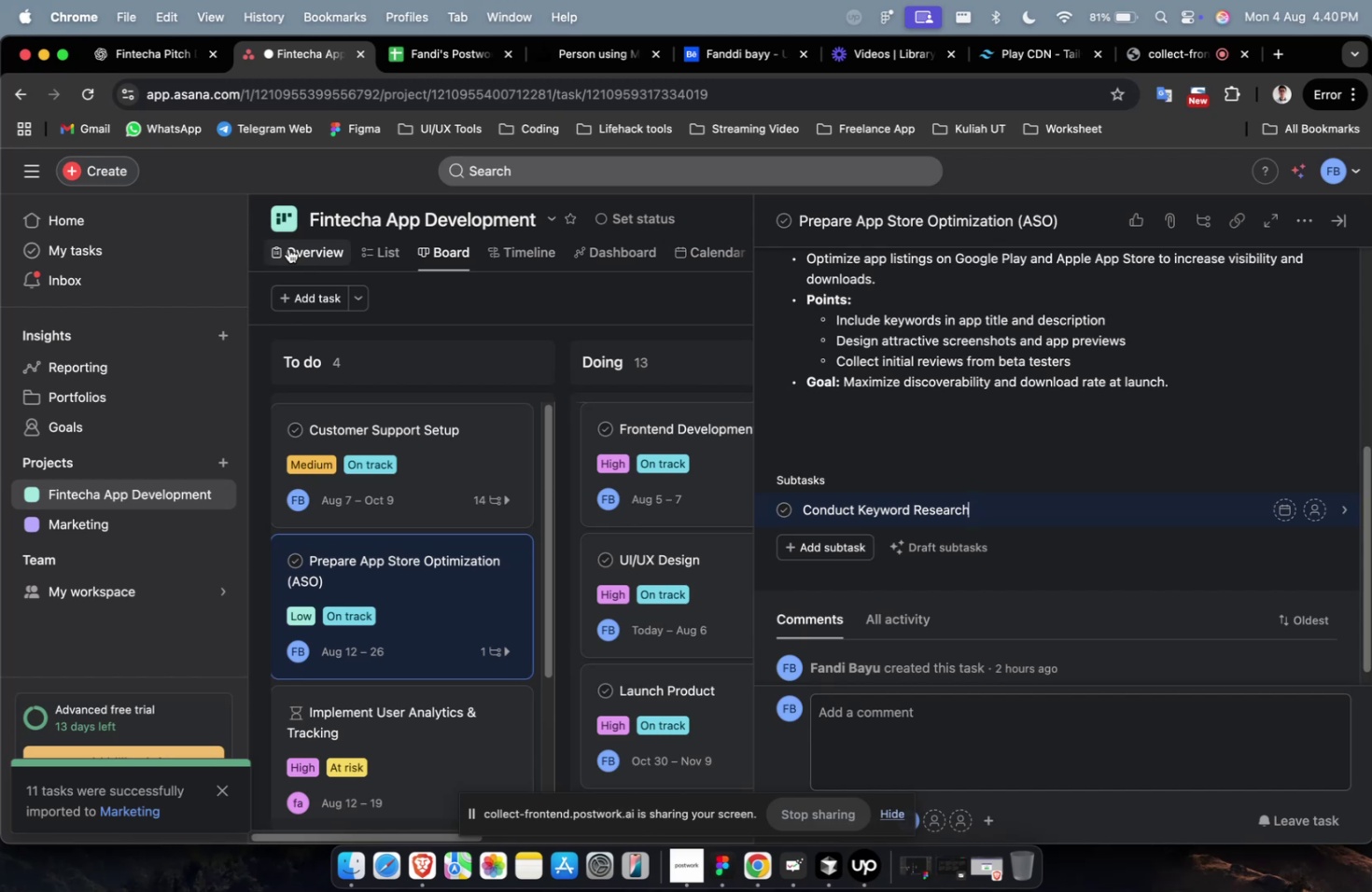 
scroll: coordinate [288, 248], scroll_direction: up, amount: 1.0
 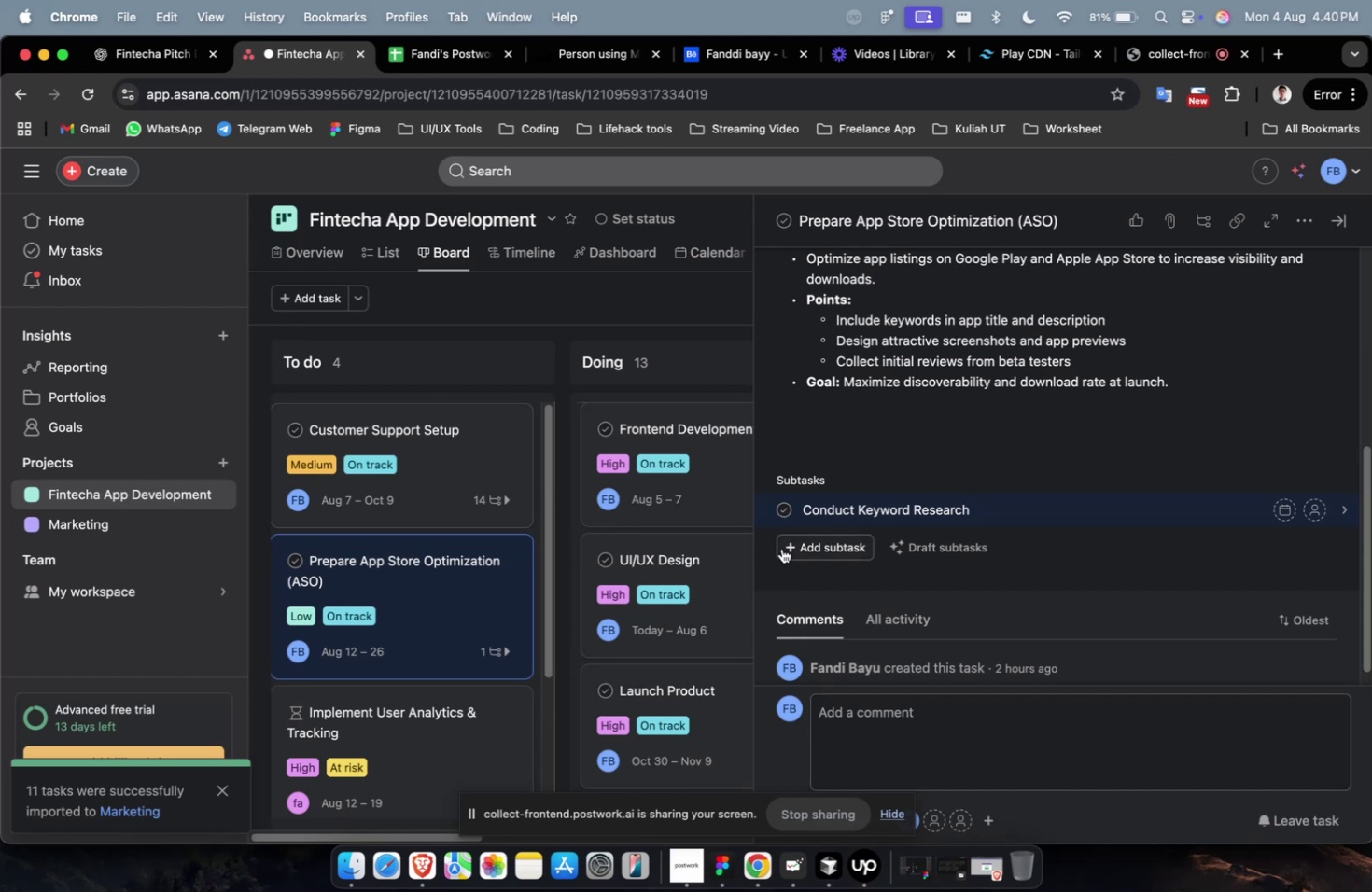 
left_click([792, 547])
 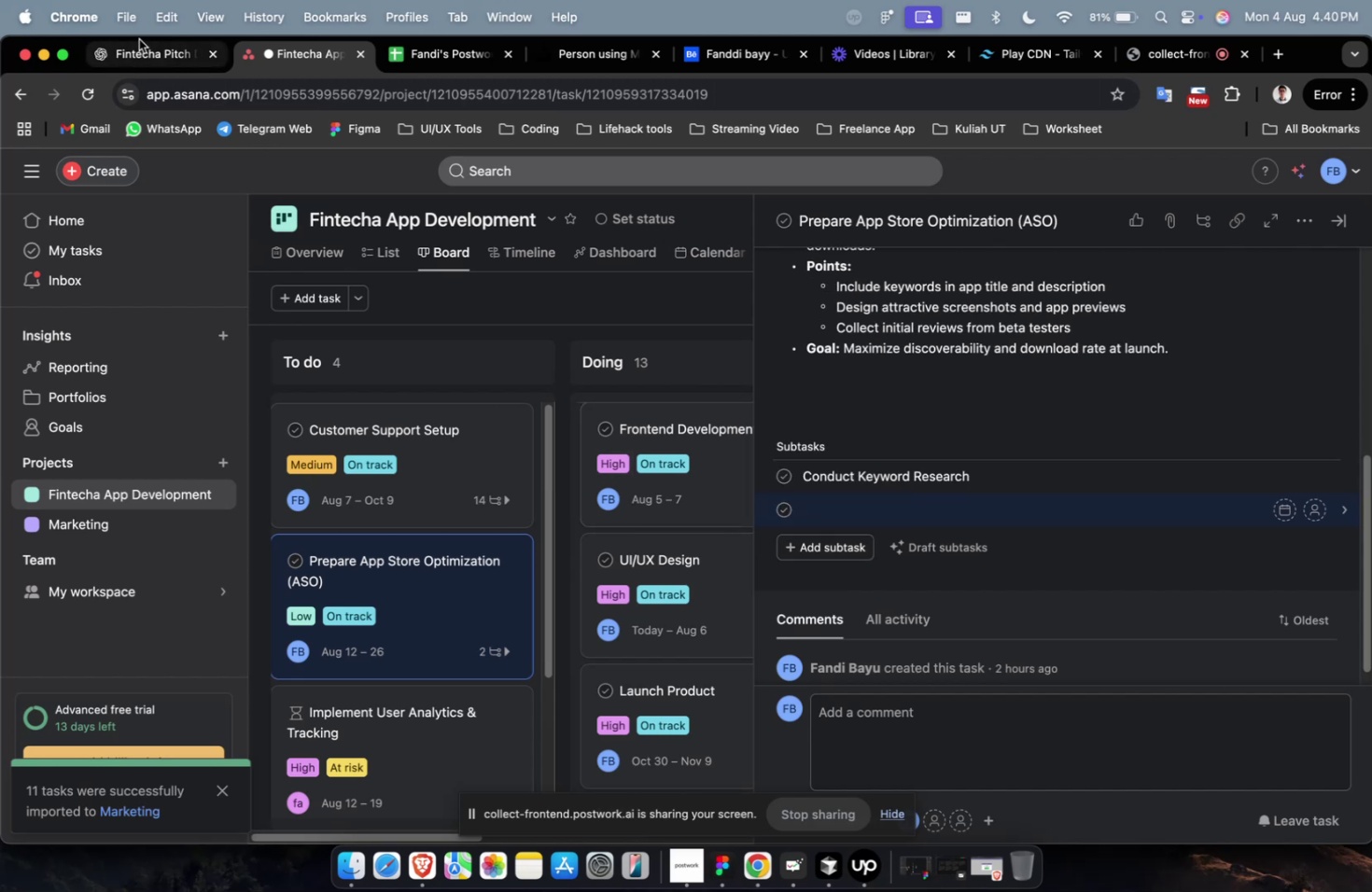 
left_click([133, 49])
 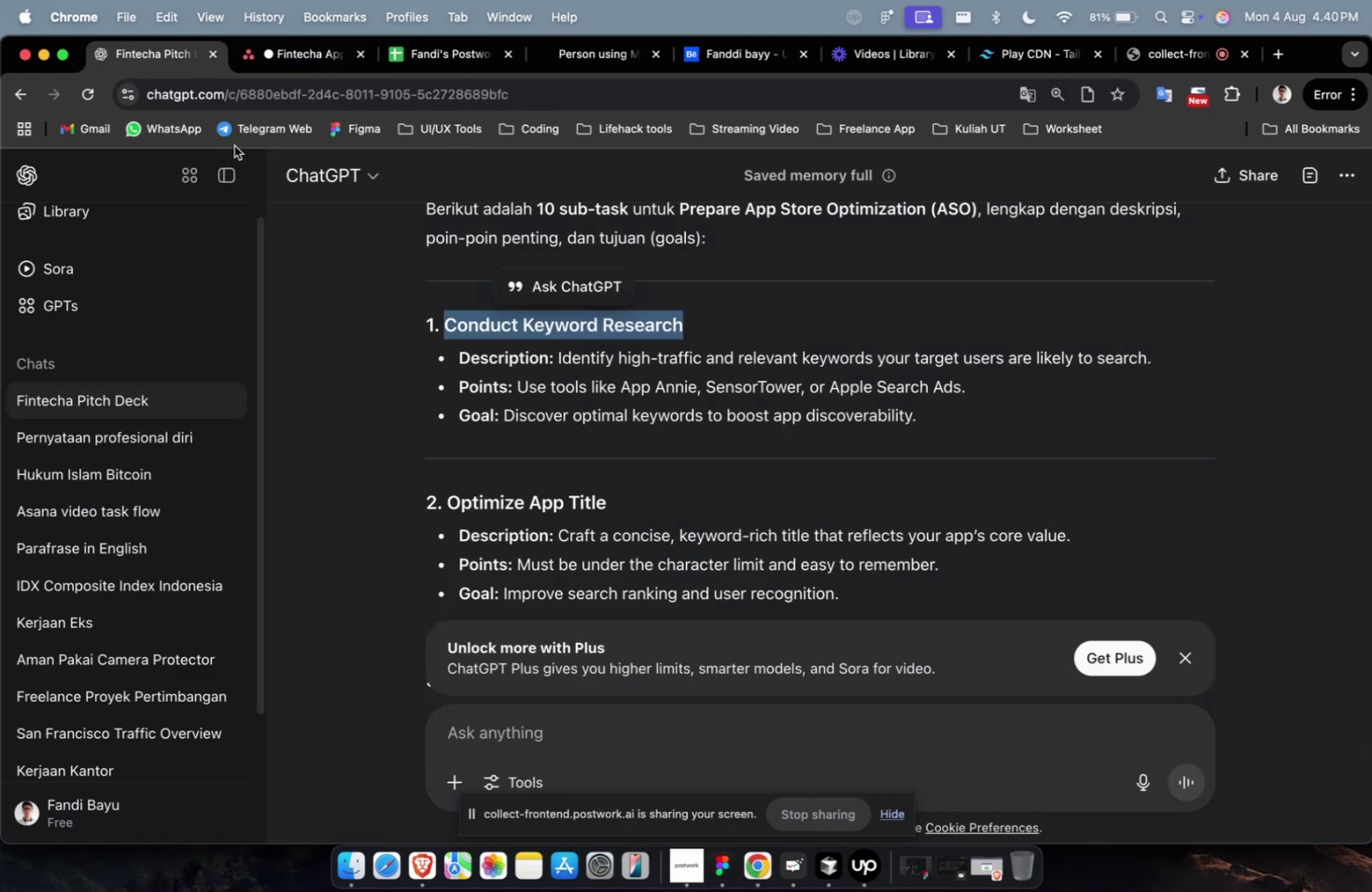 
left_click_drag(start_coordinate=[665, 491], to_coordinate=[452, 497])
 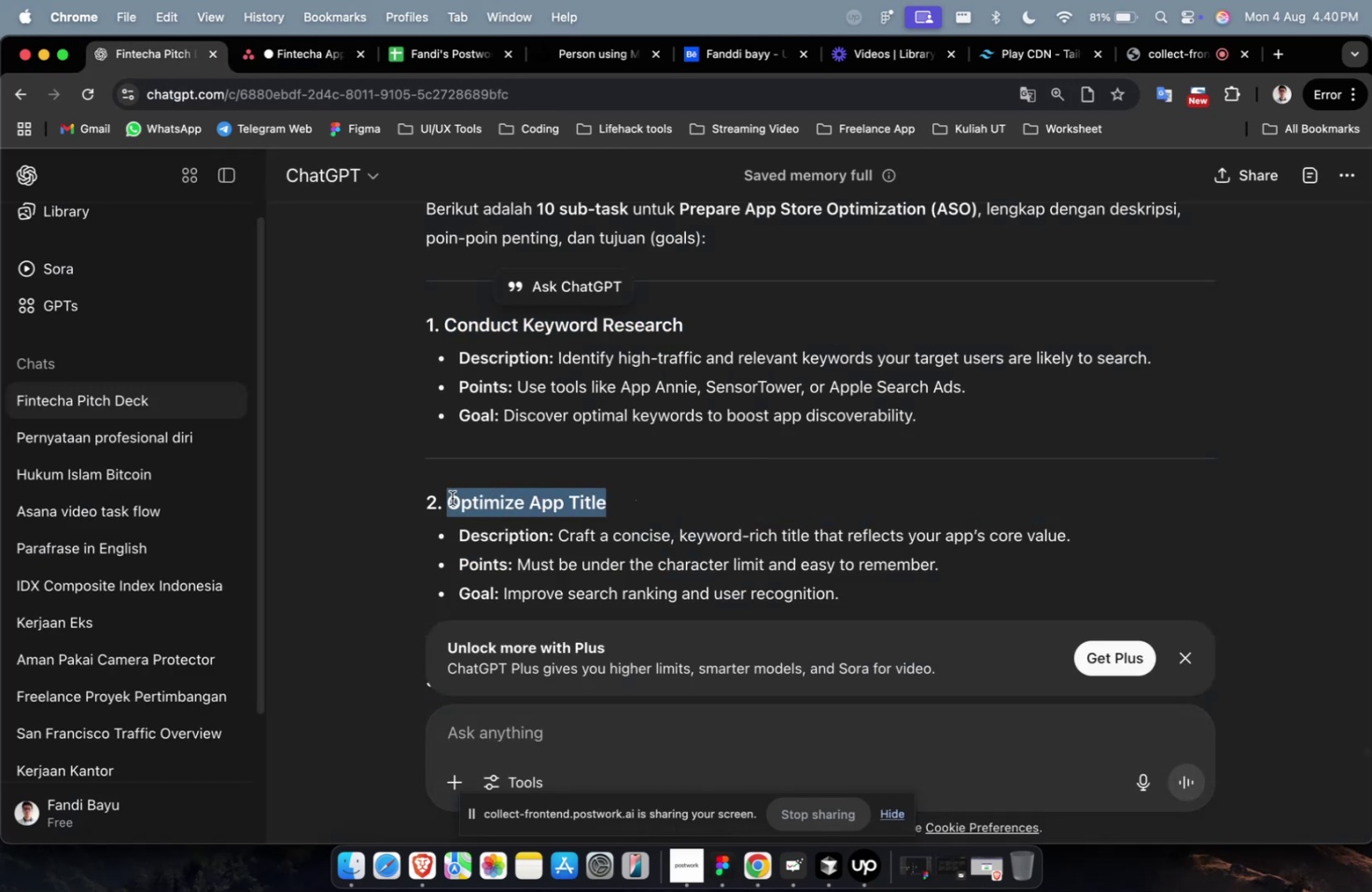 
key(Meta+CommandLeft)
 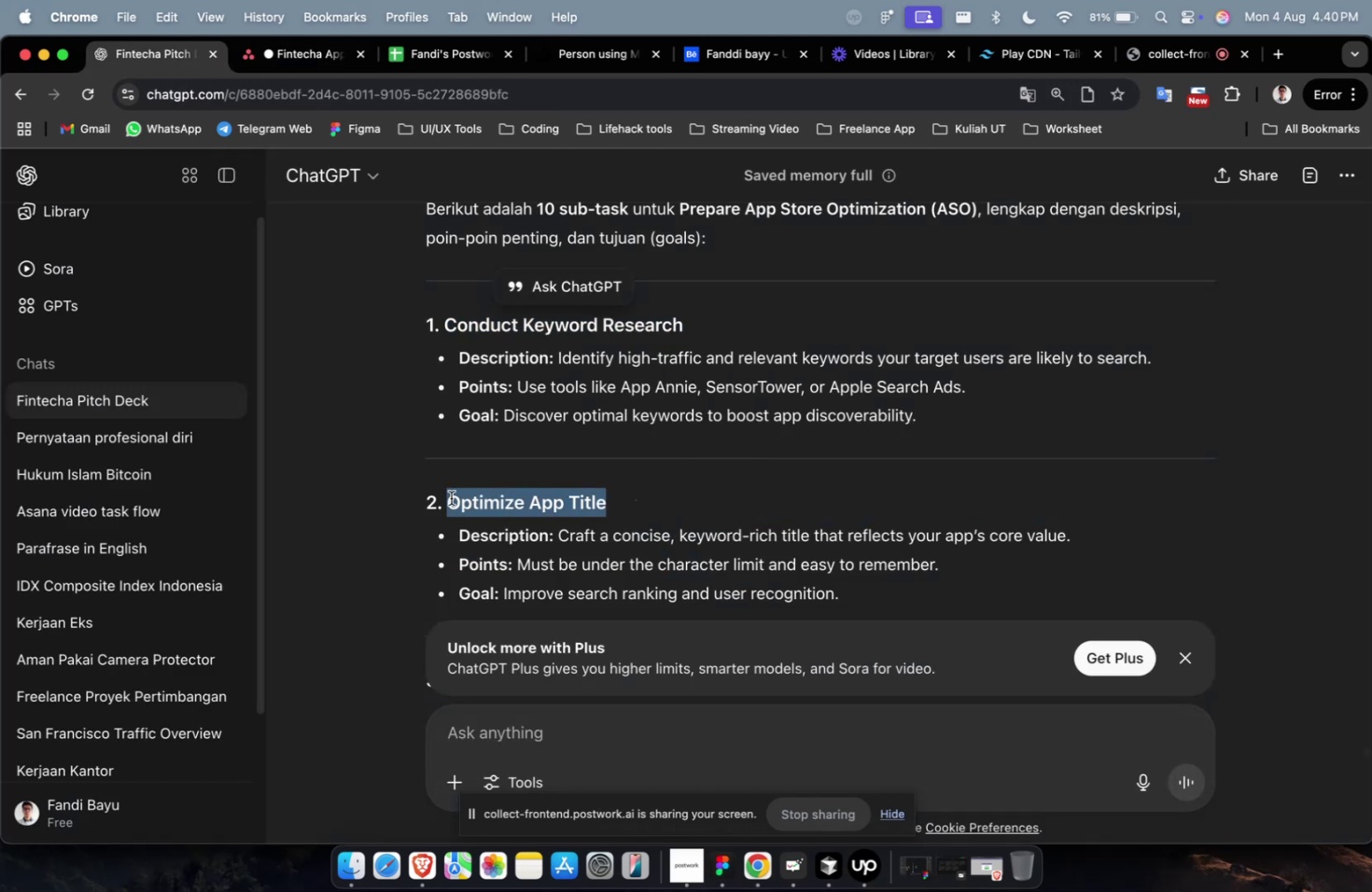 
key(Meta+C)
 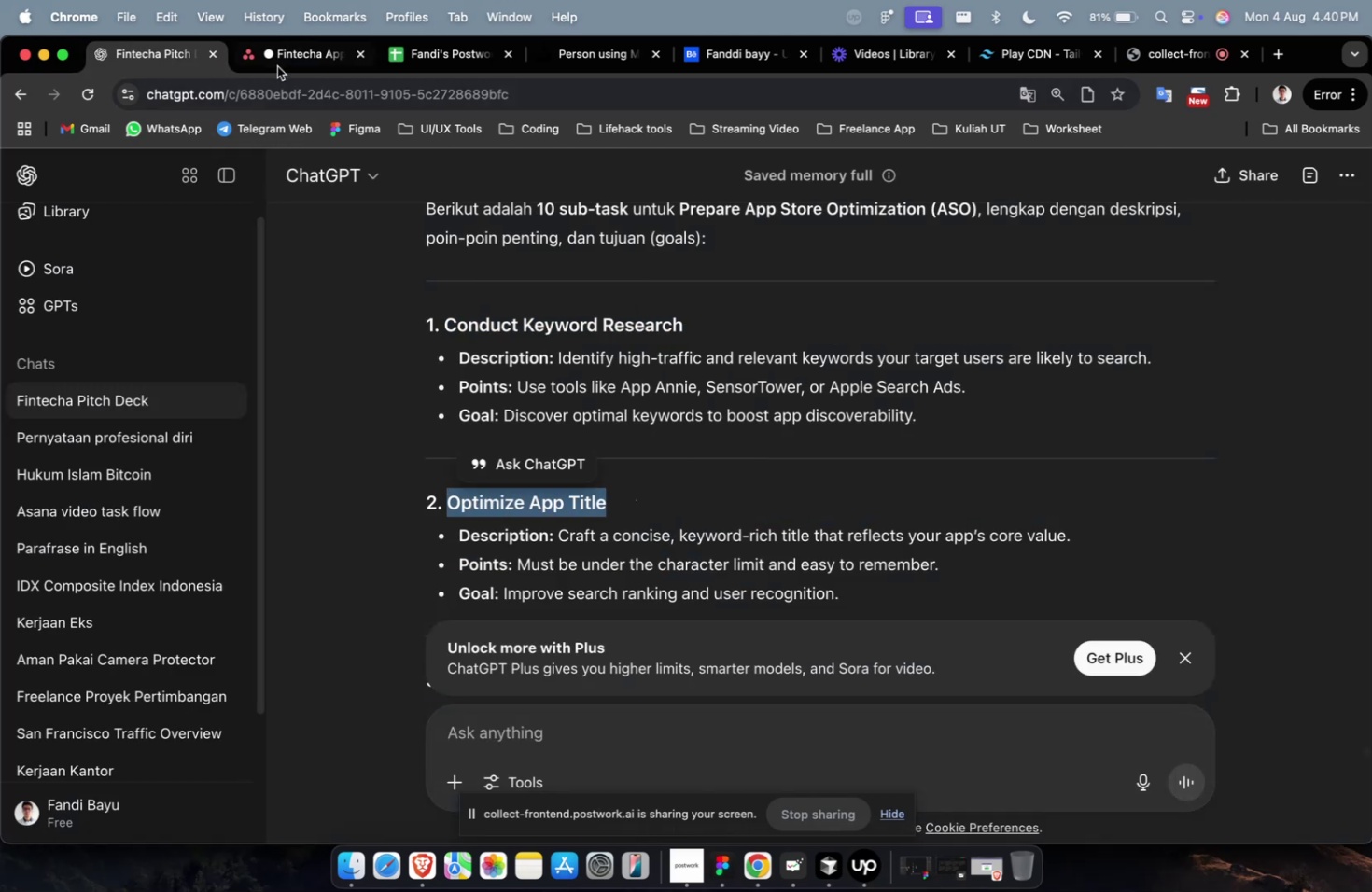 
left_click([277, 64])
 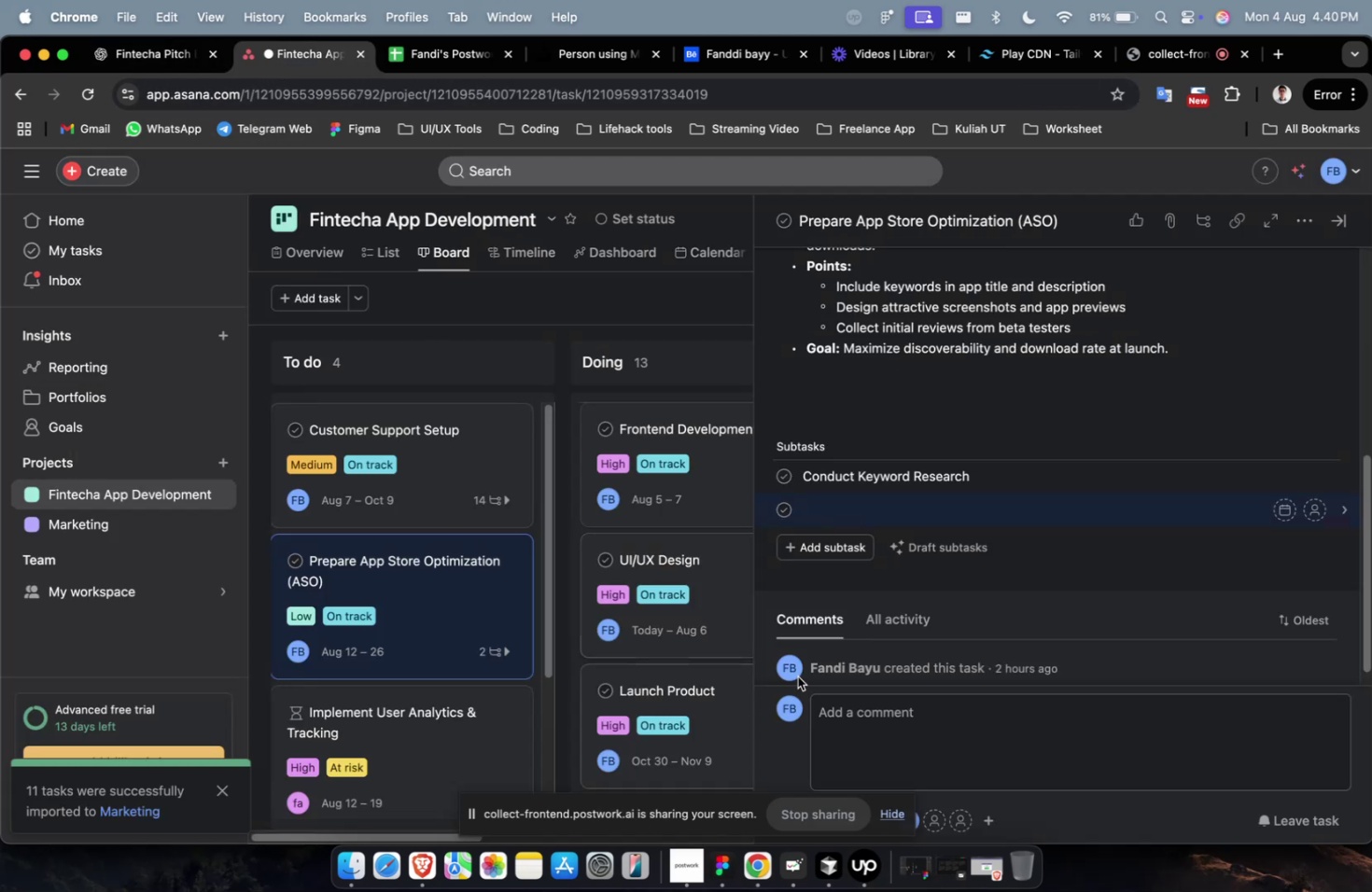 
key(Meta+V)
 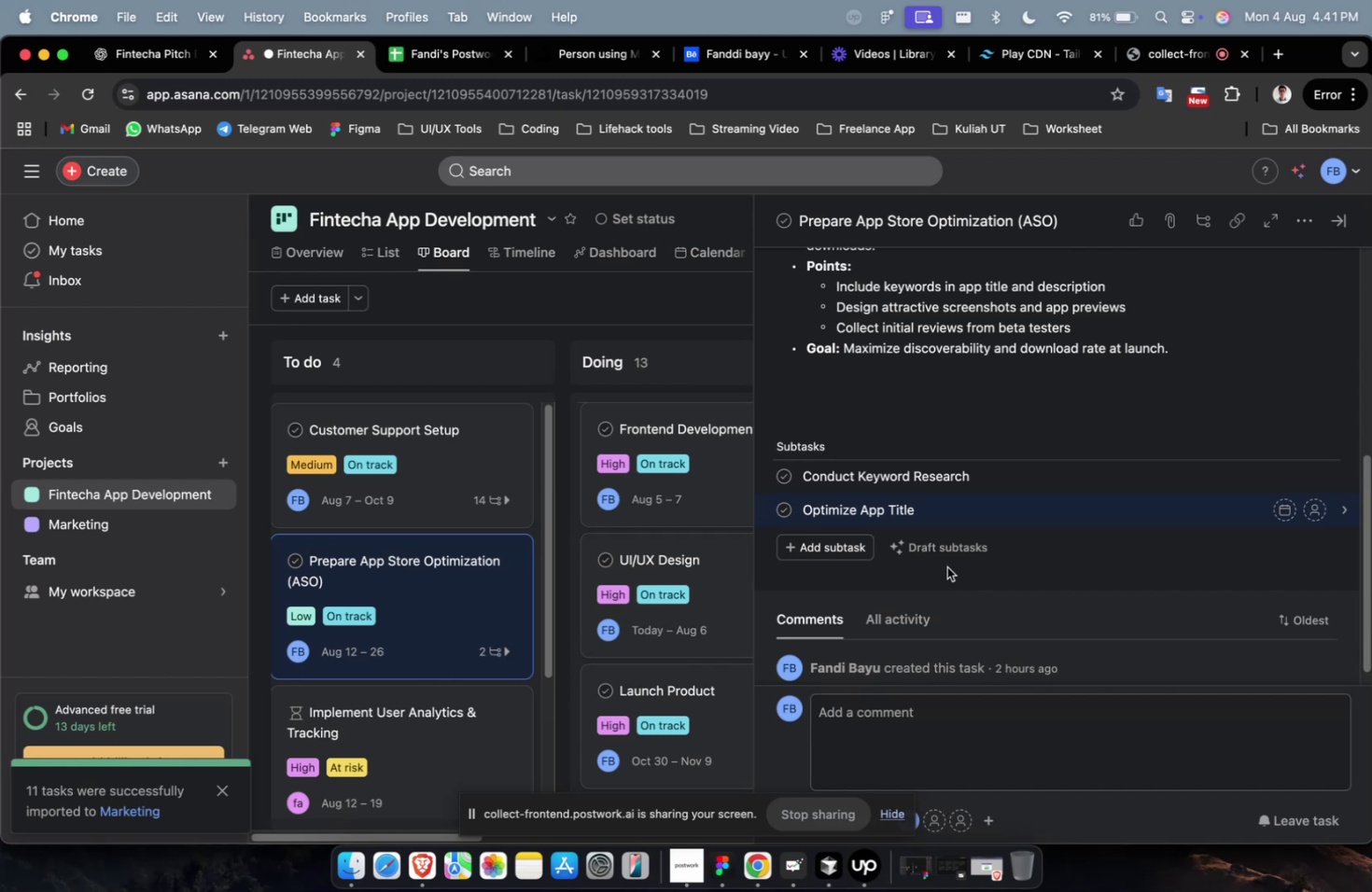 
wait(23.72)
 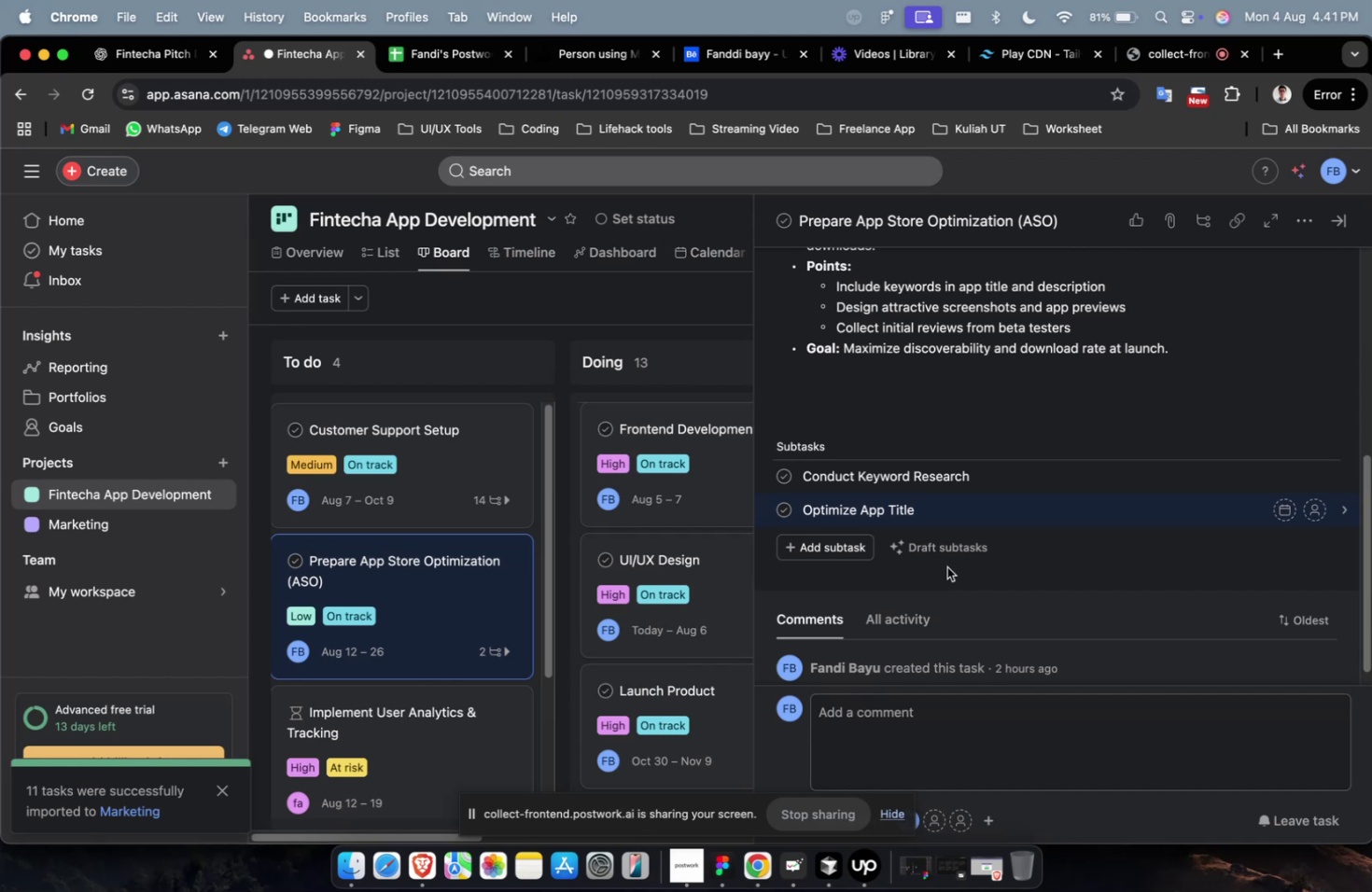 
scroll: coordinate [1161, 505], scroll_direction: down, amount: 12.0
 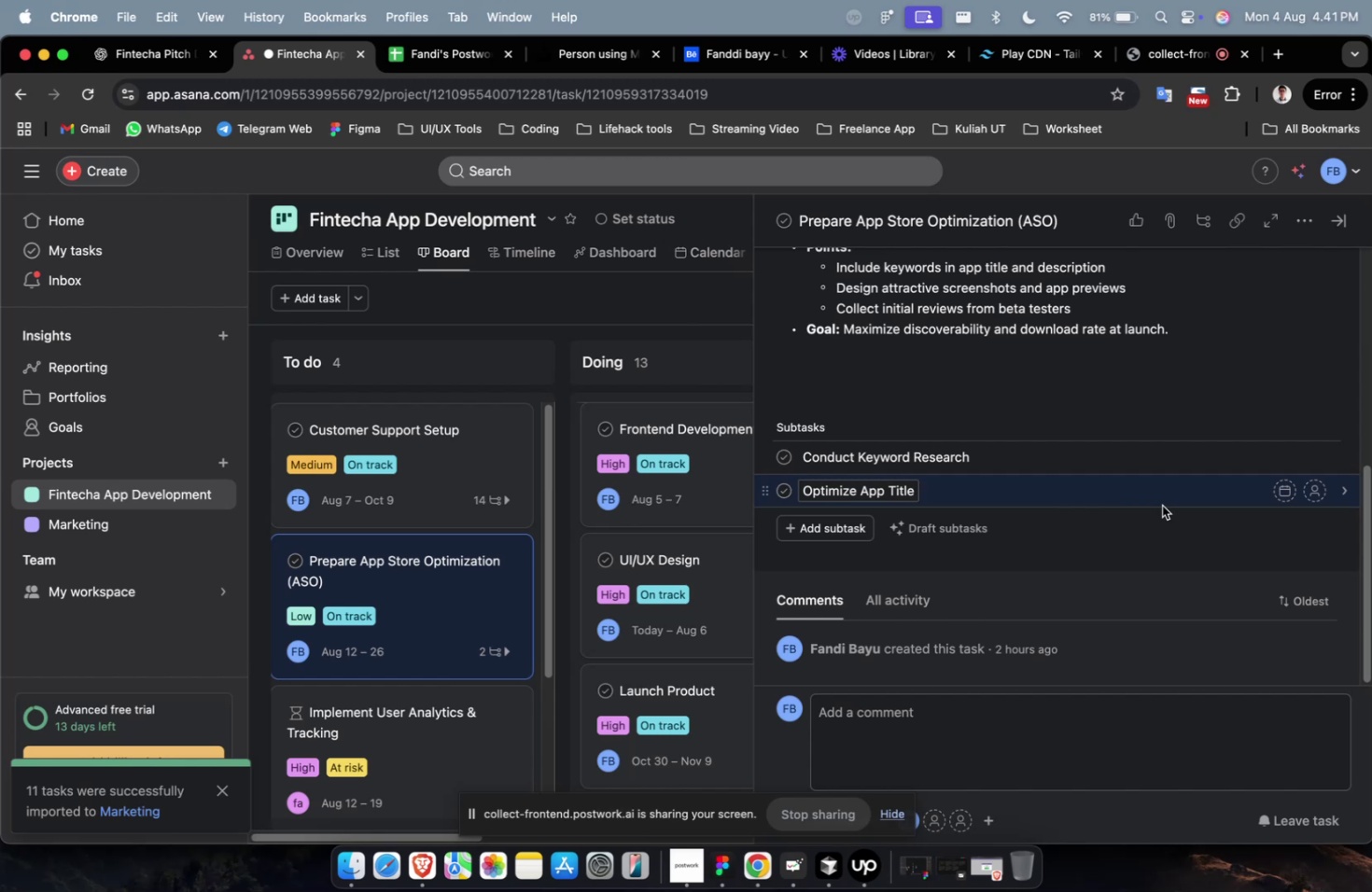 
wait(5.17)
 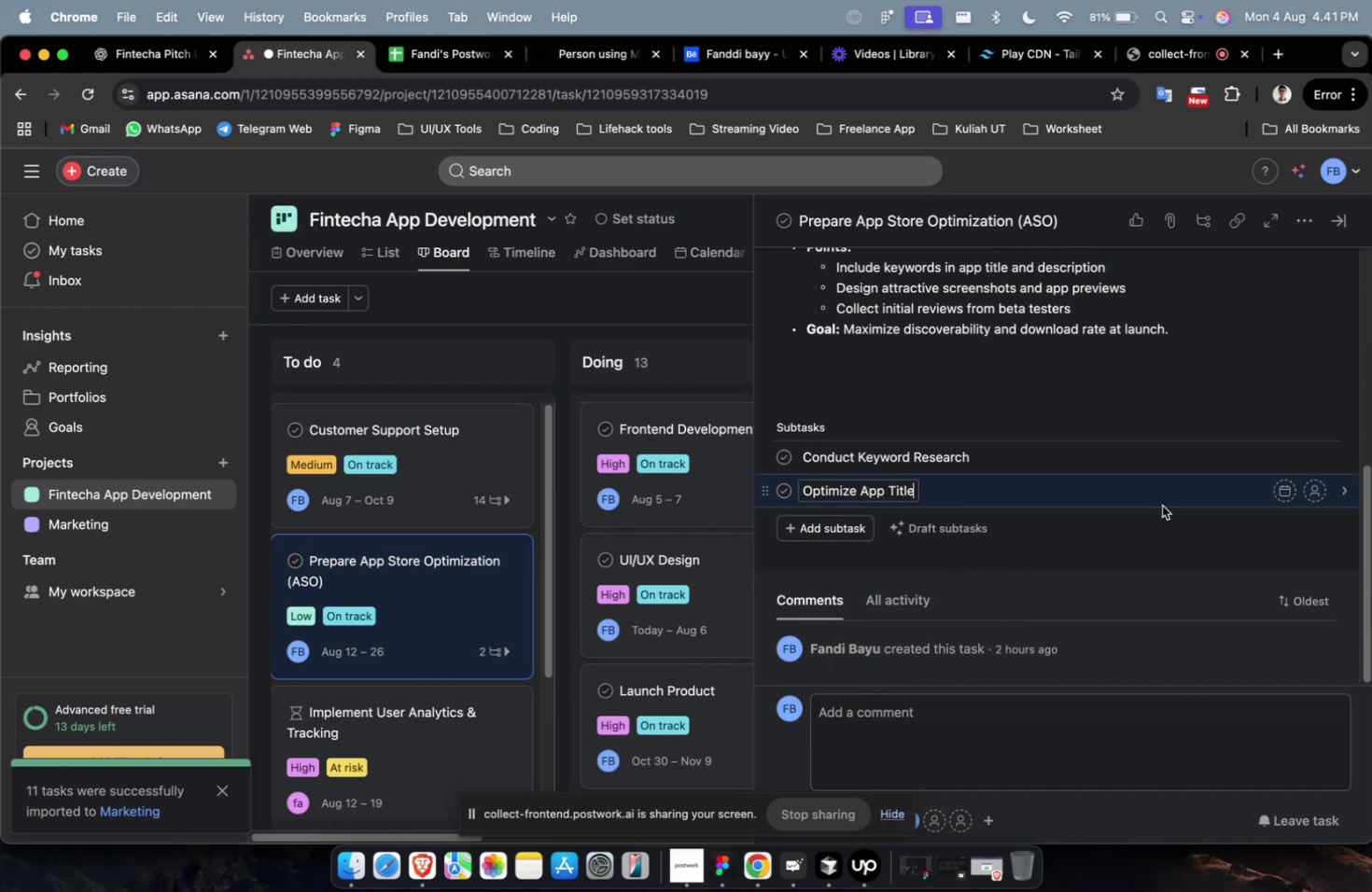 
scroll: coordinate [1161, 505], scroll_direction: up, amount: 1.0
 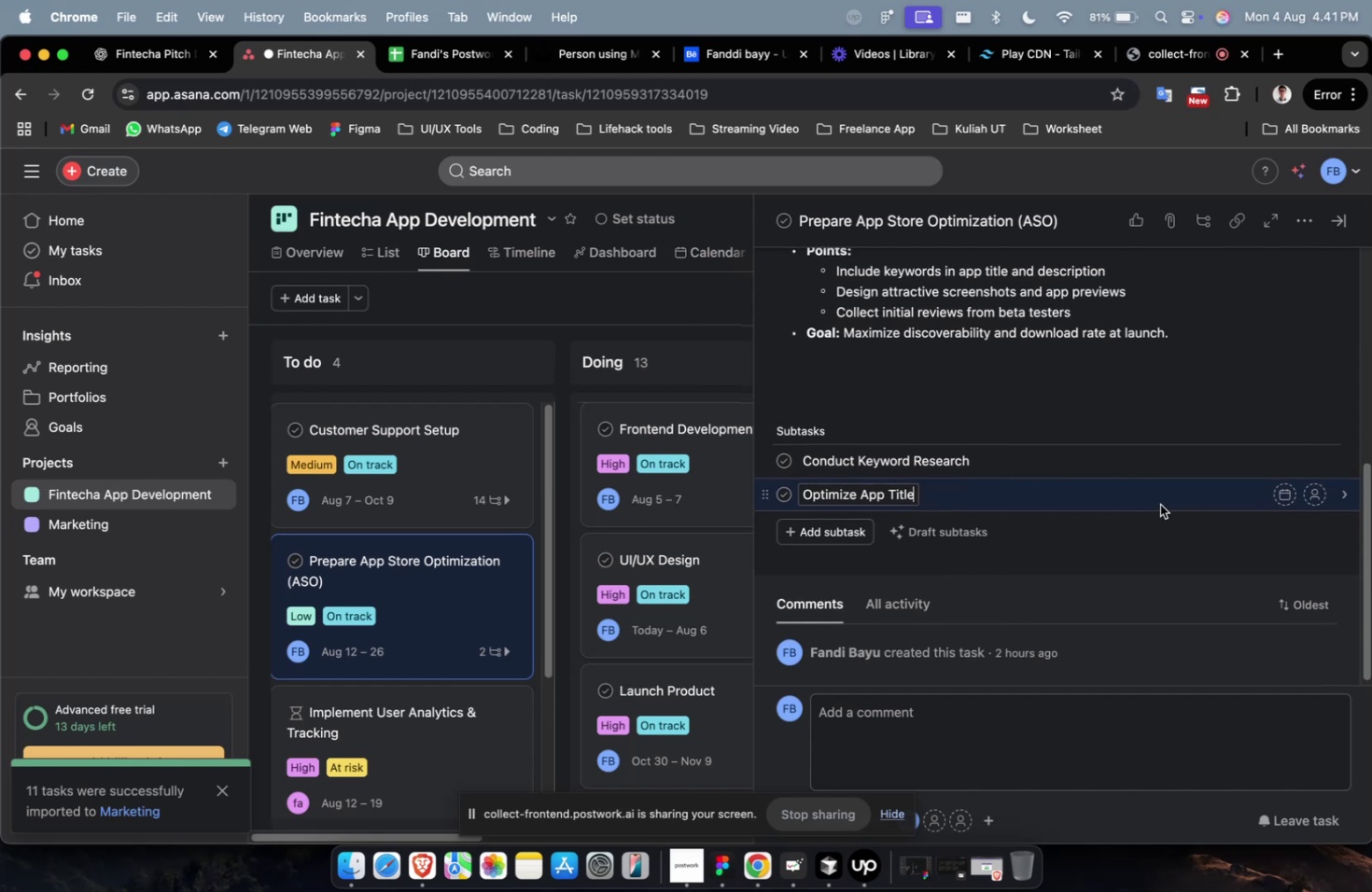 
wait(8.51)
 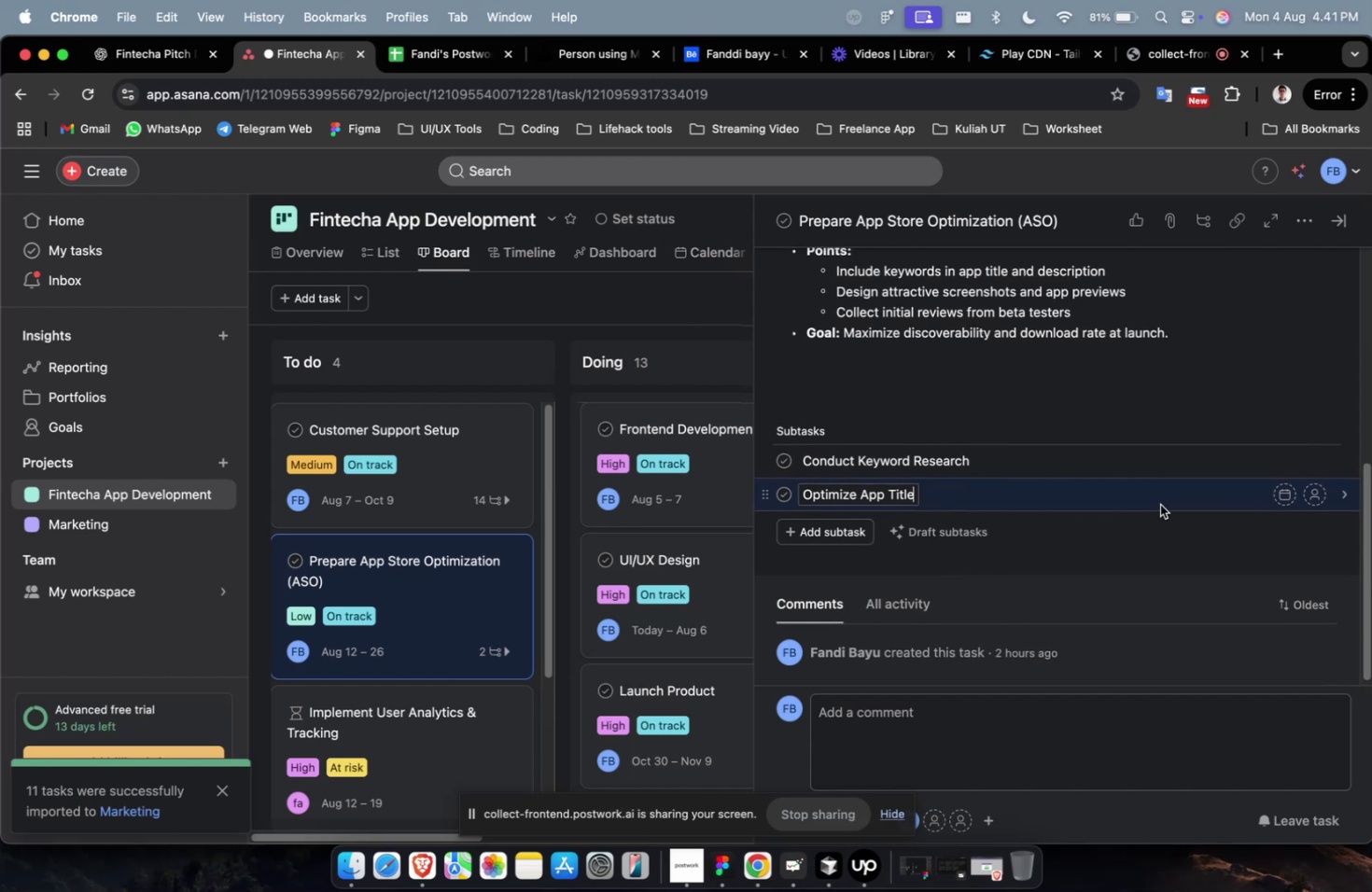 
left_click([850, 536])
 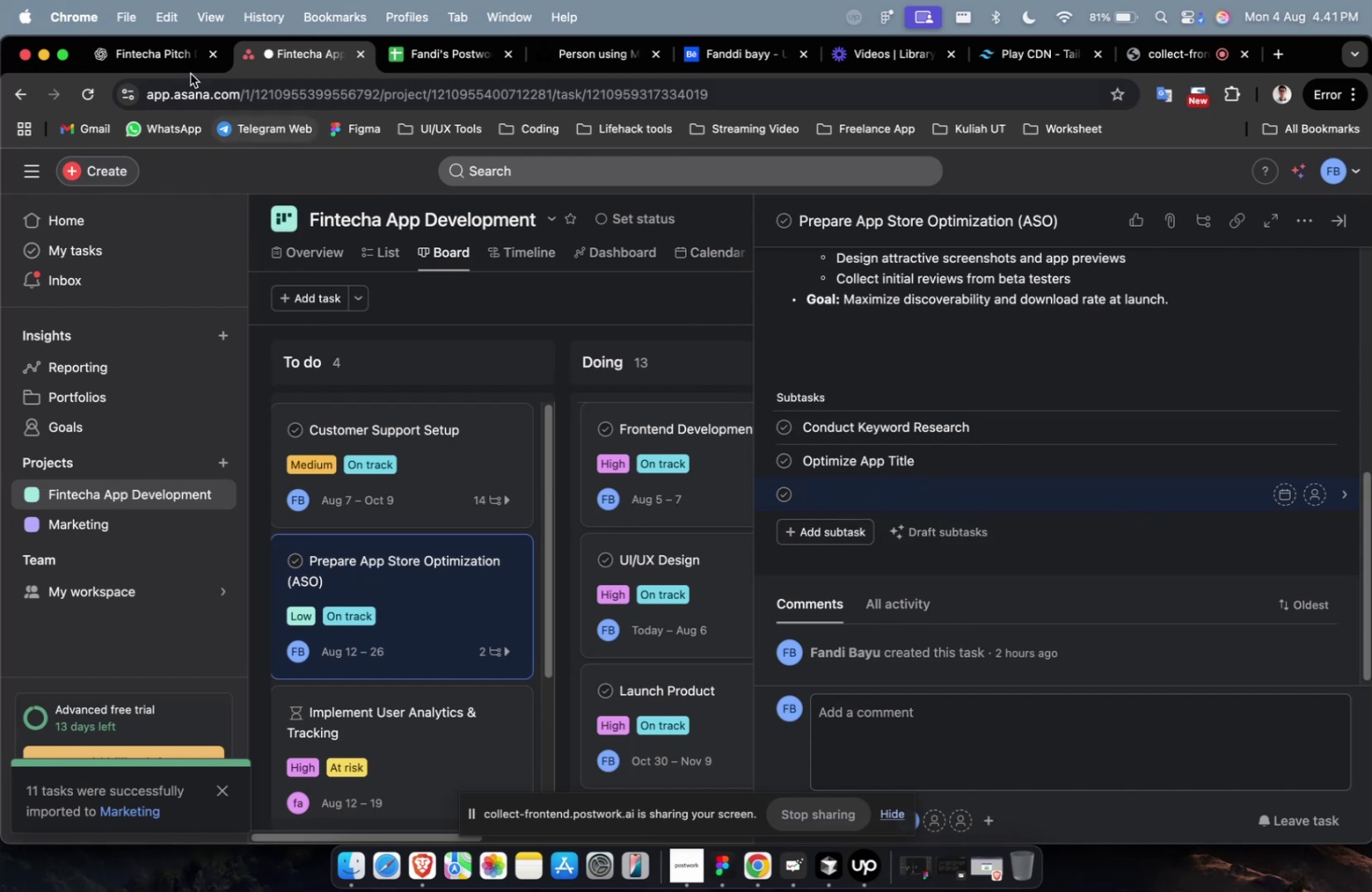 
left_click([171, 63])
 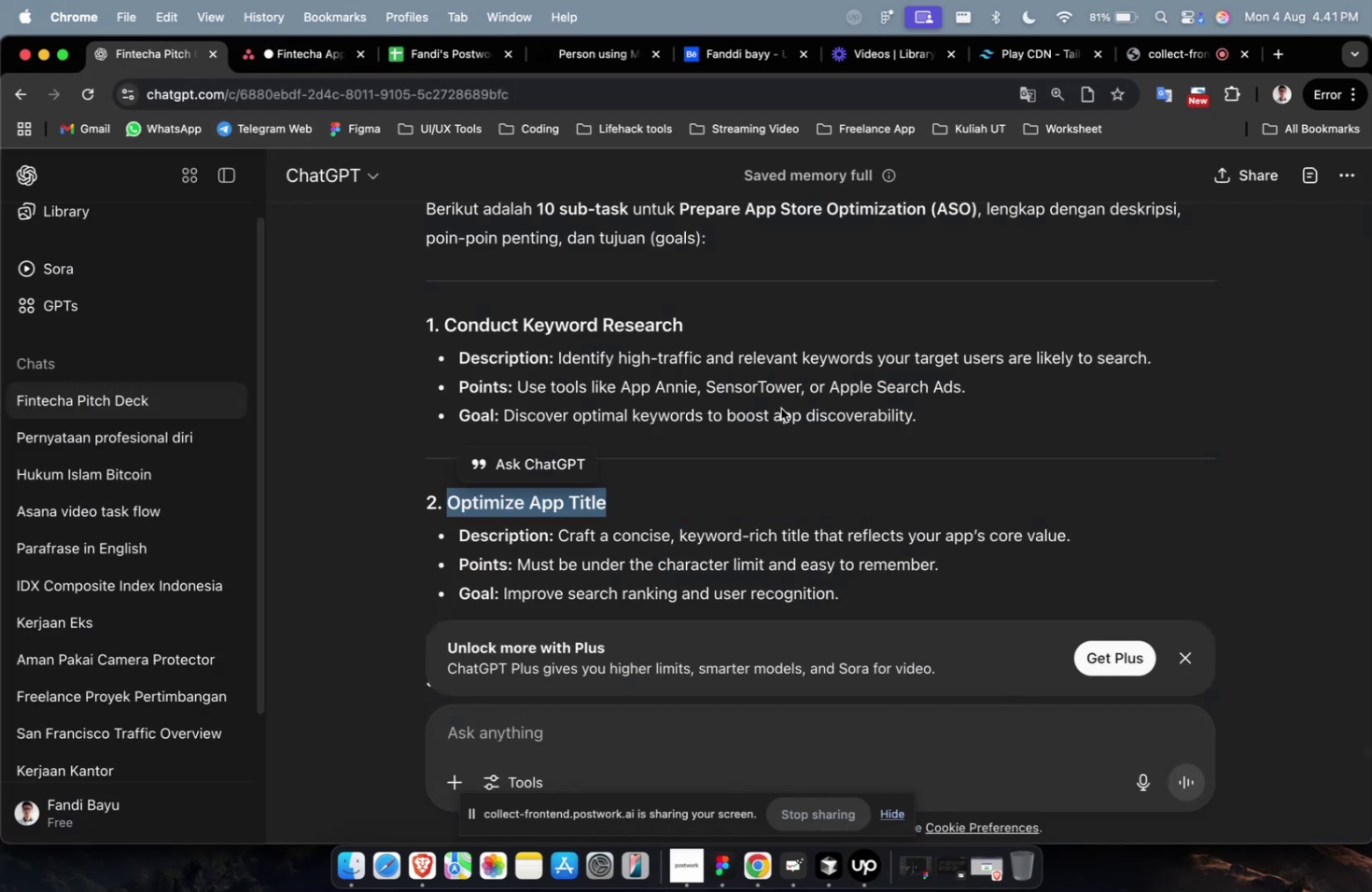 
scroll: coordinate [697, 573], scroll_direction: down, amount: 9.0
 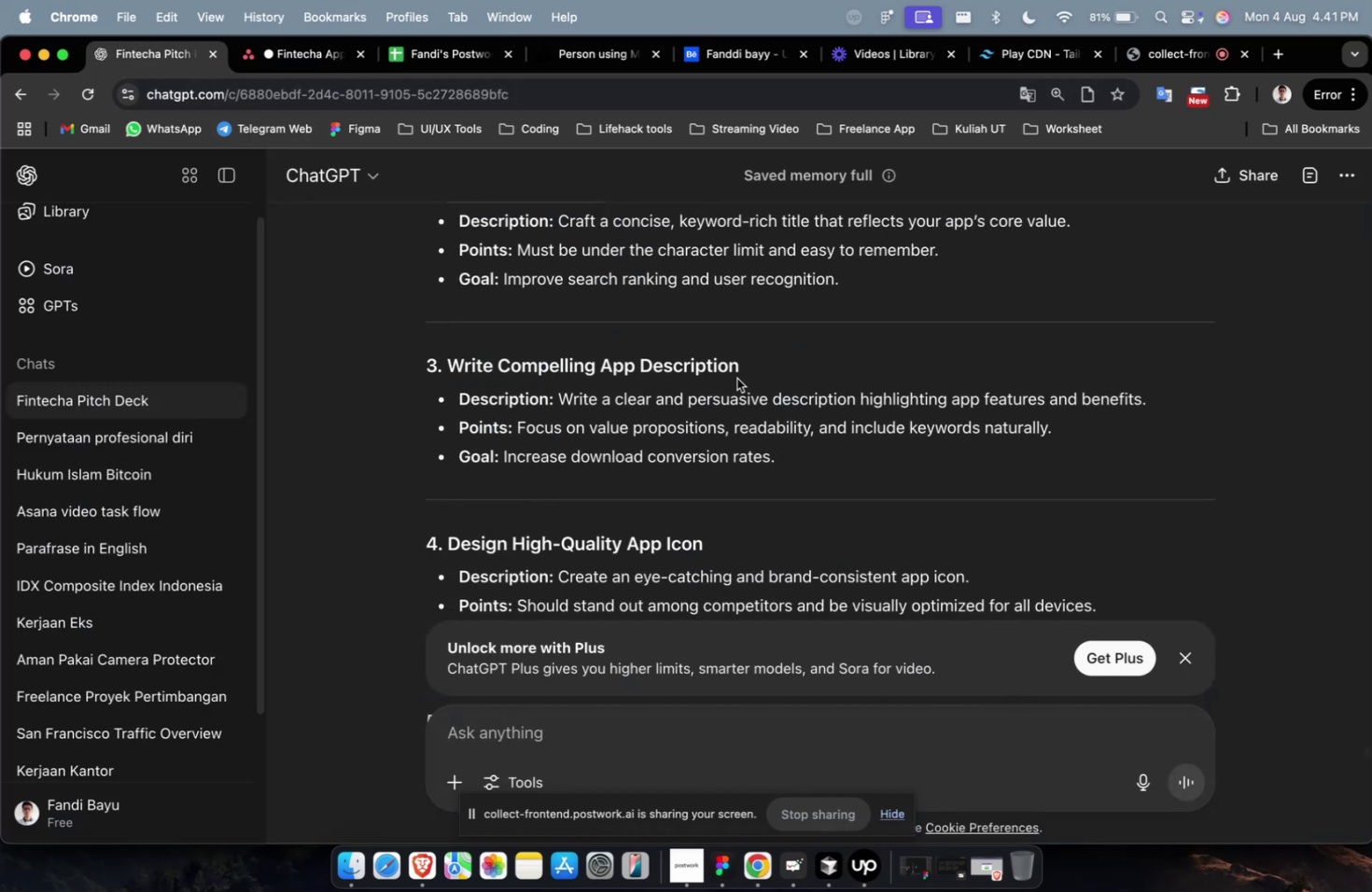 
left_click_drag(start_coordinate=[745, 370], to_coordinate=[447, 377])
 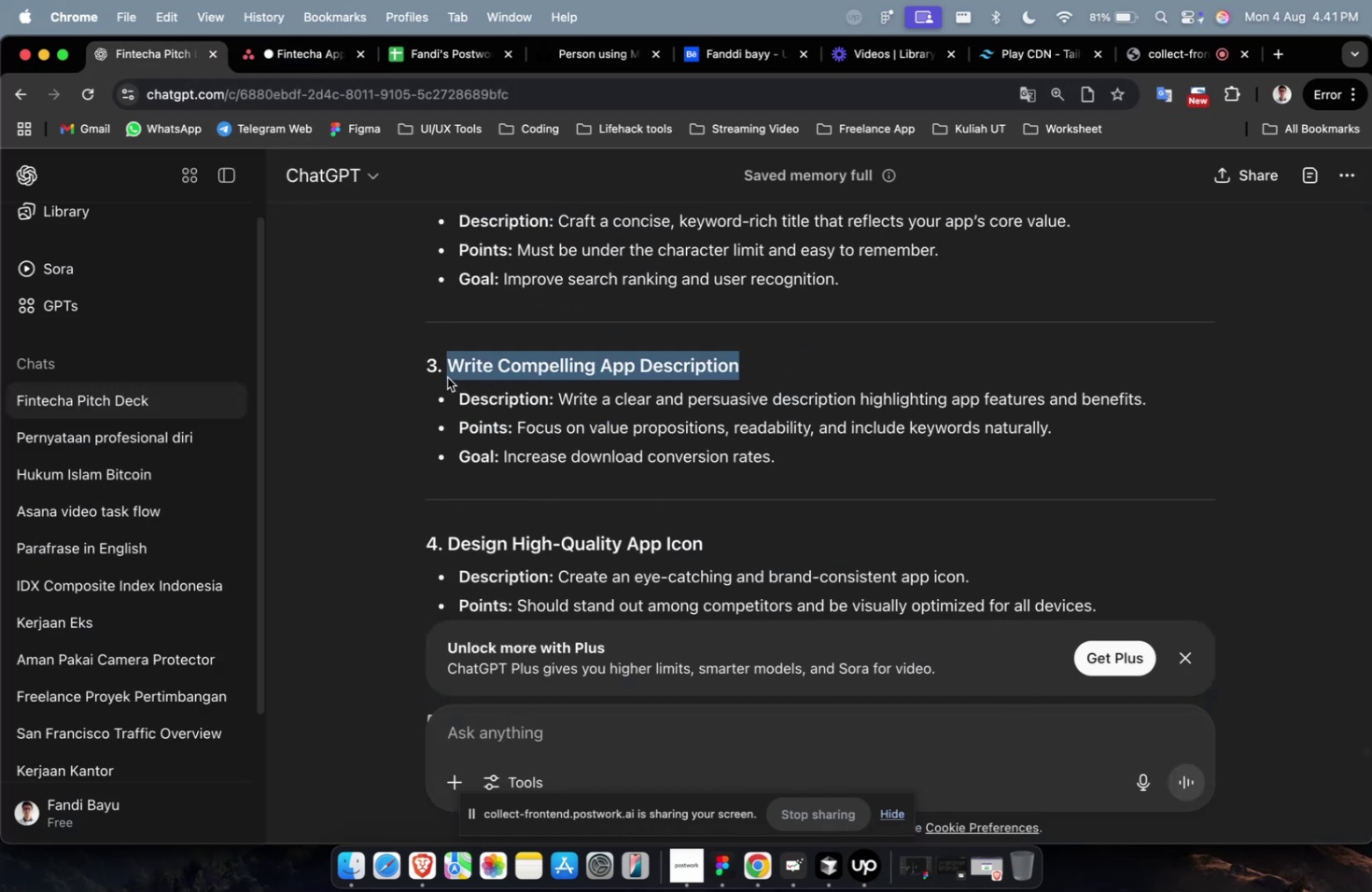 
key(Meta+C)
 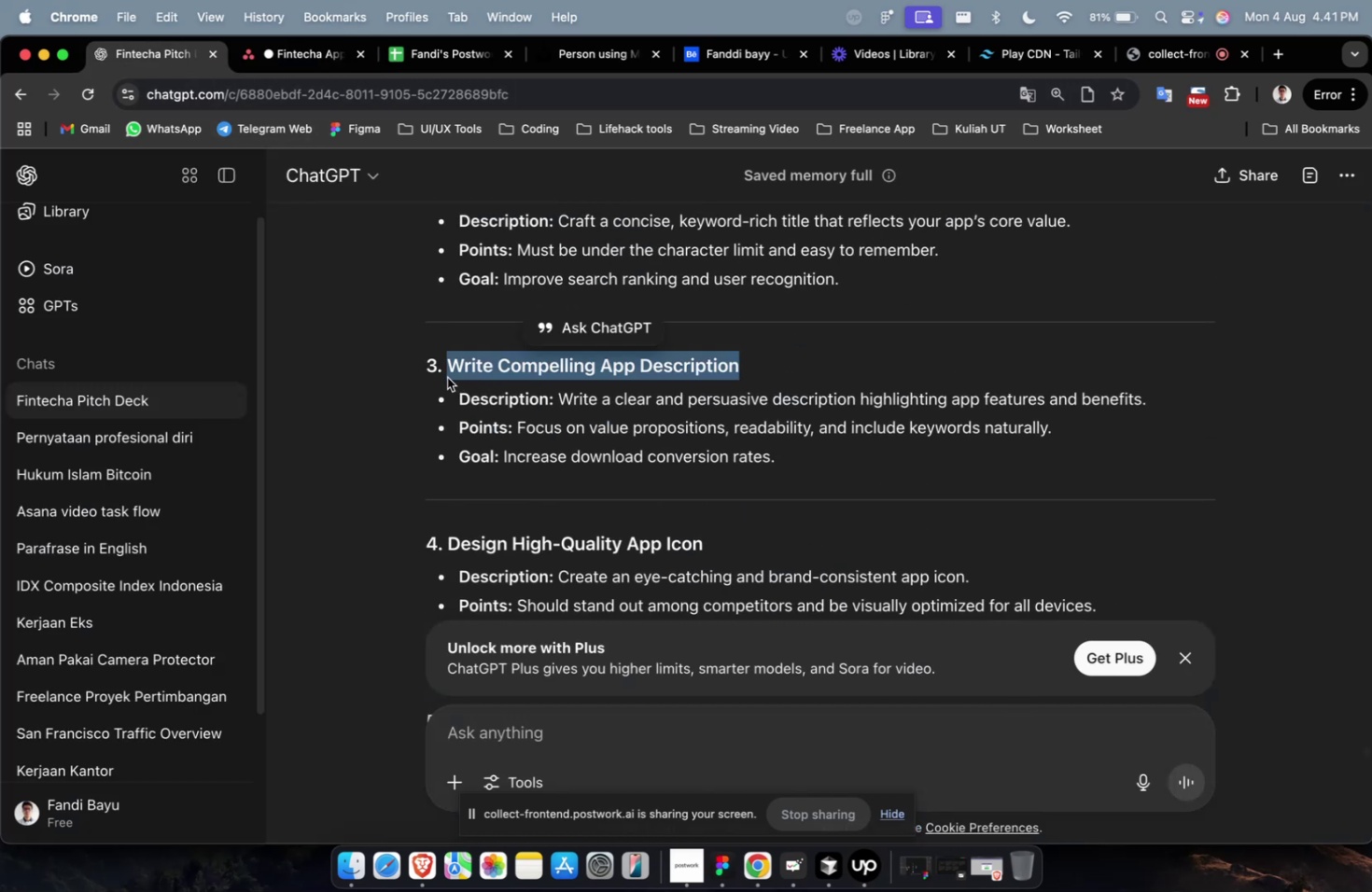 
key(Meta+C)
 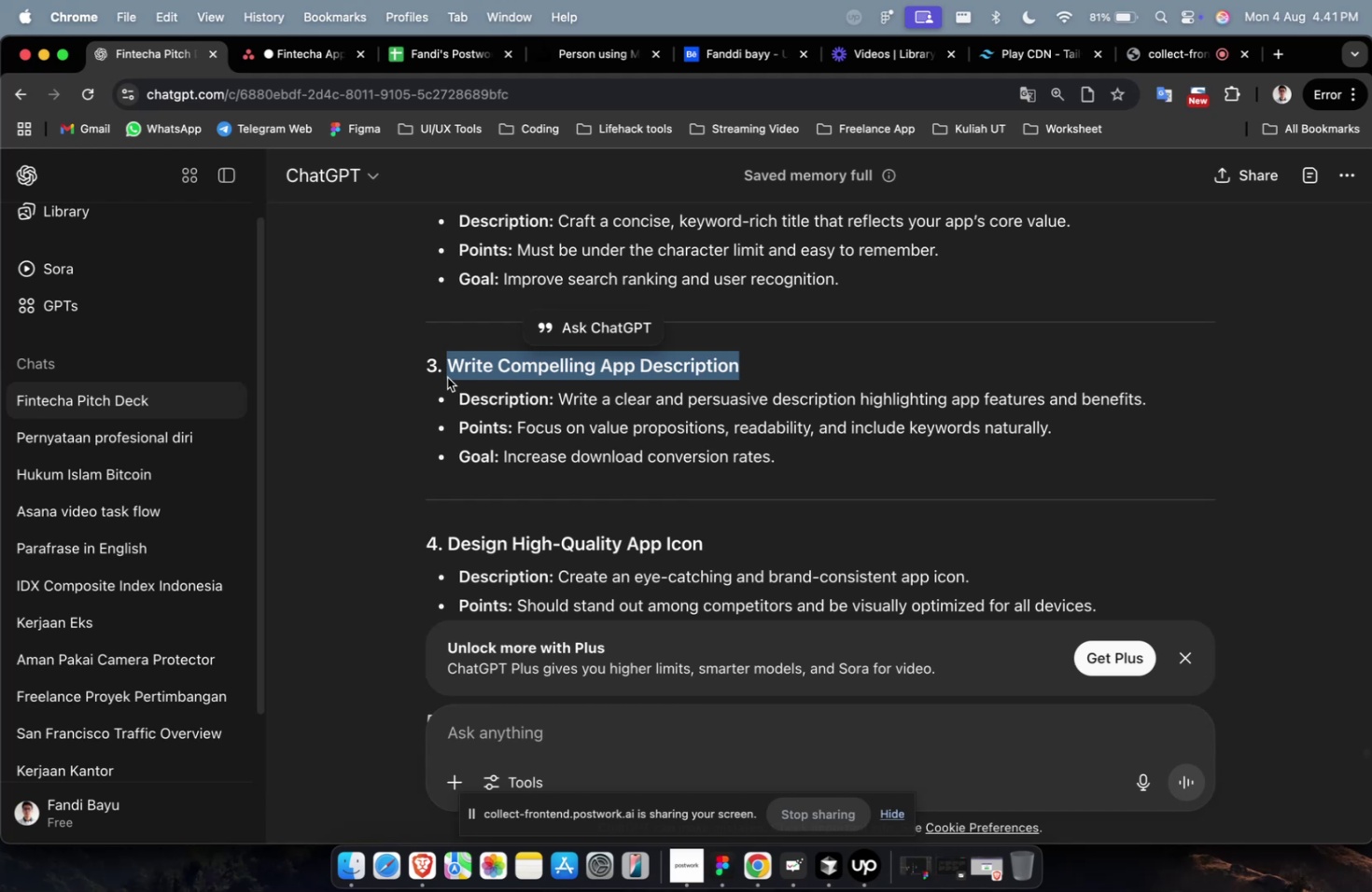 
wait(13.26)
 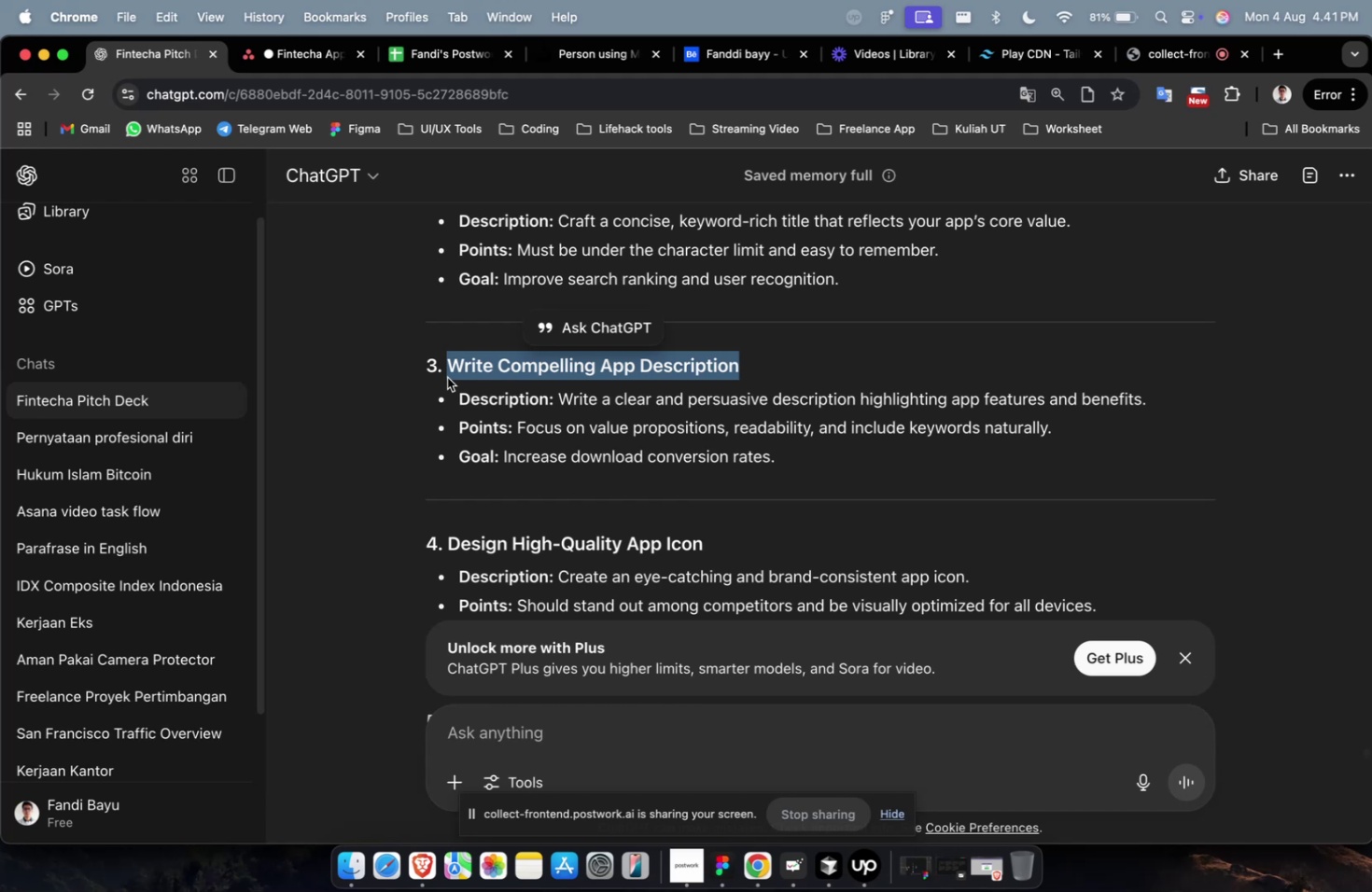 
left_click([280, 46])
 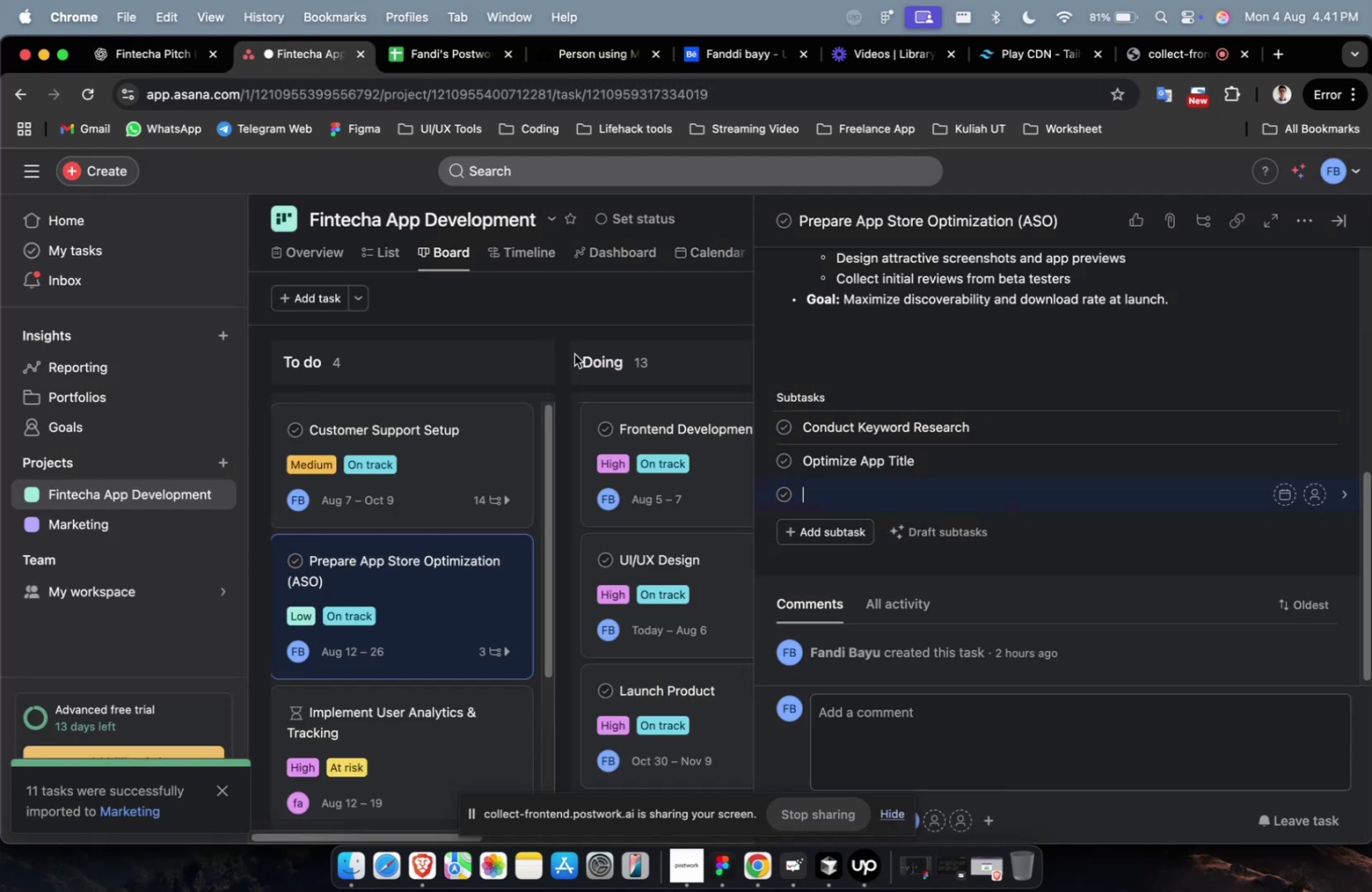 
key(Meta+V)
 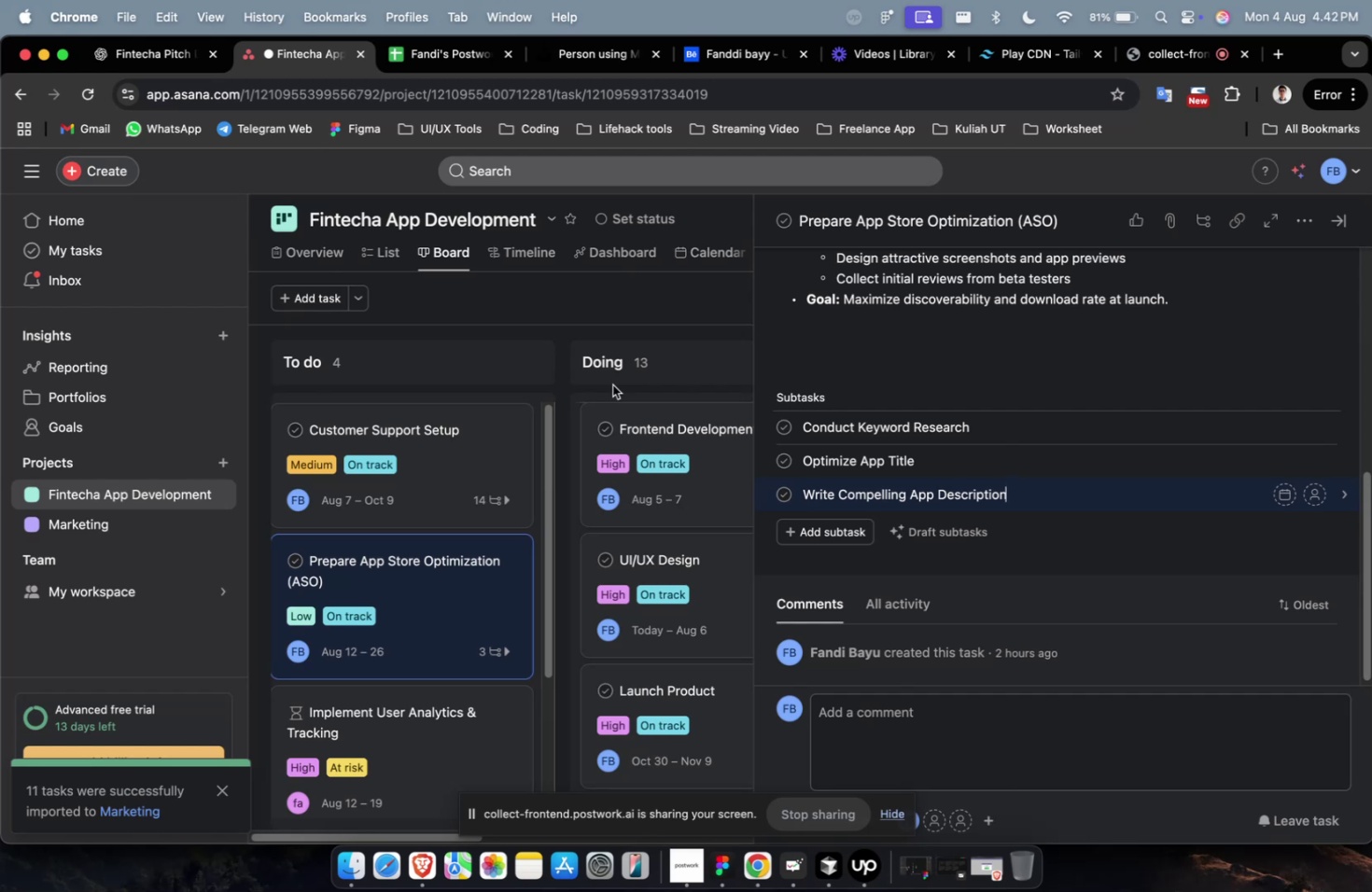 
wait(19.35)
 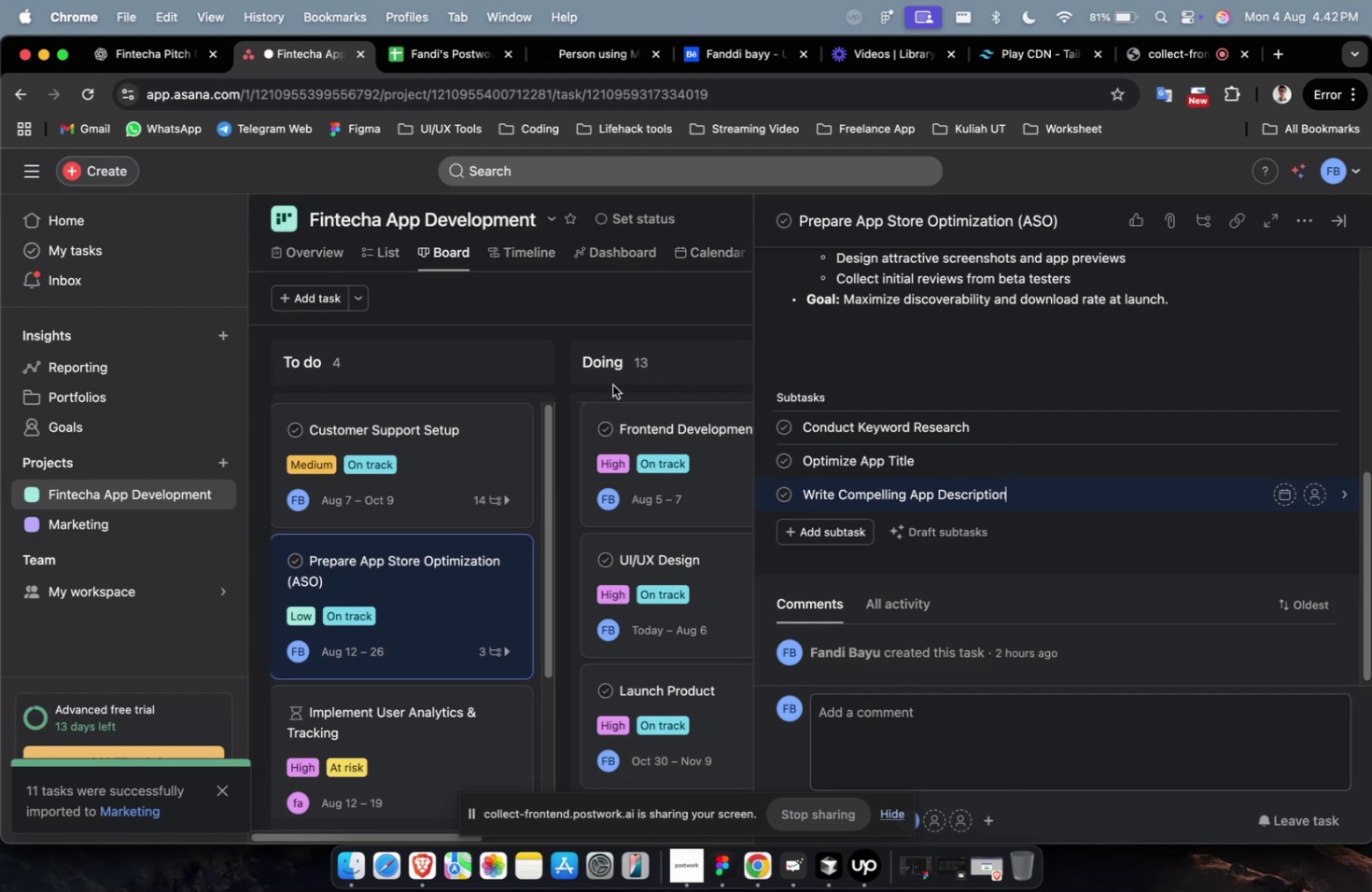 
left_click([836, 538])
 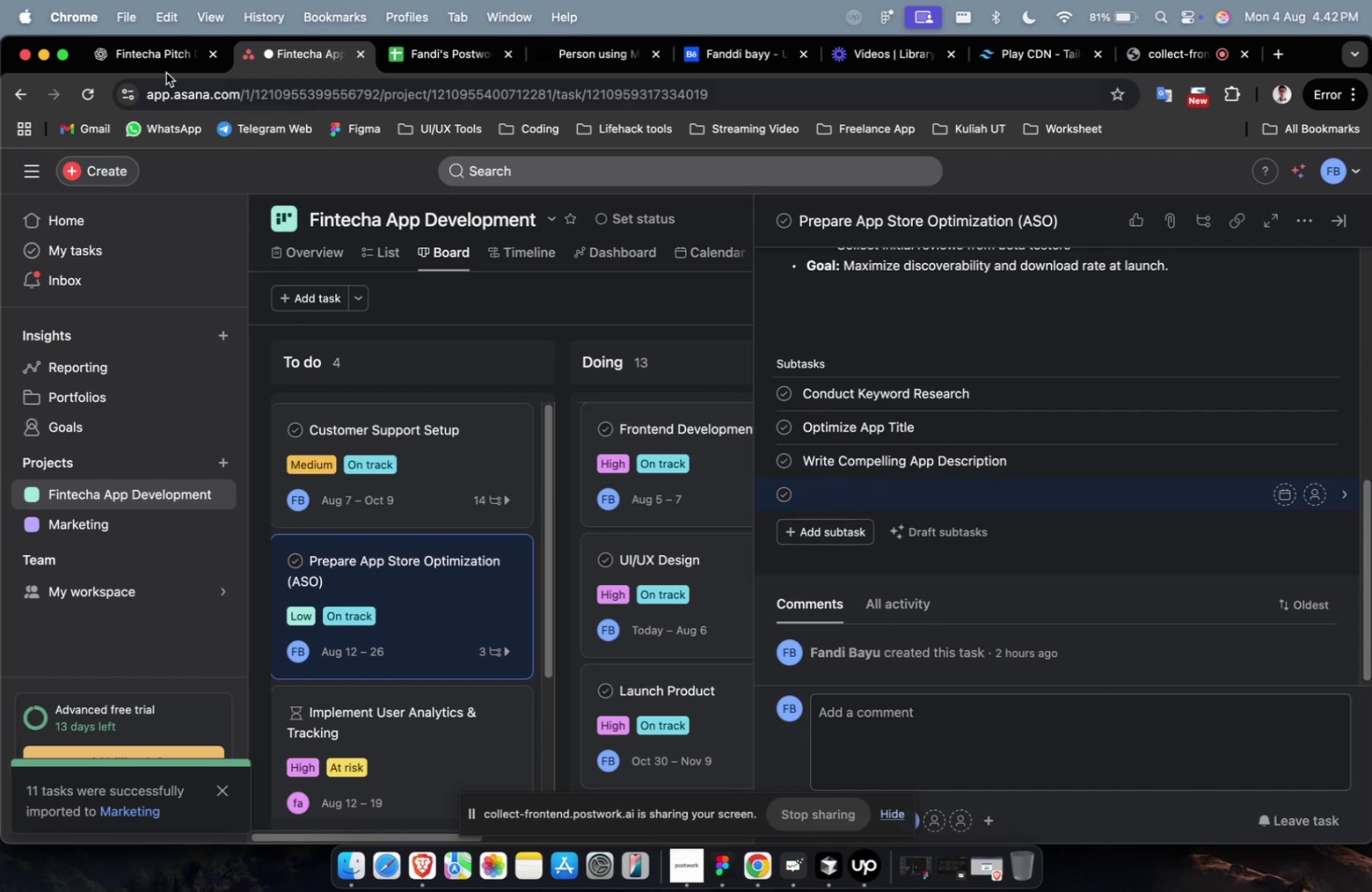 
left_click([161, 60])
 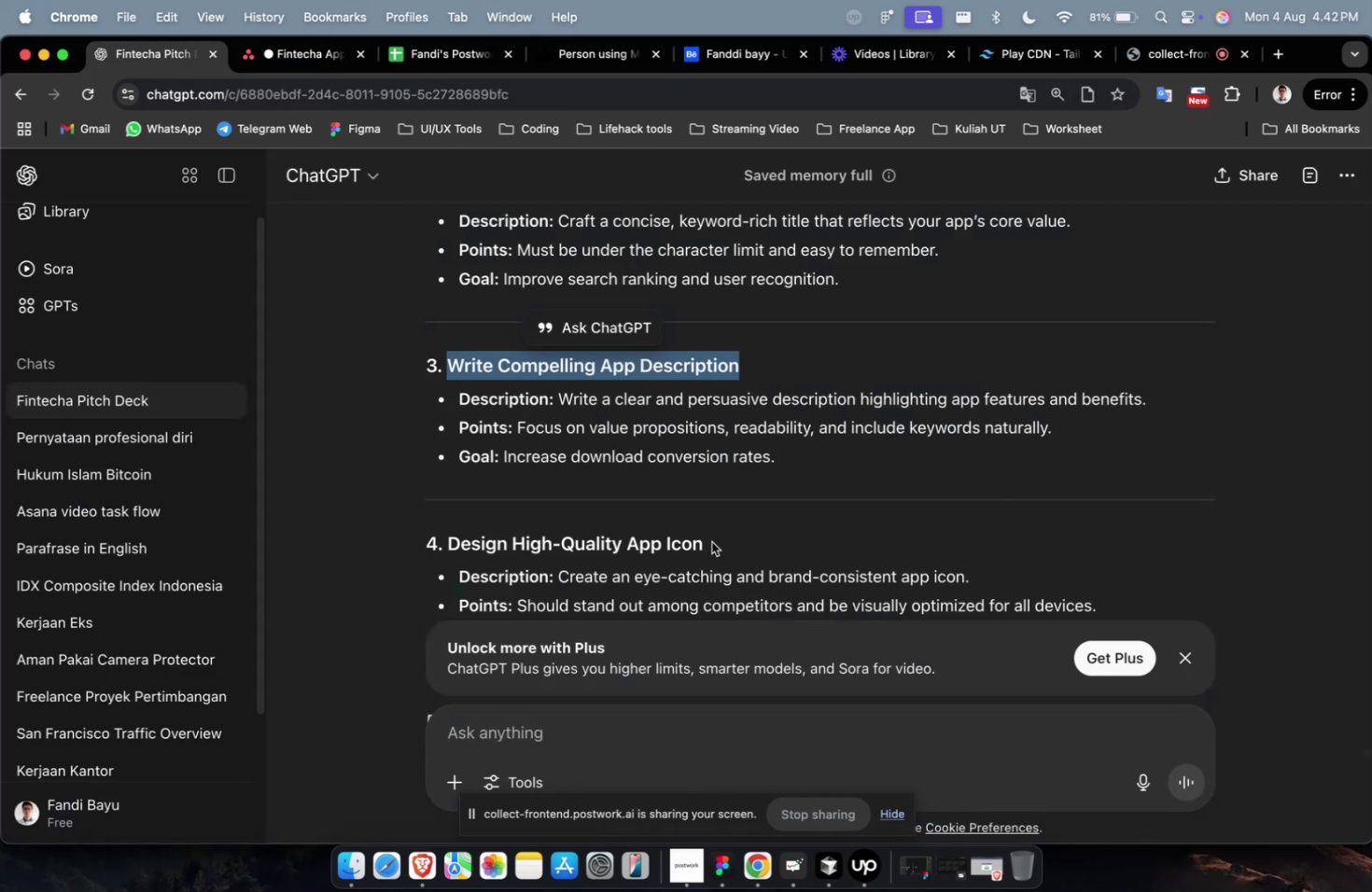 
left_click_drag(start_coordinate=[722, 544], to_coordinate=[453, 551])
 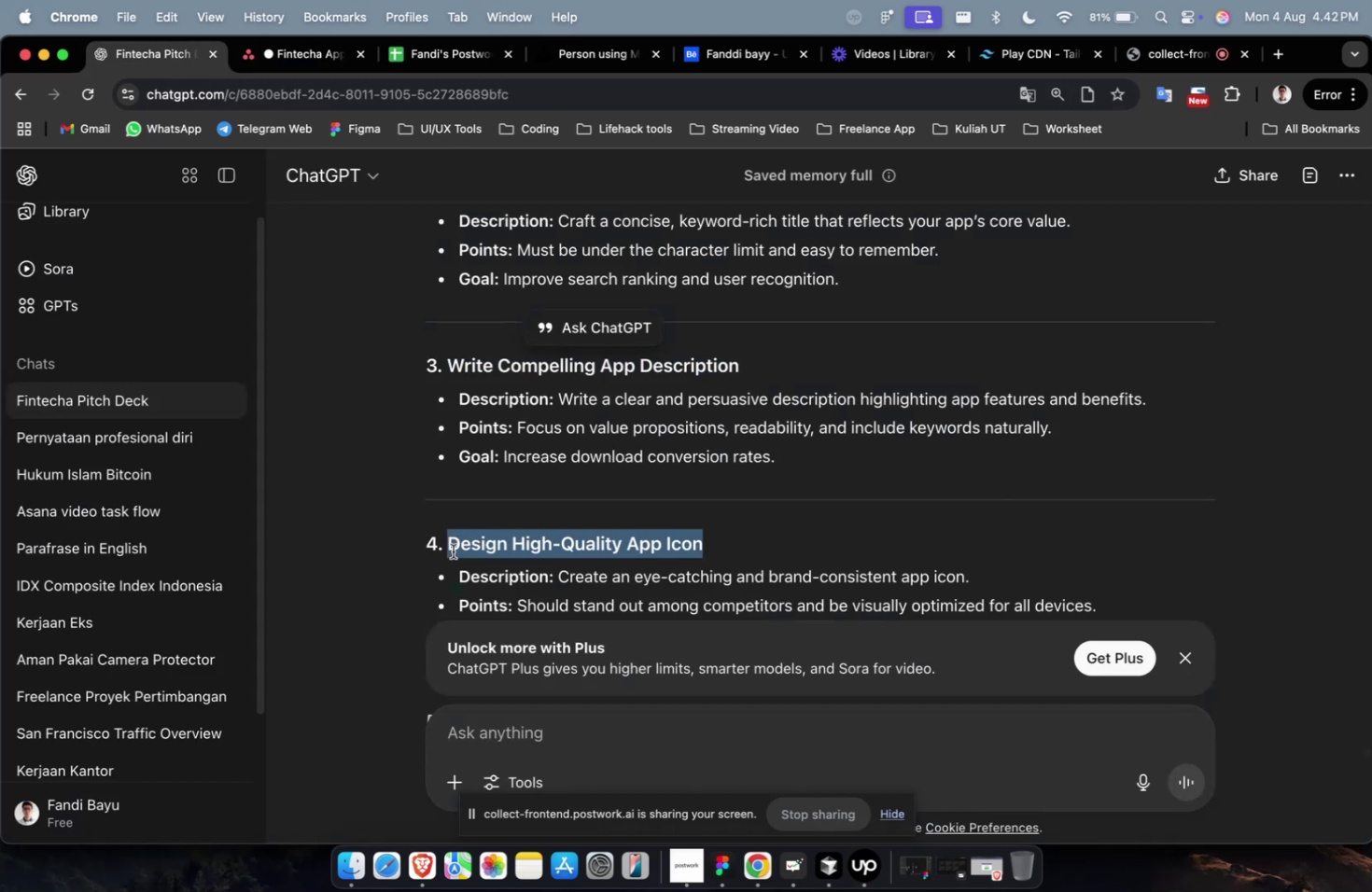 
key(Meta+CommandLeft)
 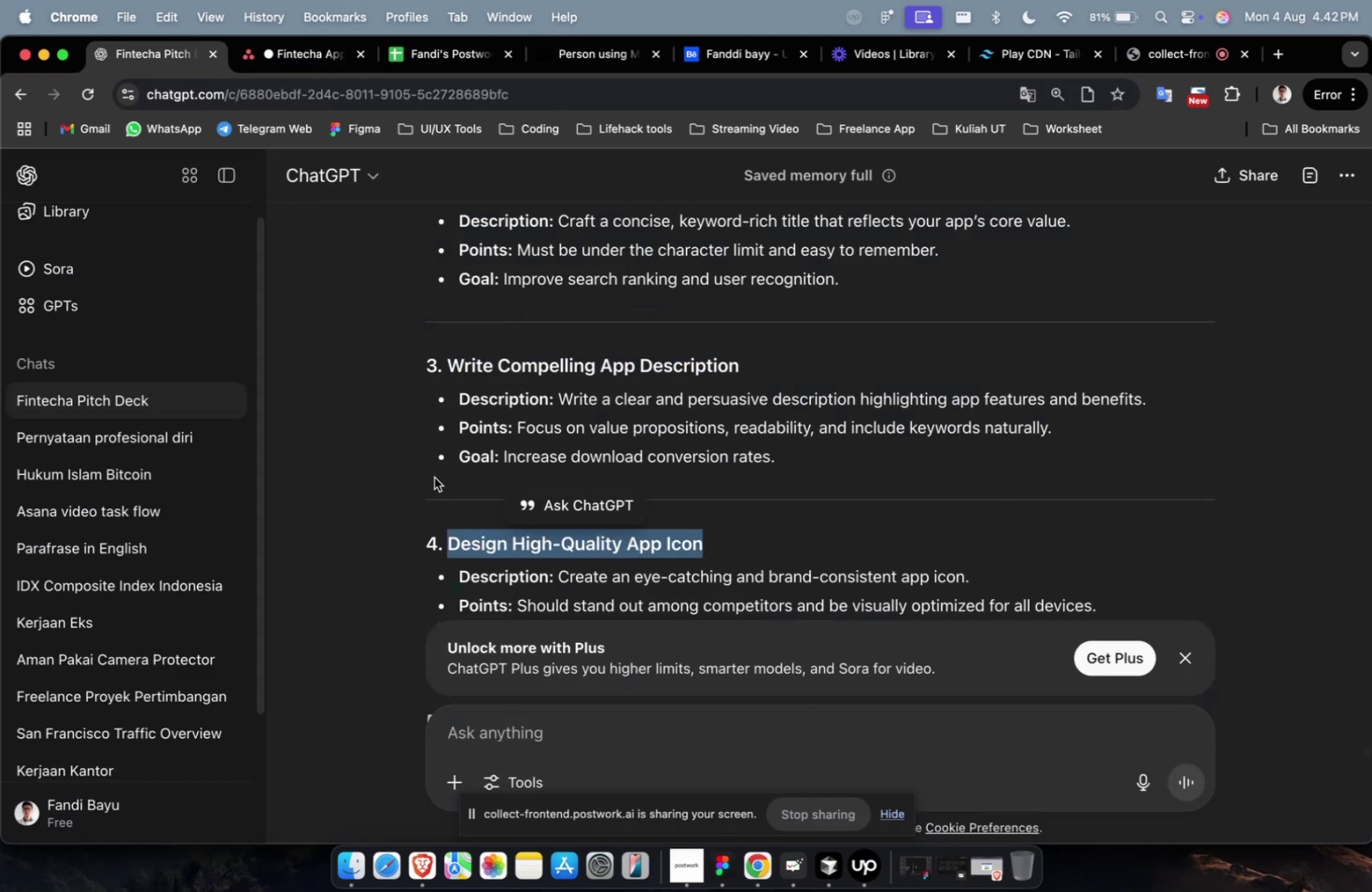 
key(Meta+C)
 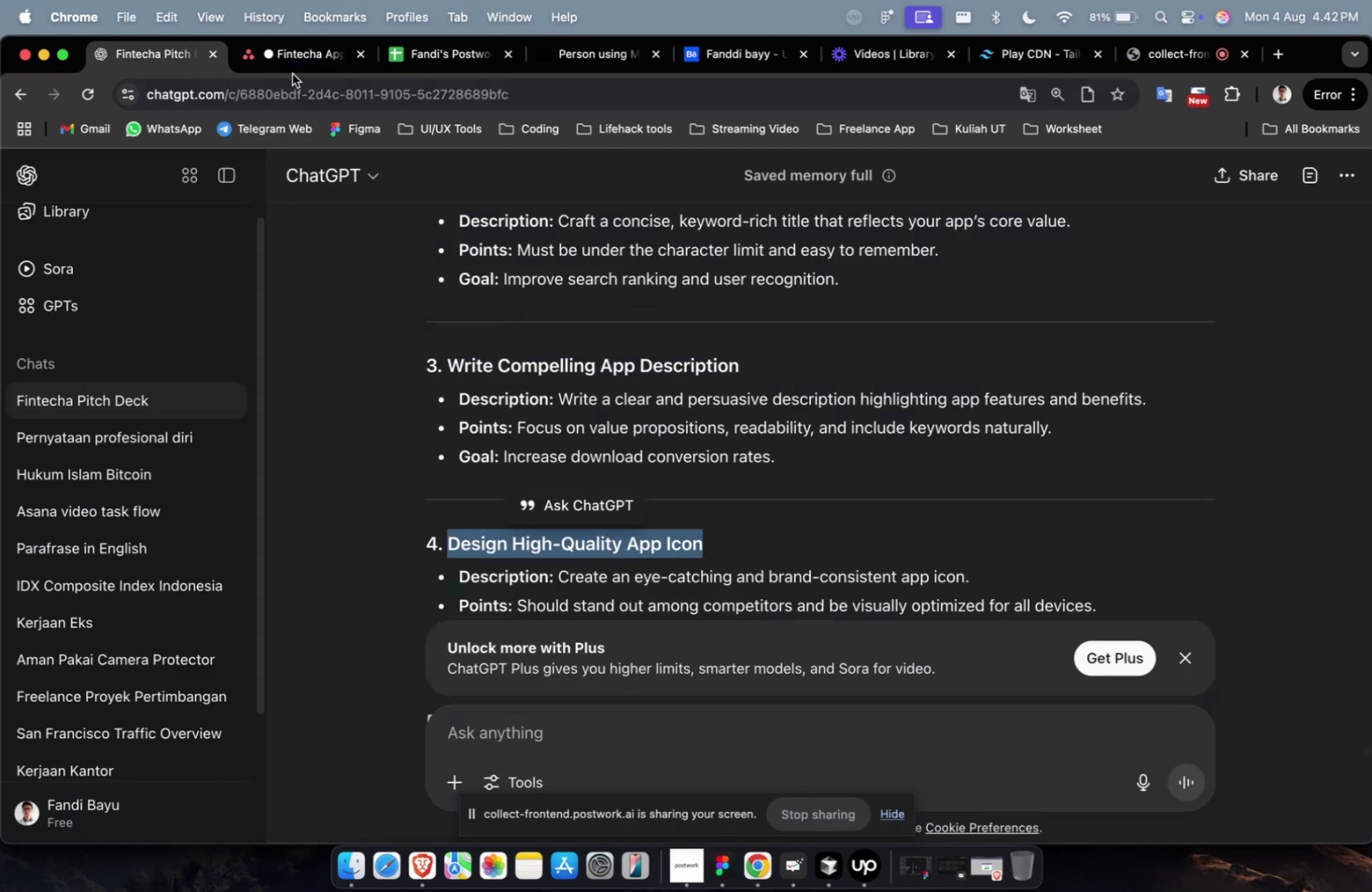 
left_click([292, 73])
 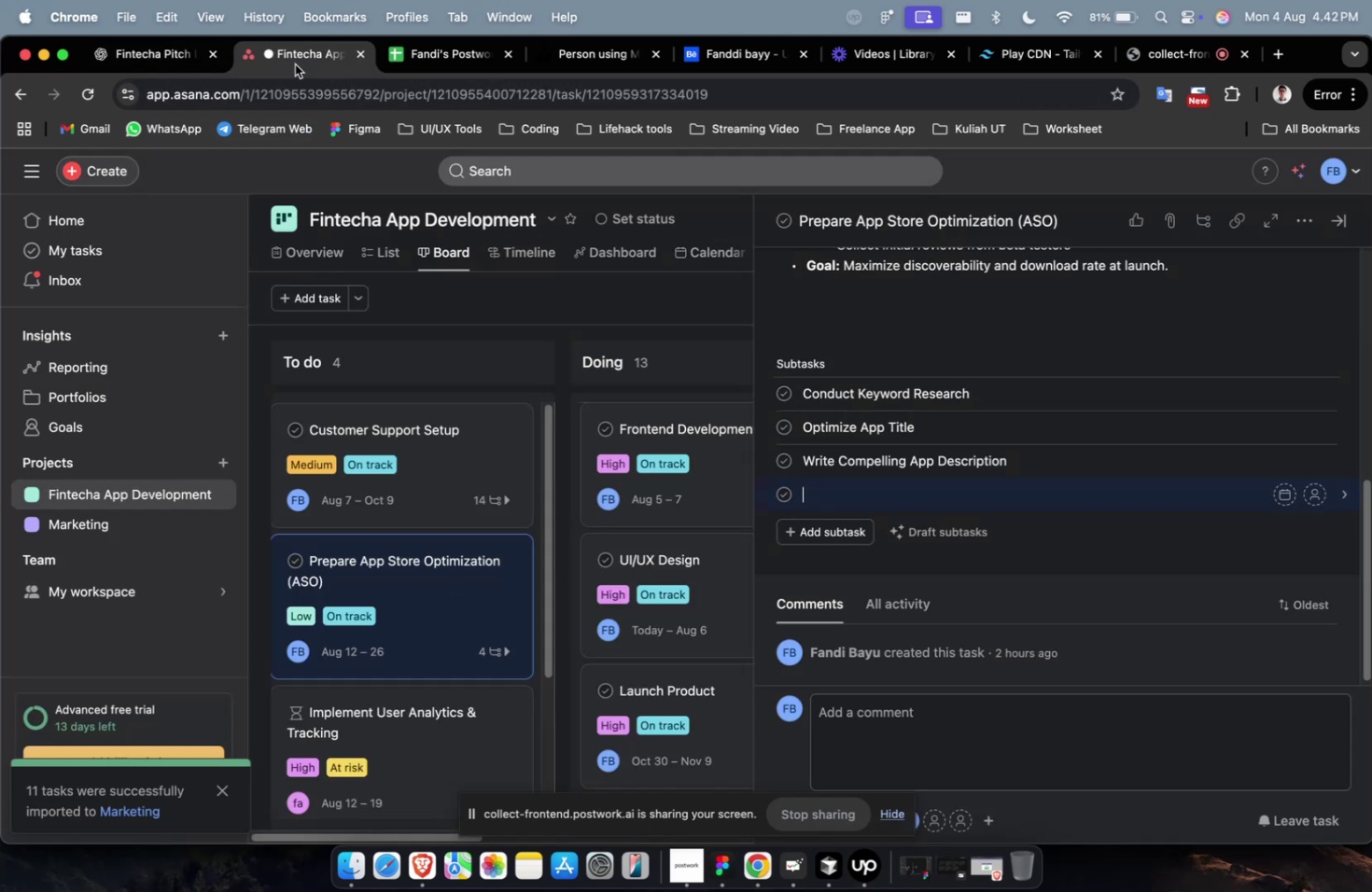 
key(Meta+CommandLeft)
 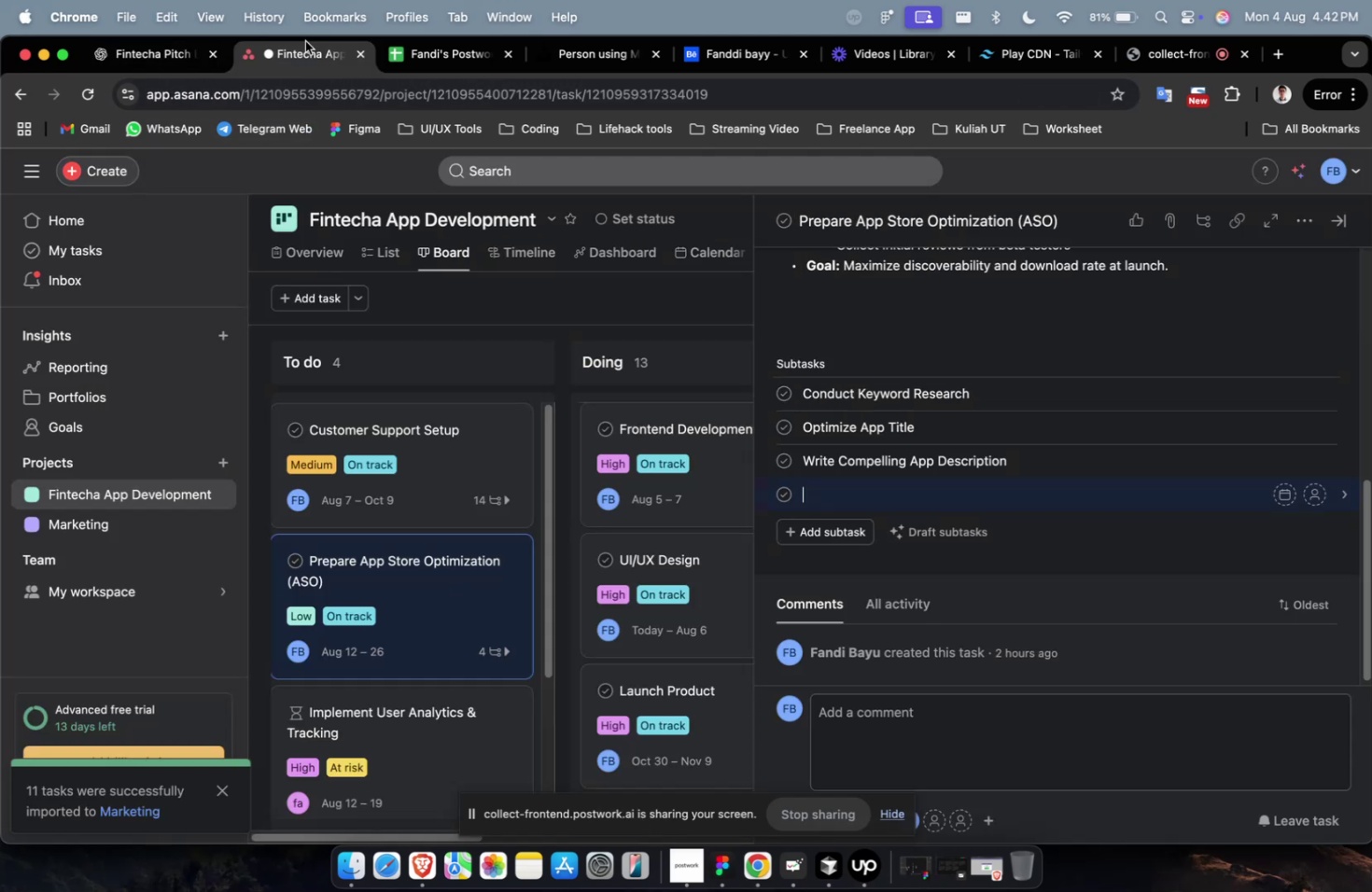 
key(Meta+V)
 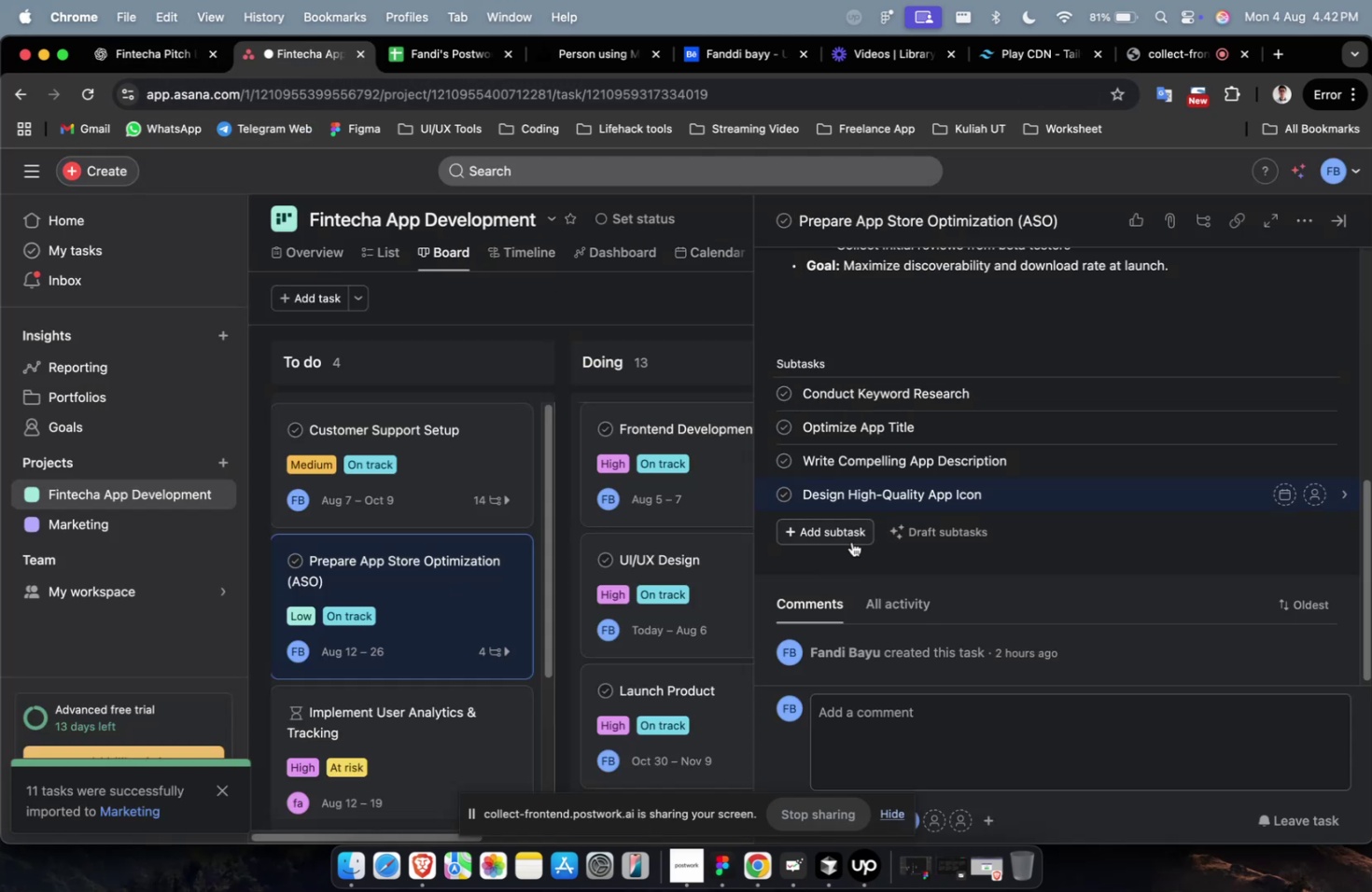 
left_click([850, 533])
 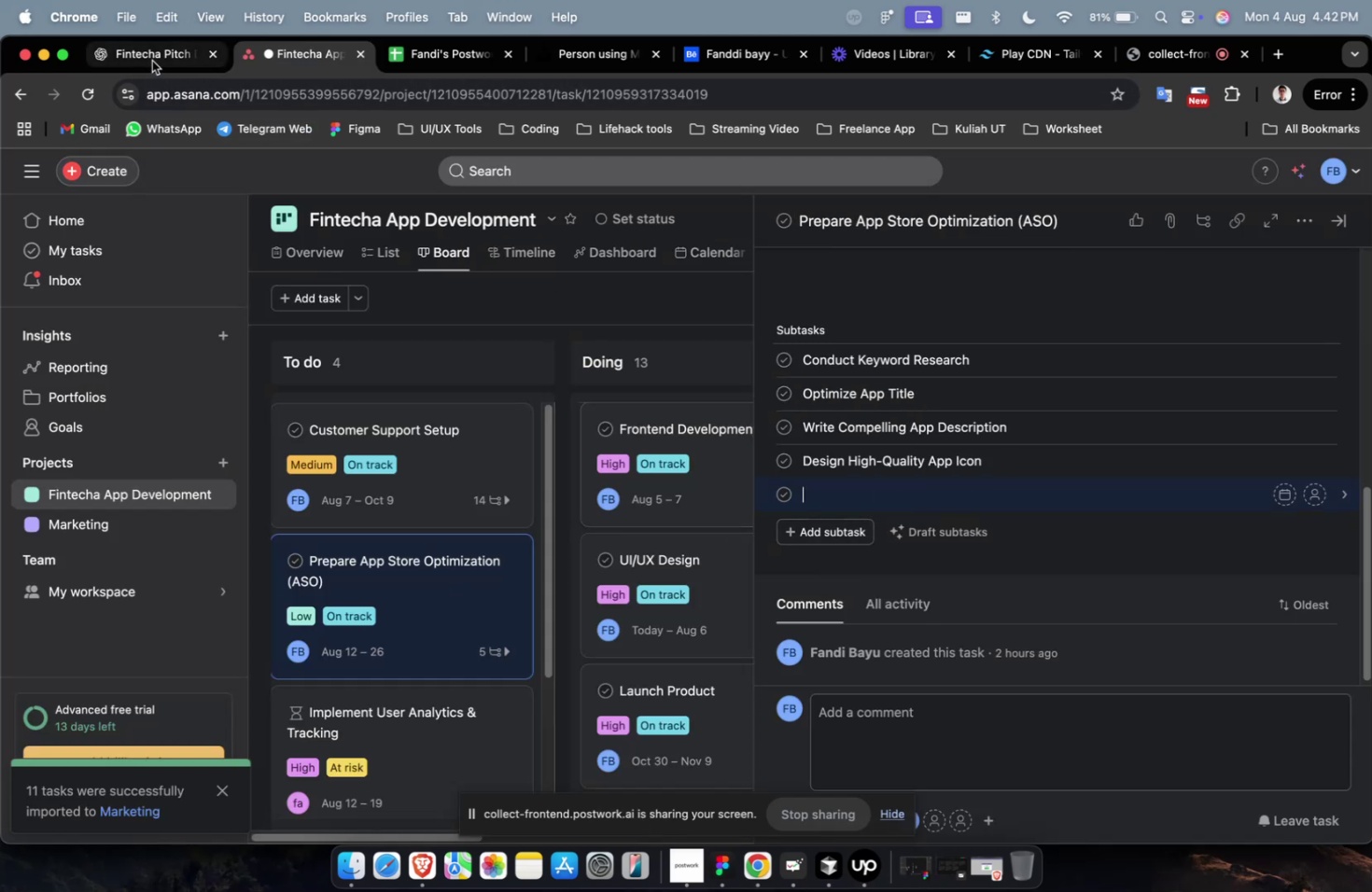 
scroll: coordinate [431, 350], scroll_direction: down, amount: 7.0
 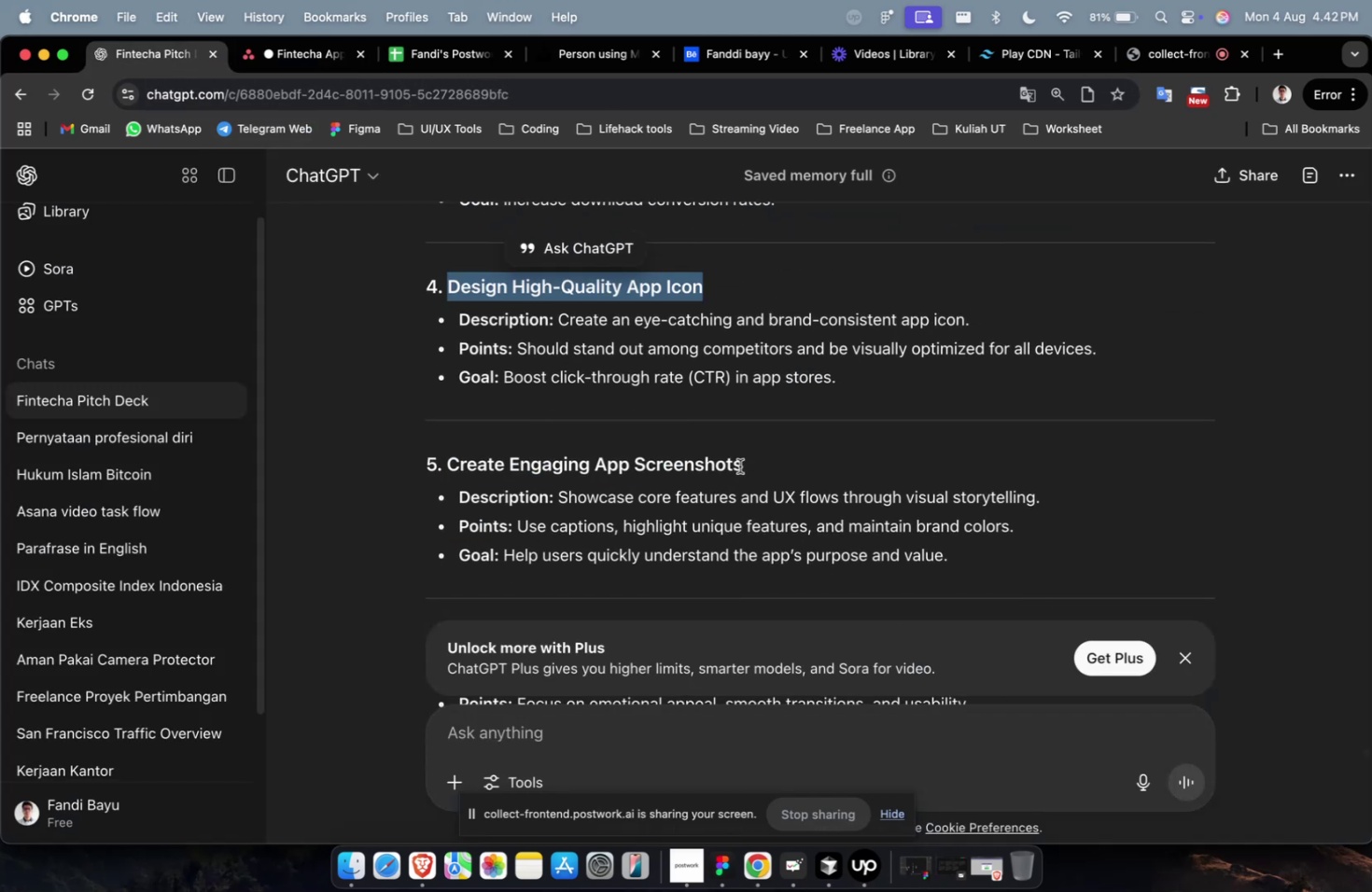 
left_click_drag(start_coordinate=[752, 463], to_coordinate=[452, 467])
 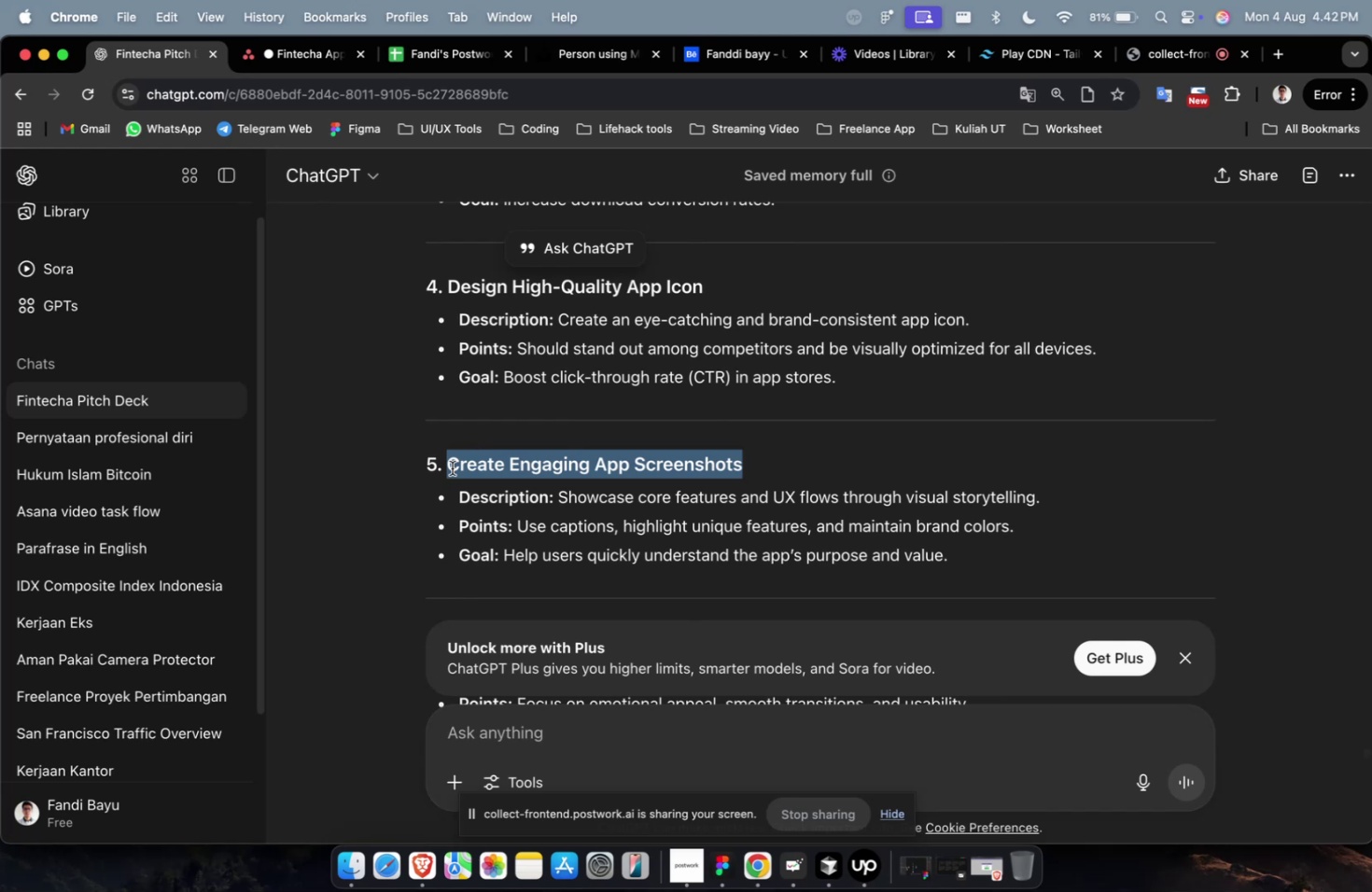 
key(Meta+CommandLeft)
 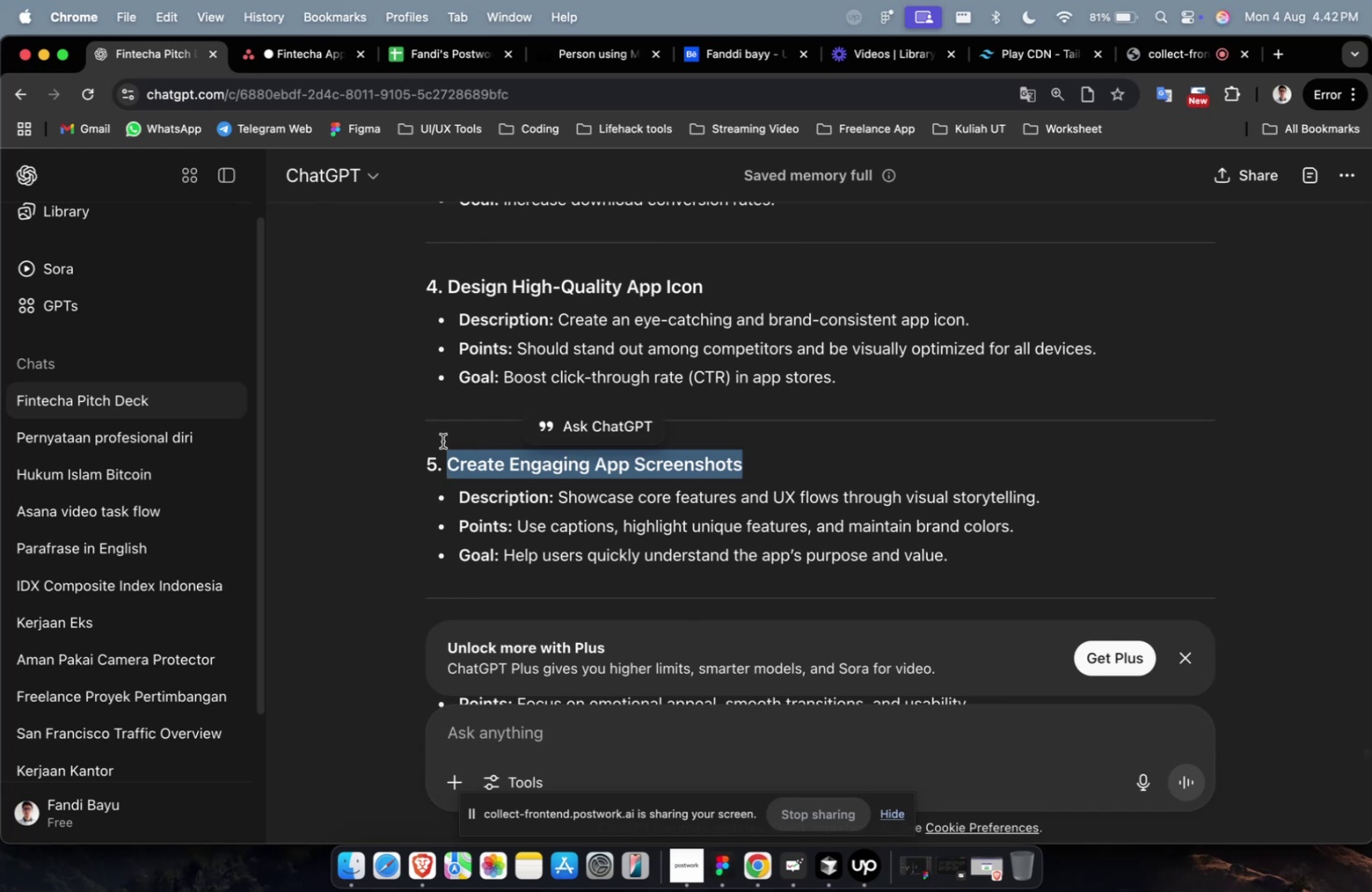 
key(Meta+C)
 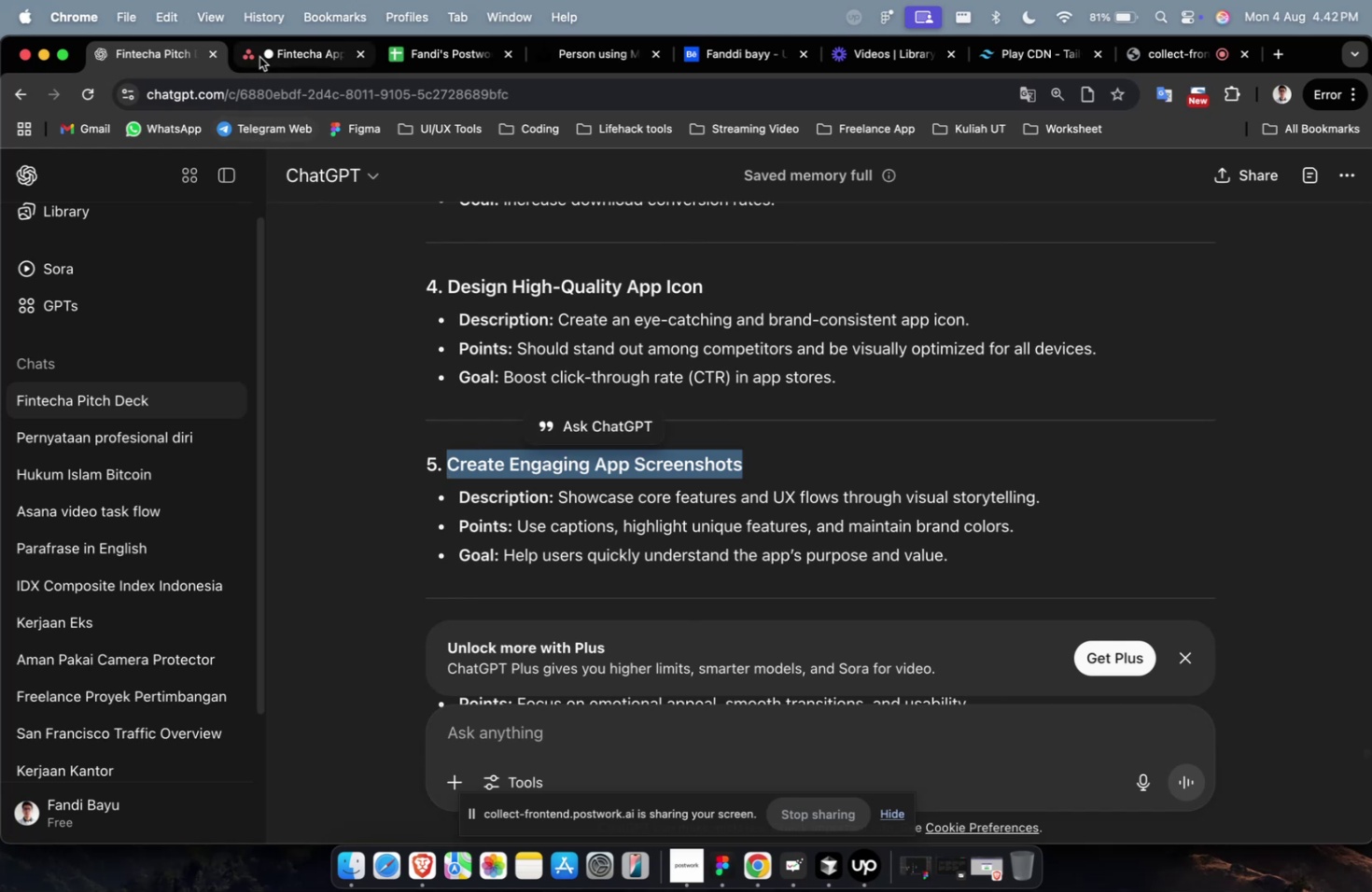 
left_click([259, 57])
 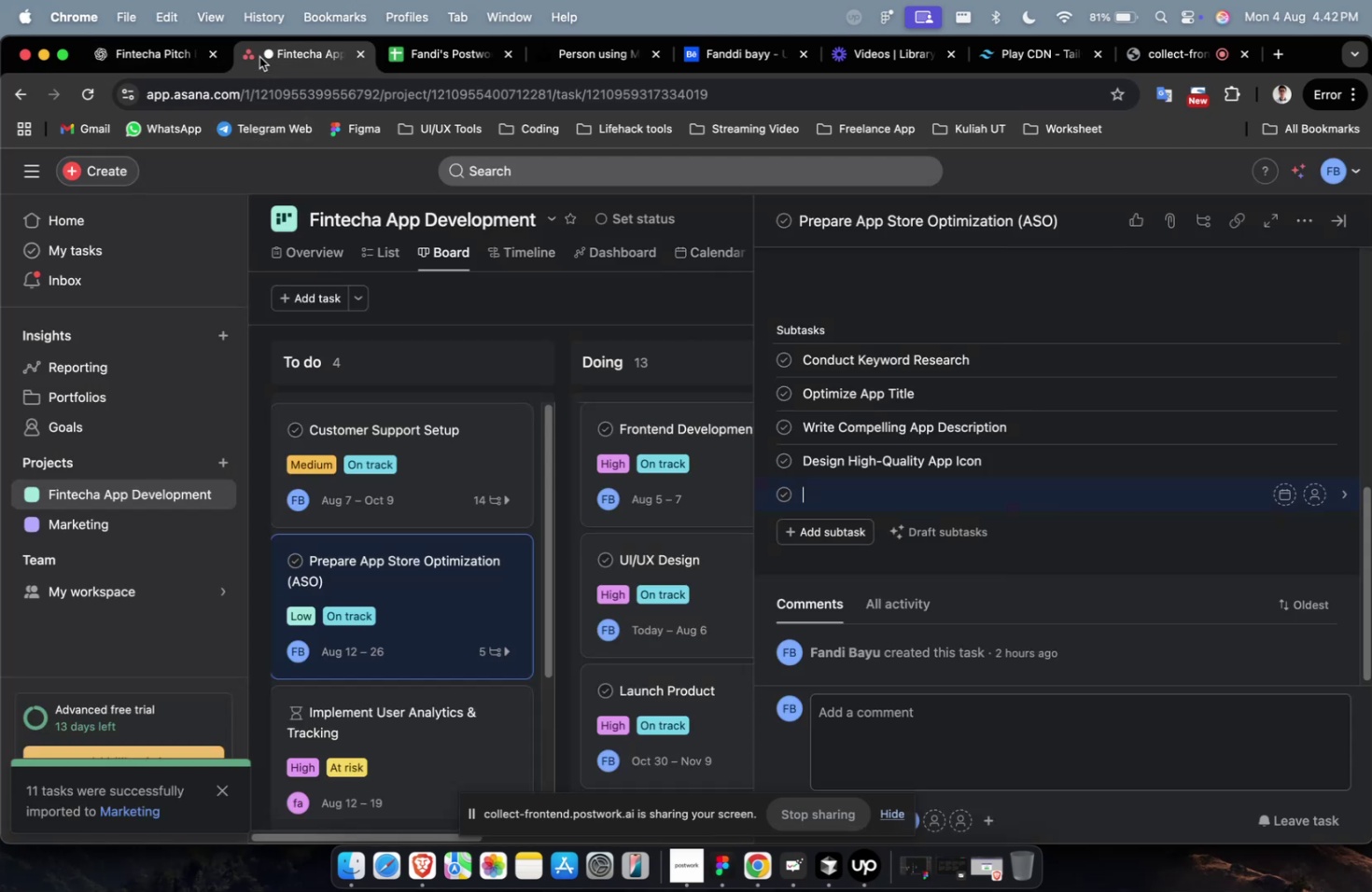 
key(Meta+V)
 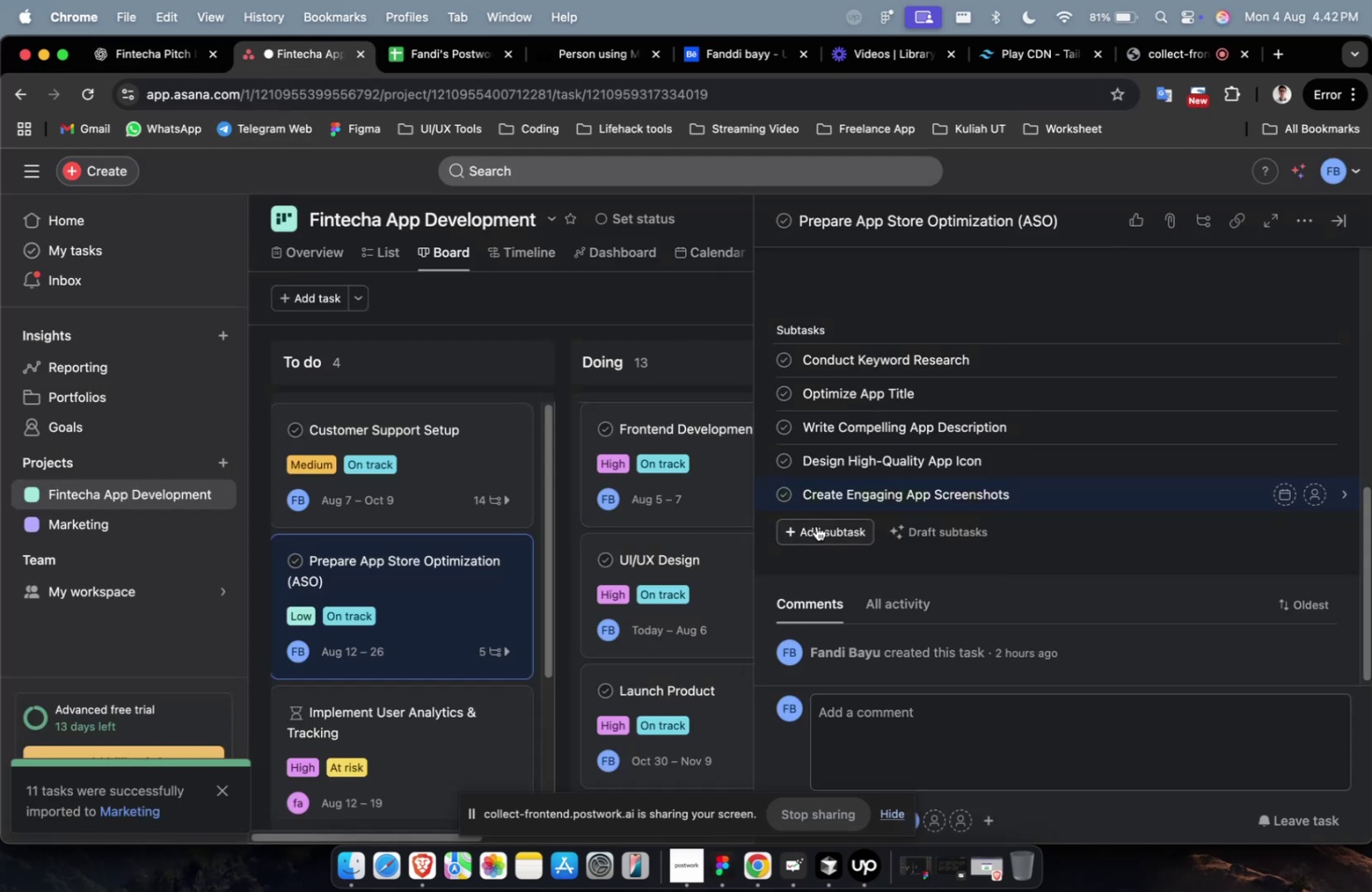 
left_click([819, 531])
 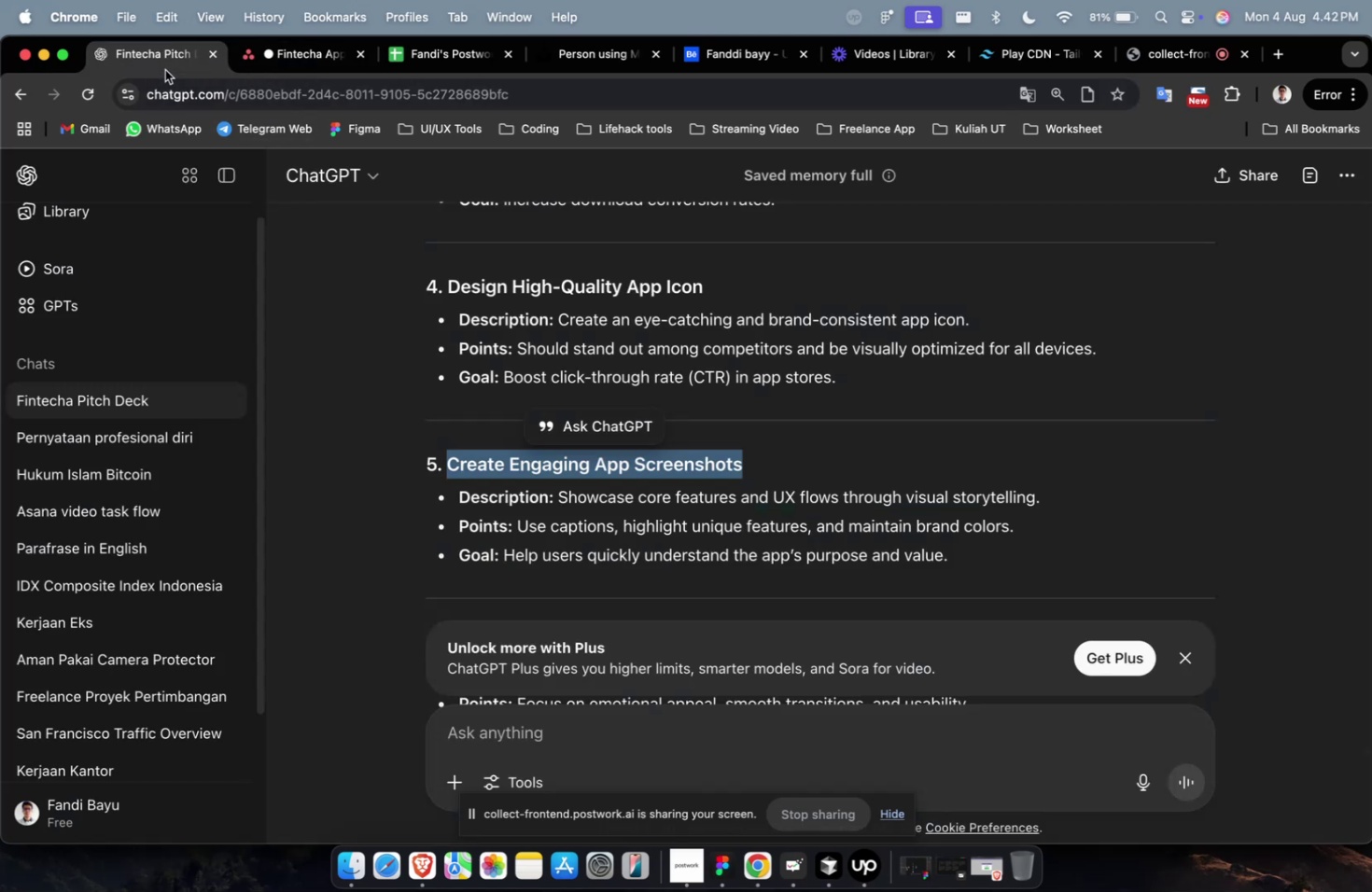 
scroll: coordinate [507, 413], scroll_direction: down, amount: 4.0
 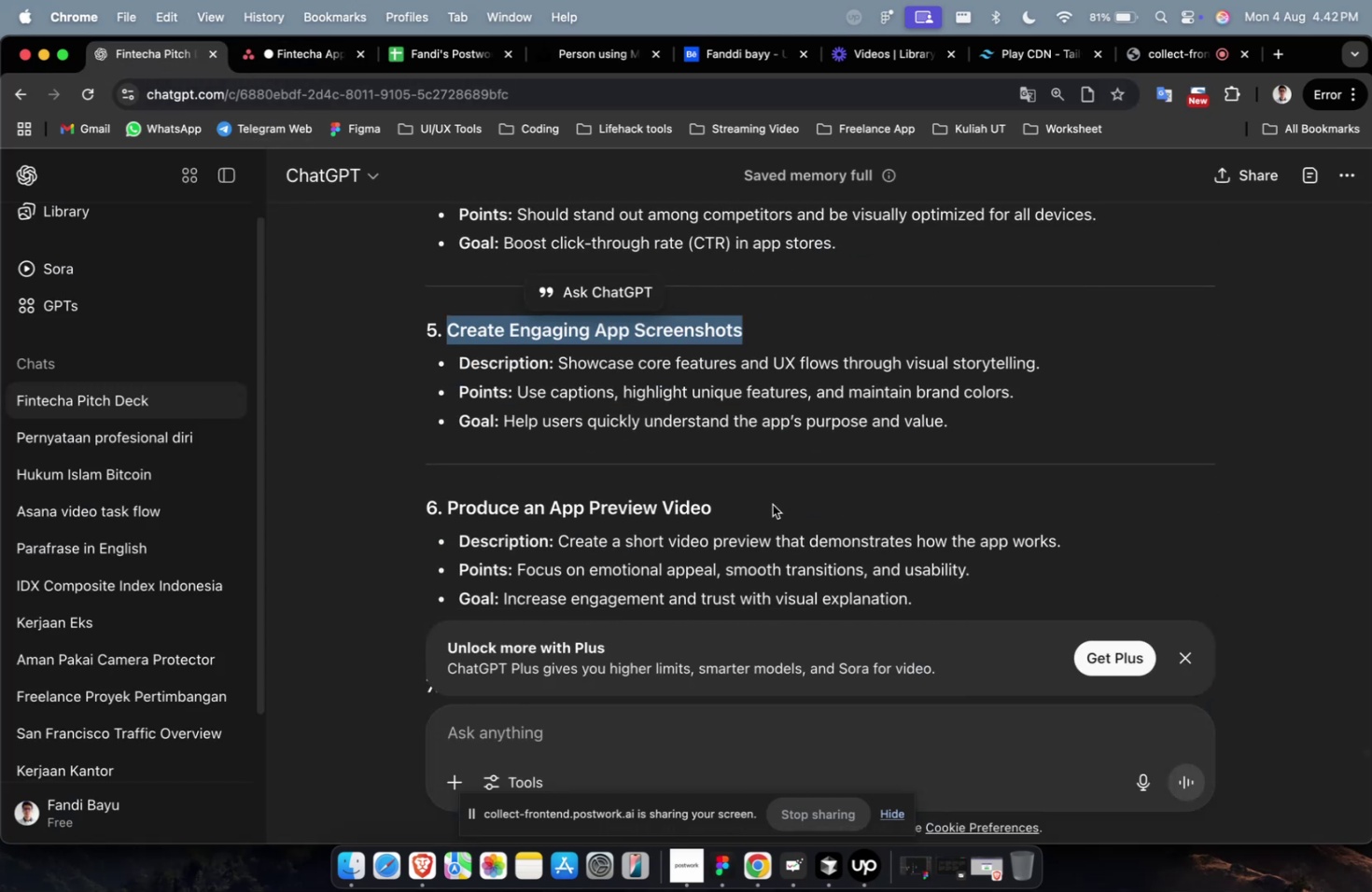 
left_click_drag(start_coordinate=[748, 509], to_coordinate=[451, 509])
 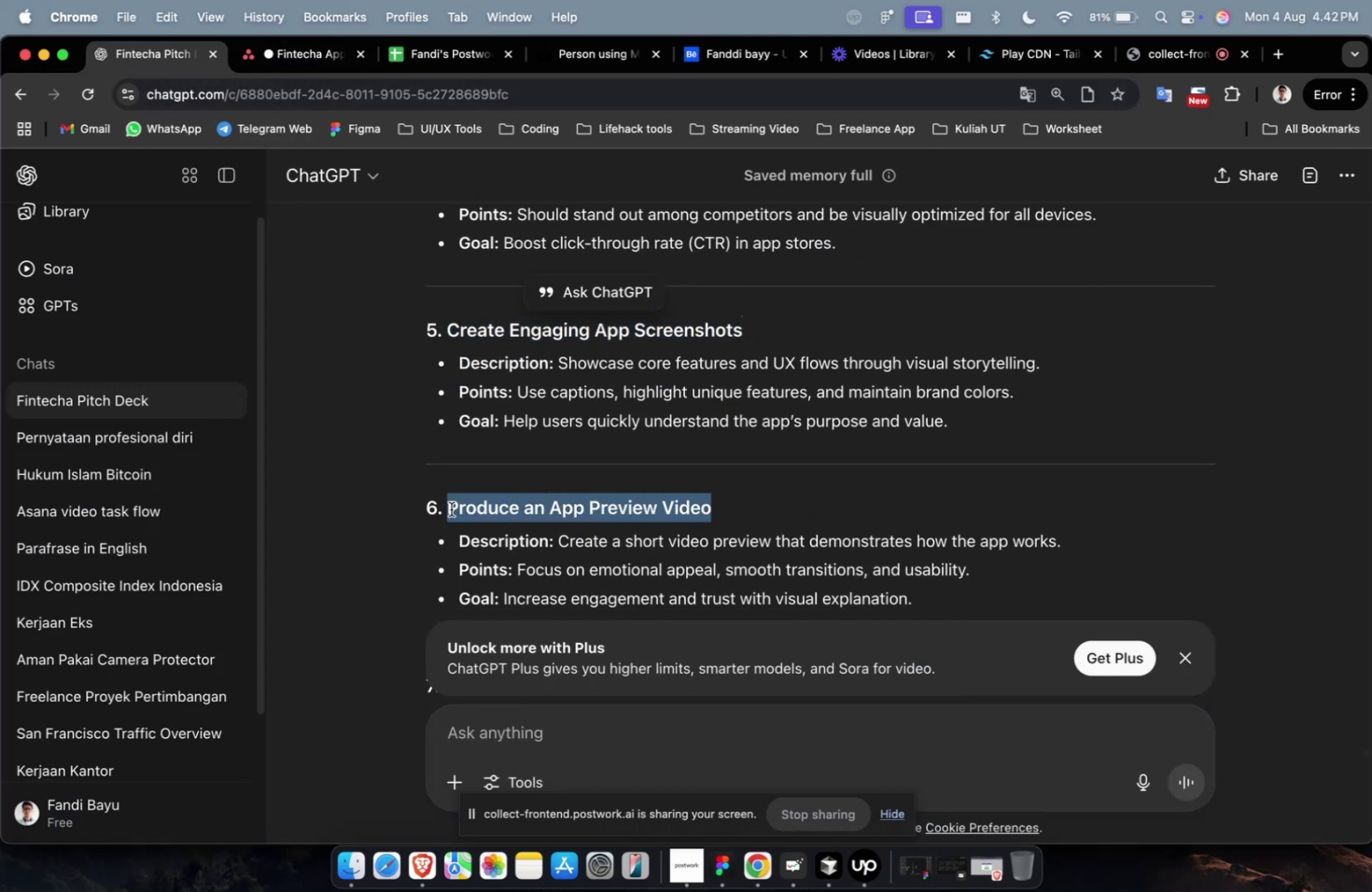 
key(Meta+CommandLeft)
 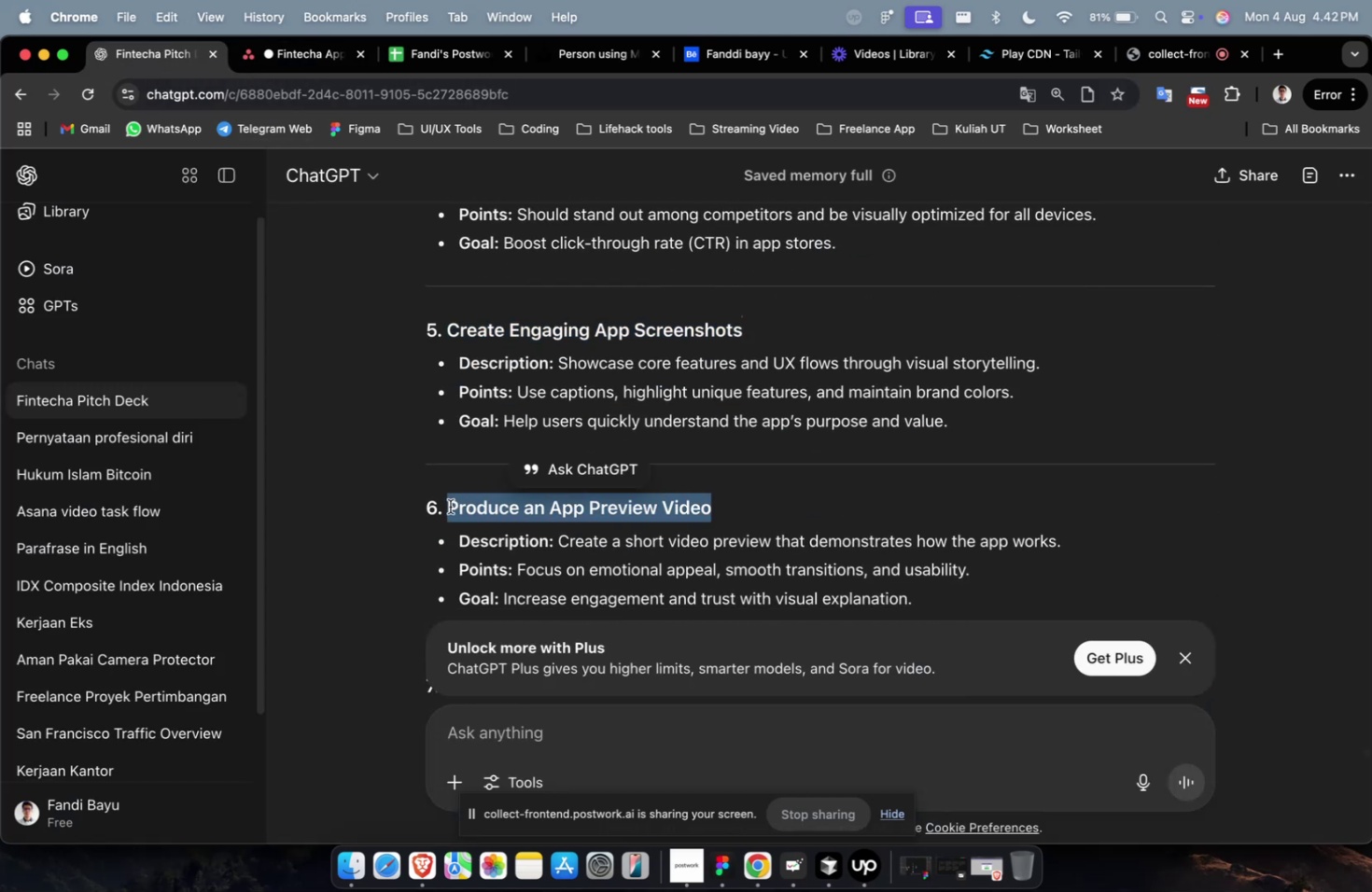 
key(Meta+C)
 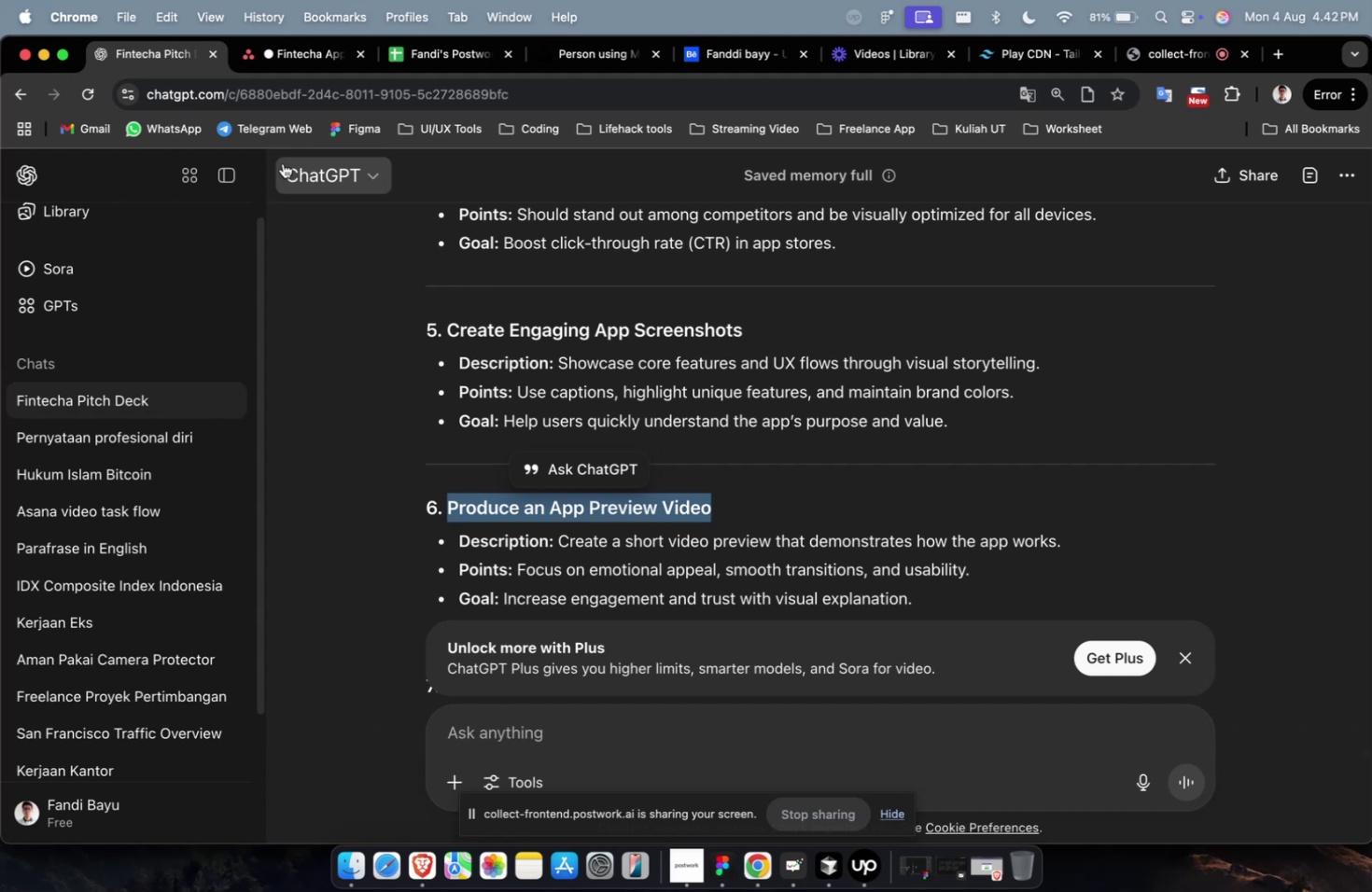 
wait(24.94)
 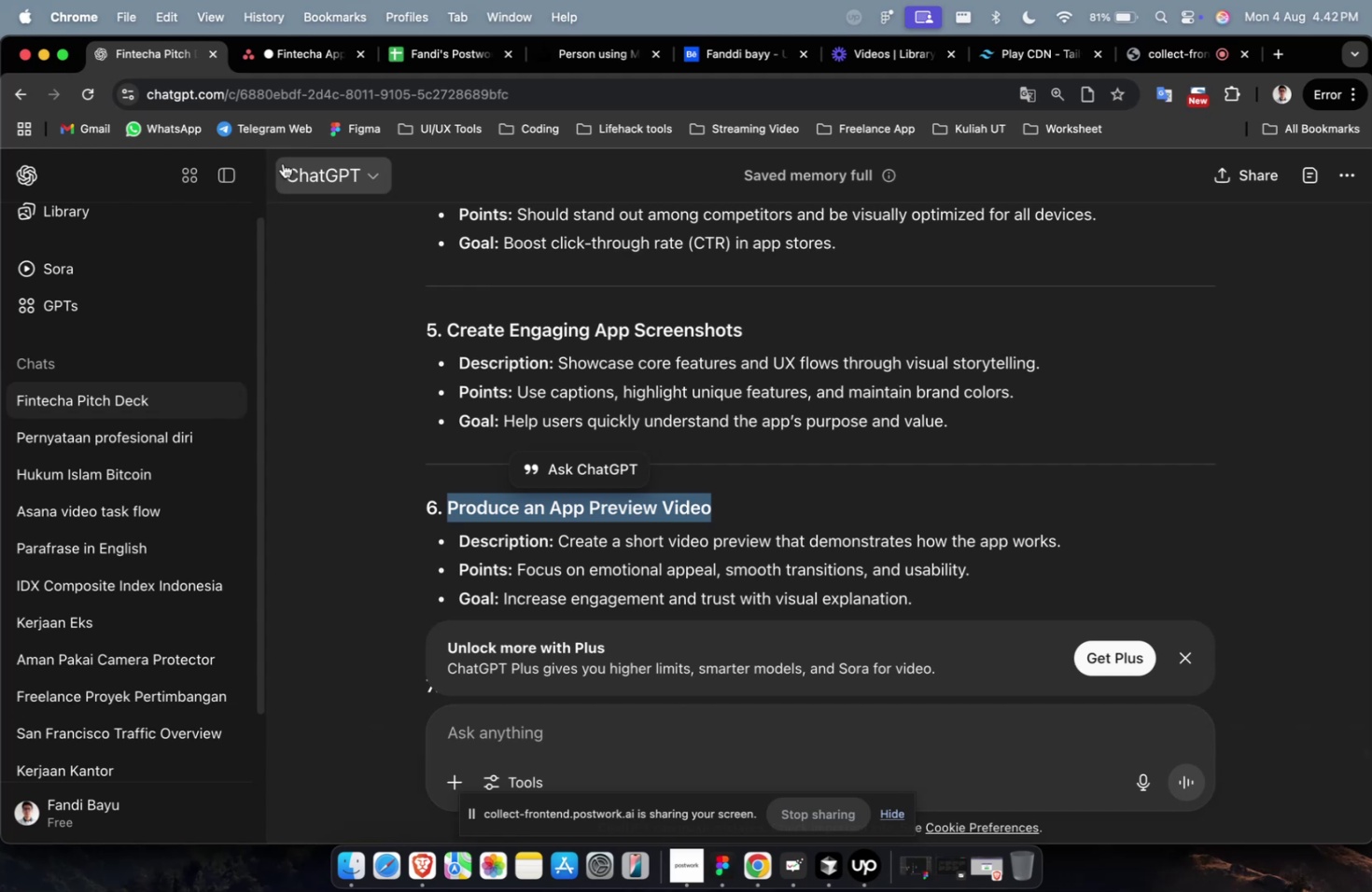 
scroll: coordinate [283, 163], scroll_direction: down, amount: 1.0
 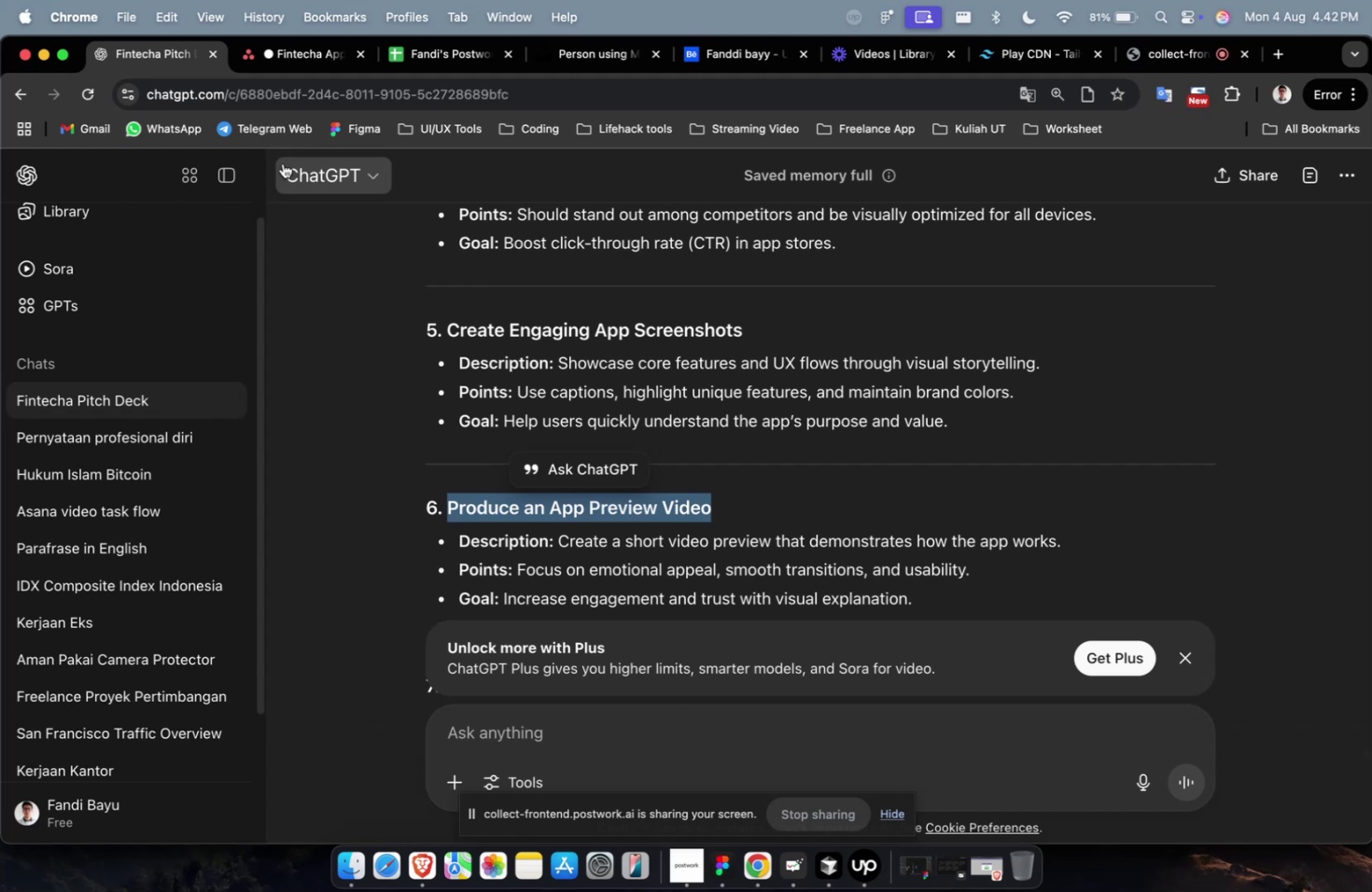 
wait(11.71)
 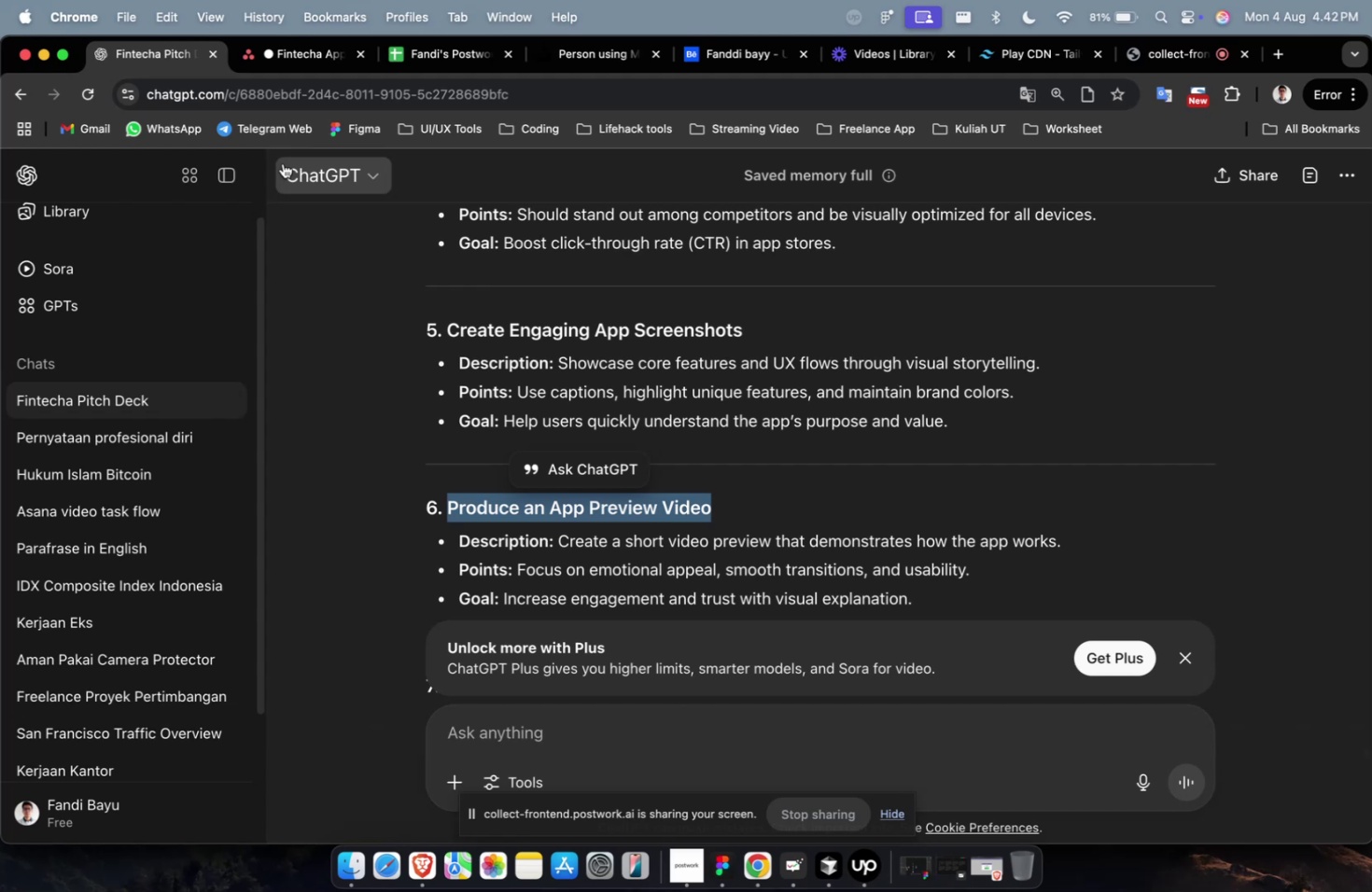 
scroll: coordinate [479, 324], scroll_direction: down, amount: 12.0
 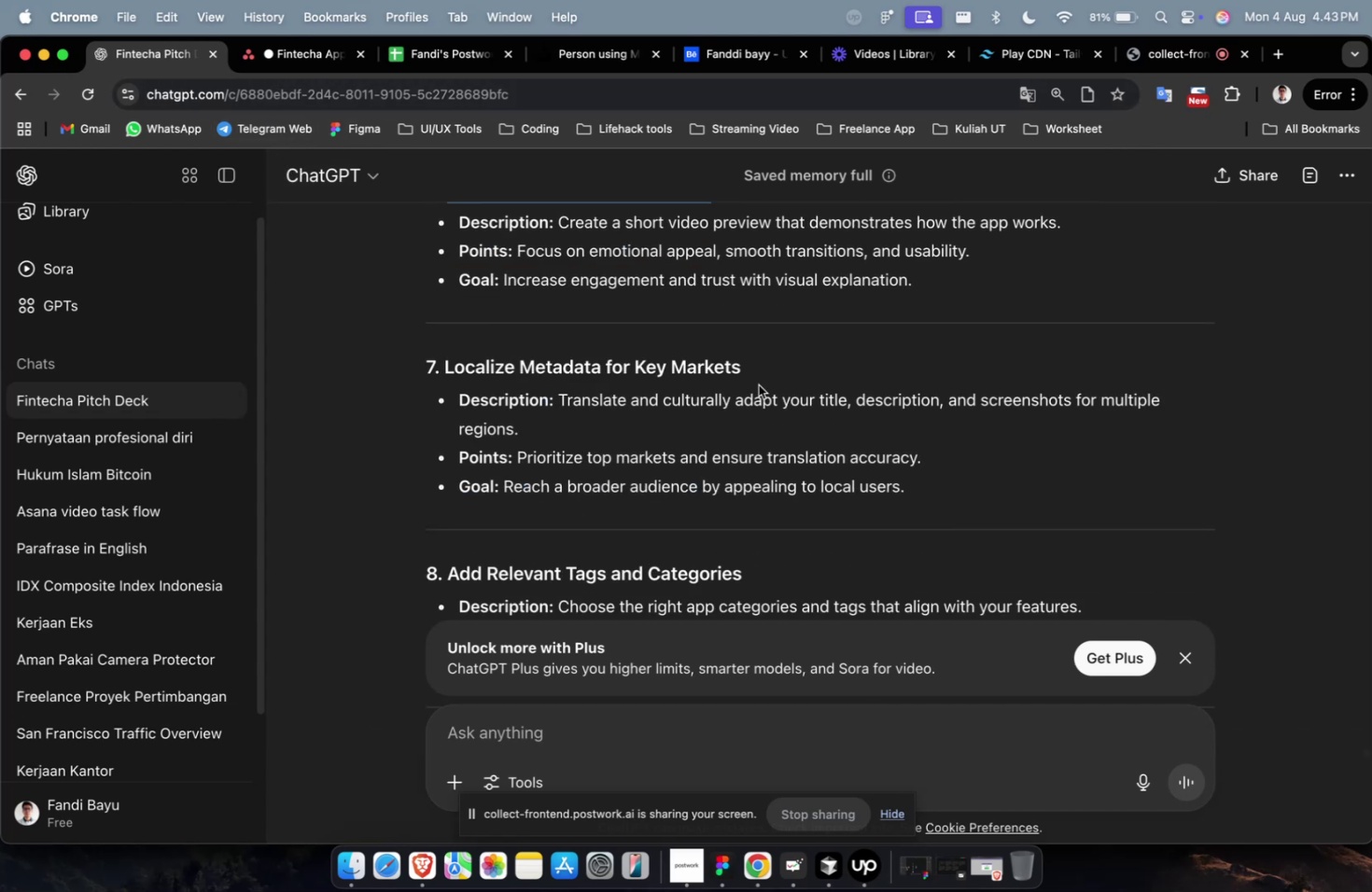 
left_click_drag(start_coordinate=[756, 371], to_coordinate=[447, 372])
 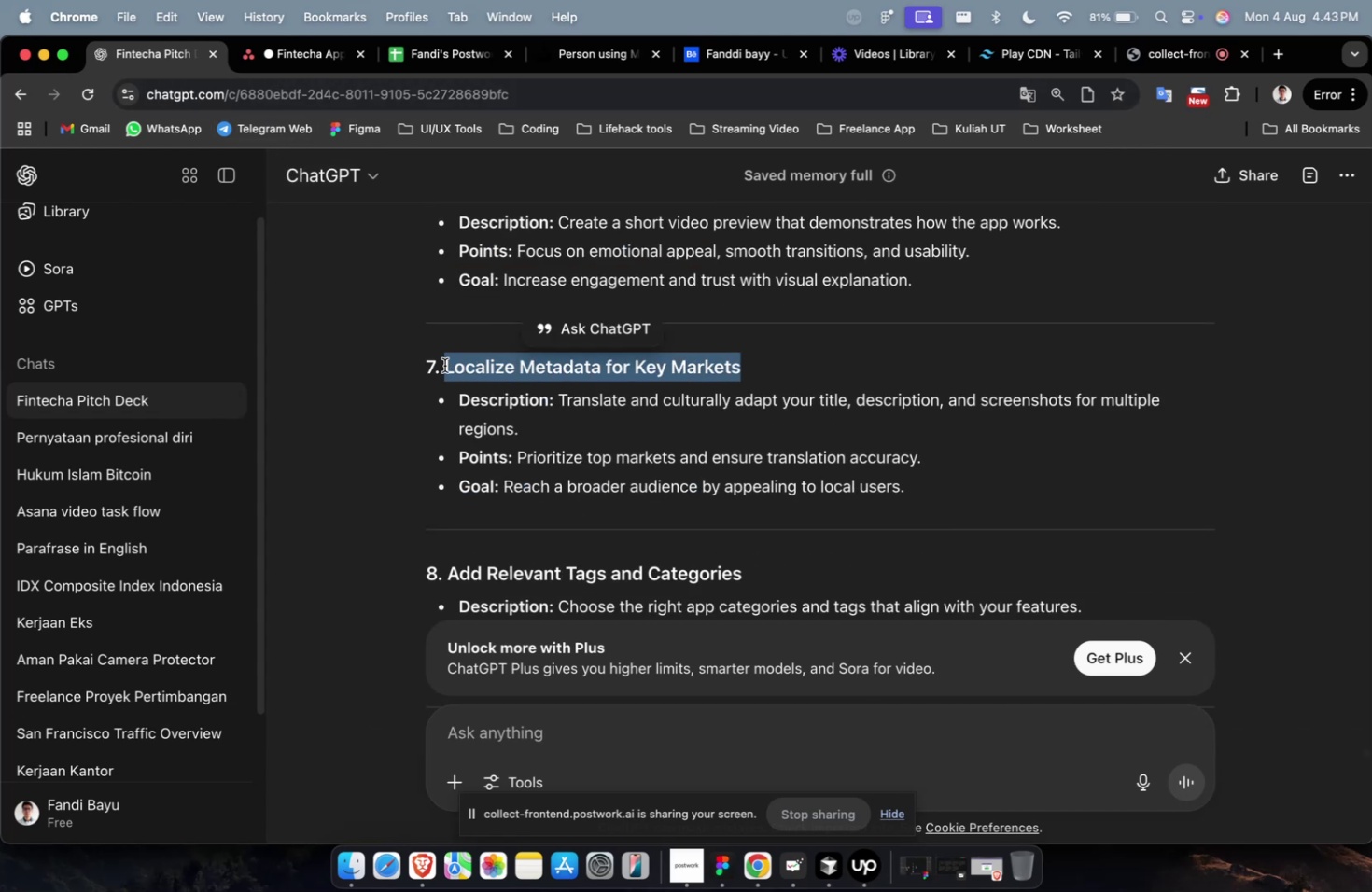 
key(Meta+CommandLeft)
 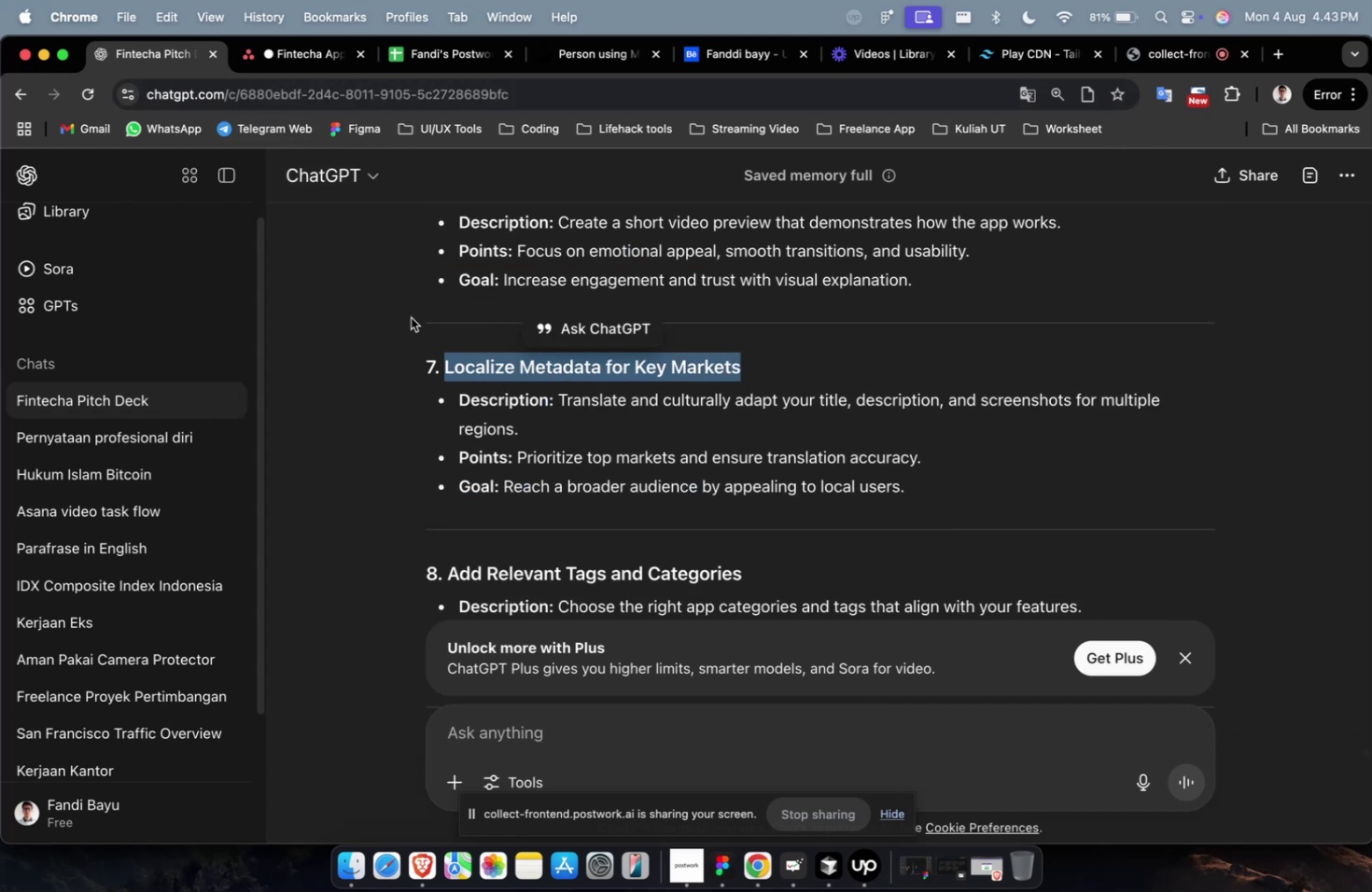 
key(Meta+C)
 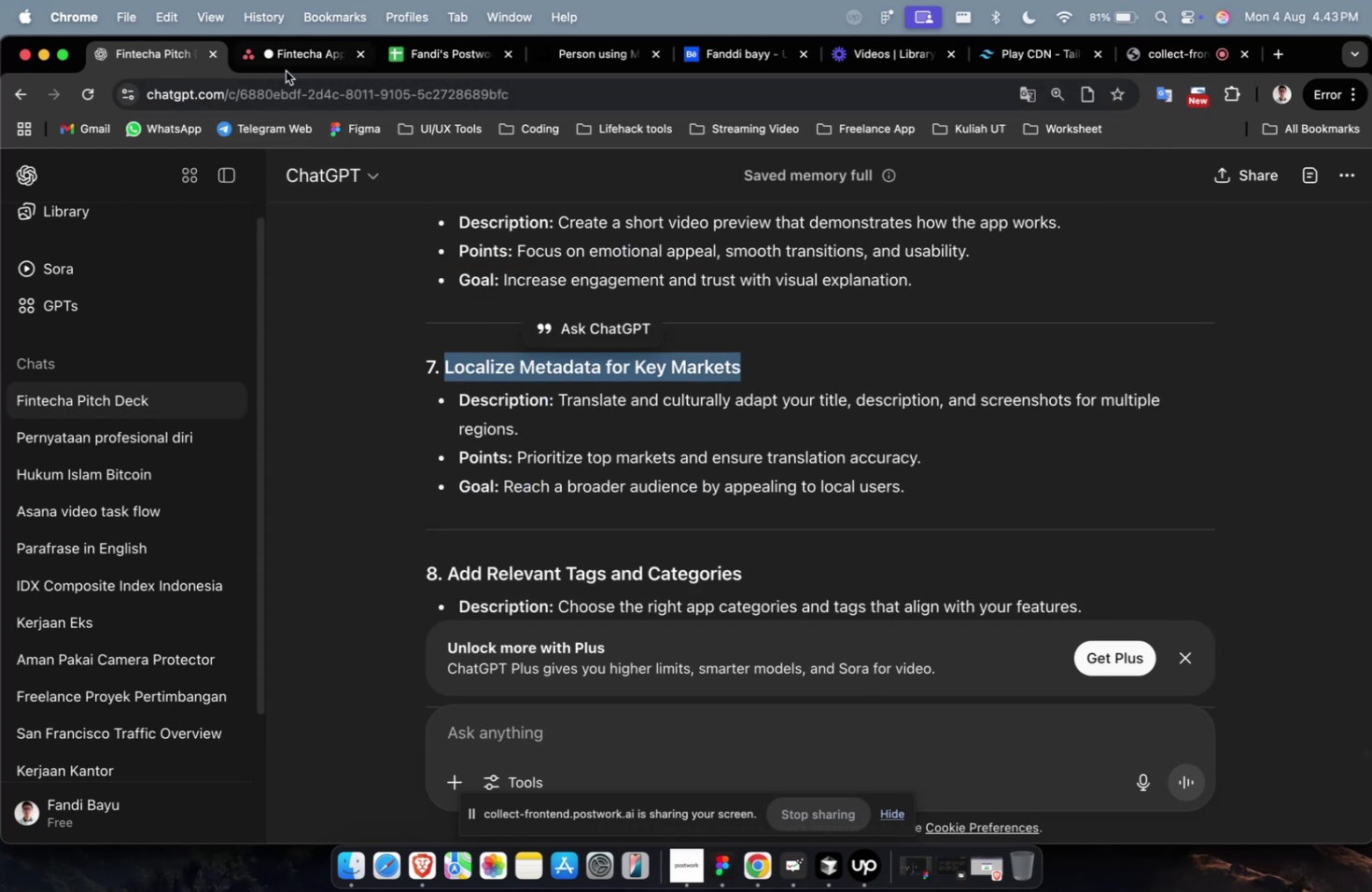 
left_click([286, 71])
 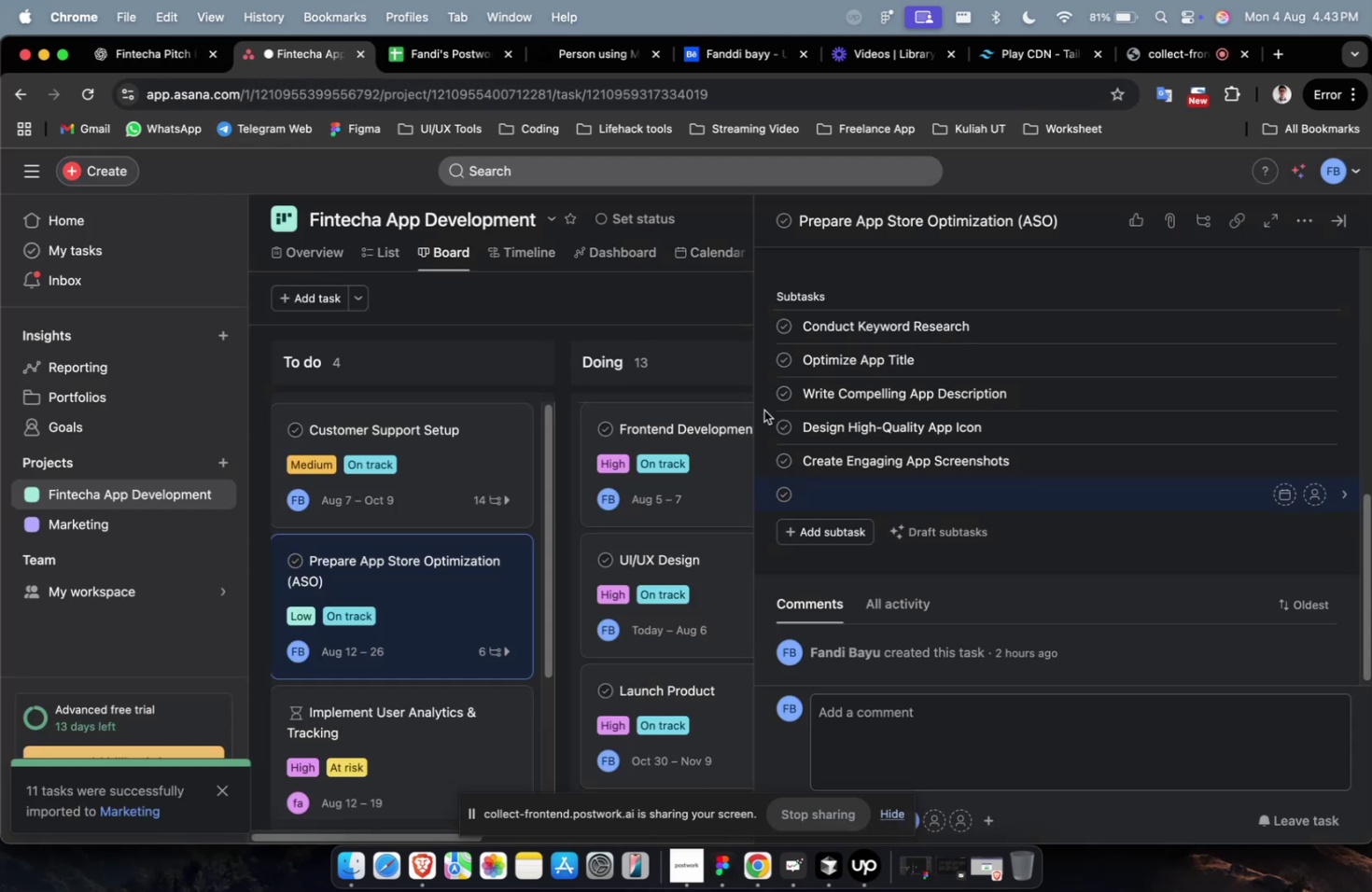 
key(Meta+CommandLeft)
 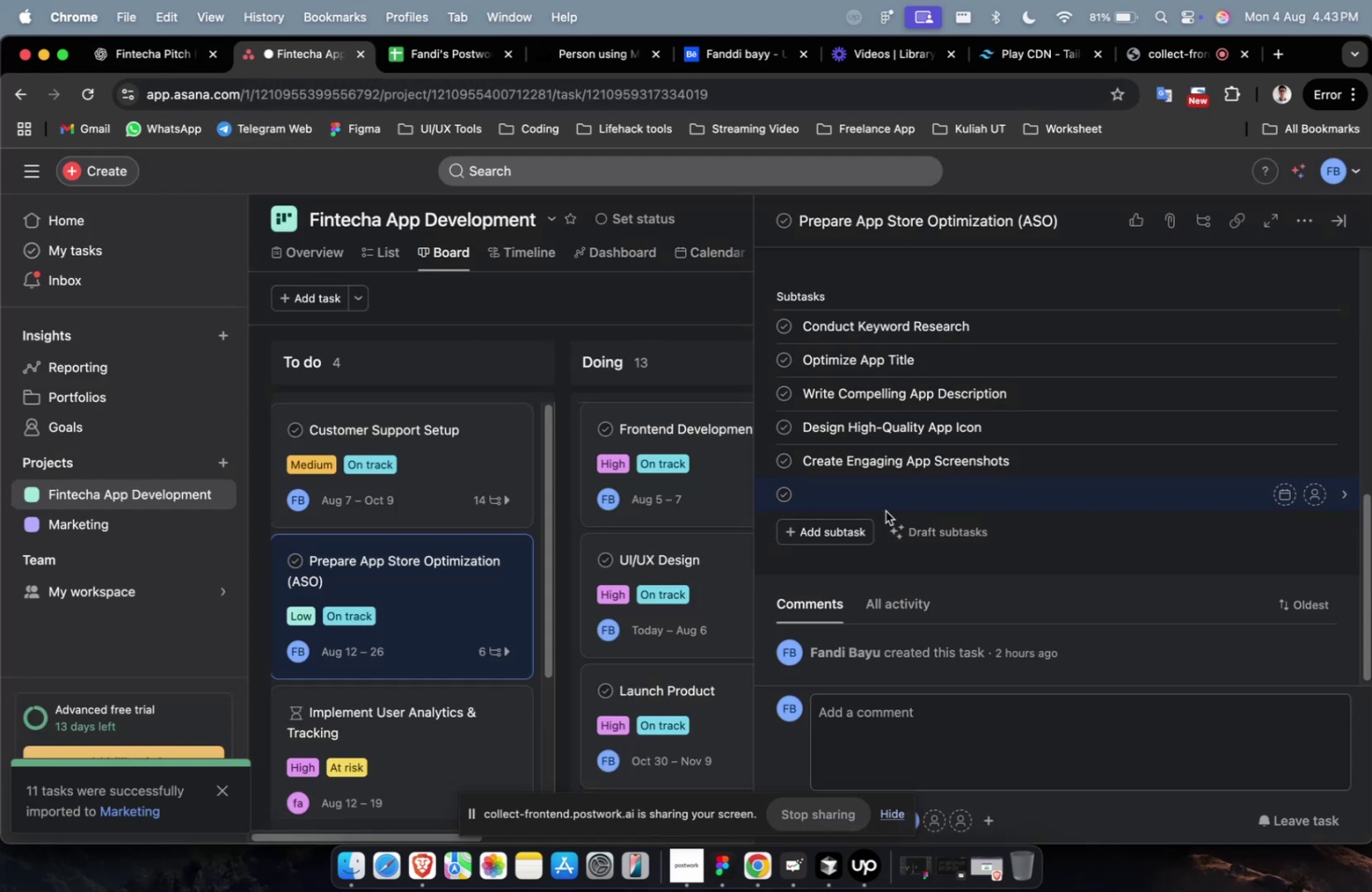 
key(Meta+V)
 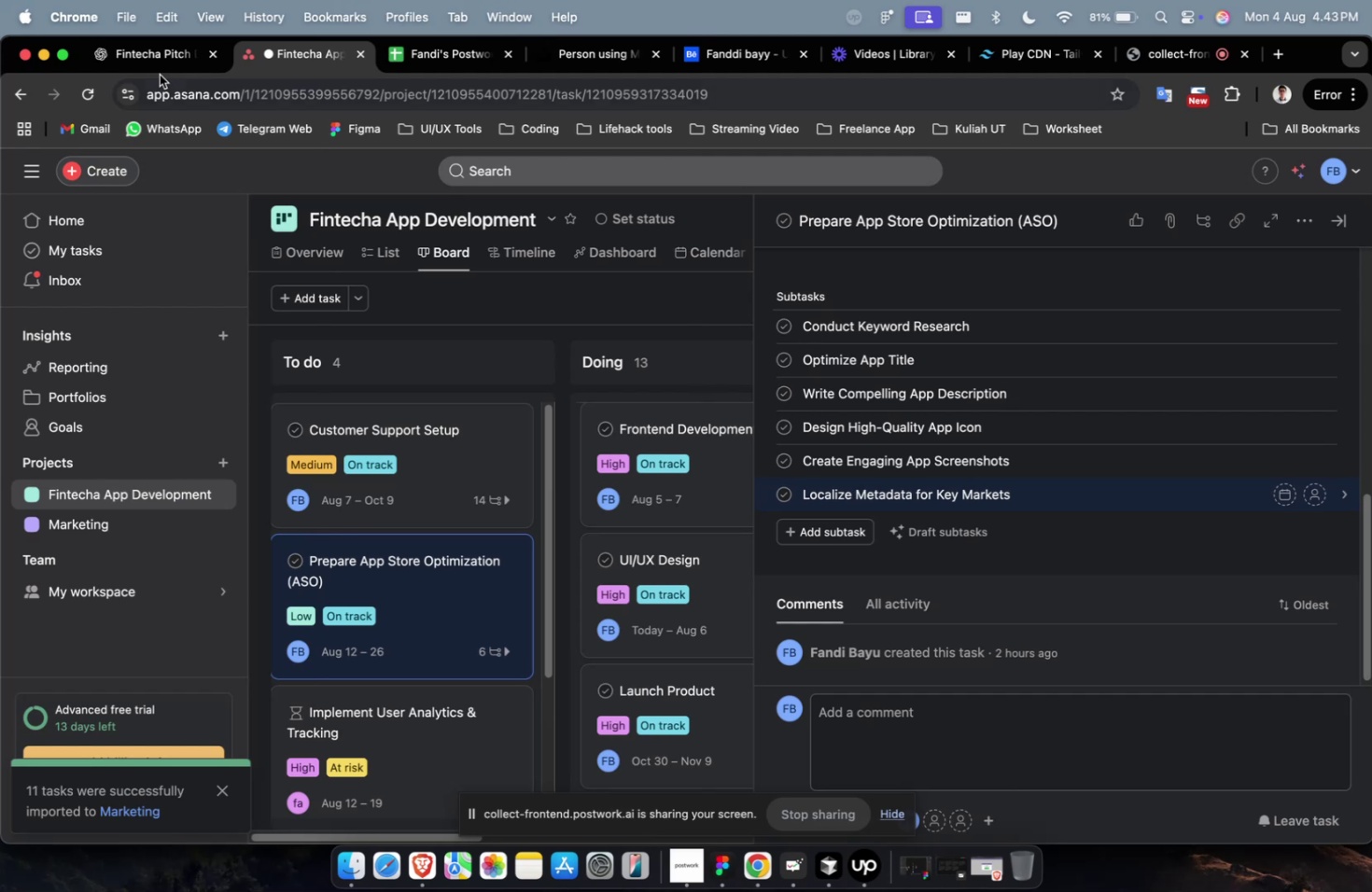 
left_click([157, 75])
 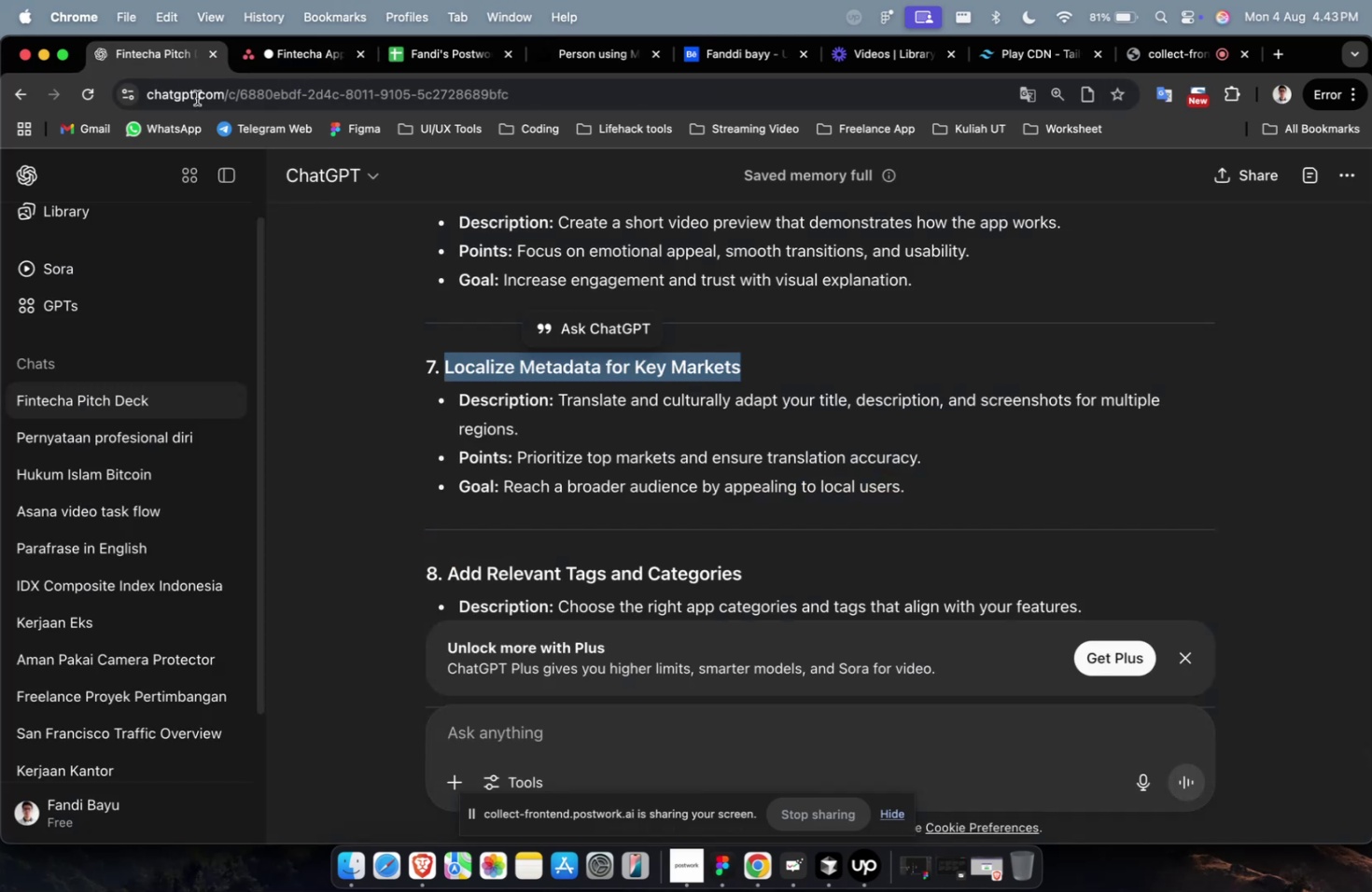 
scroll: coordinate [392, 442], scroll_direction: up, amount: 8.0
 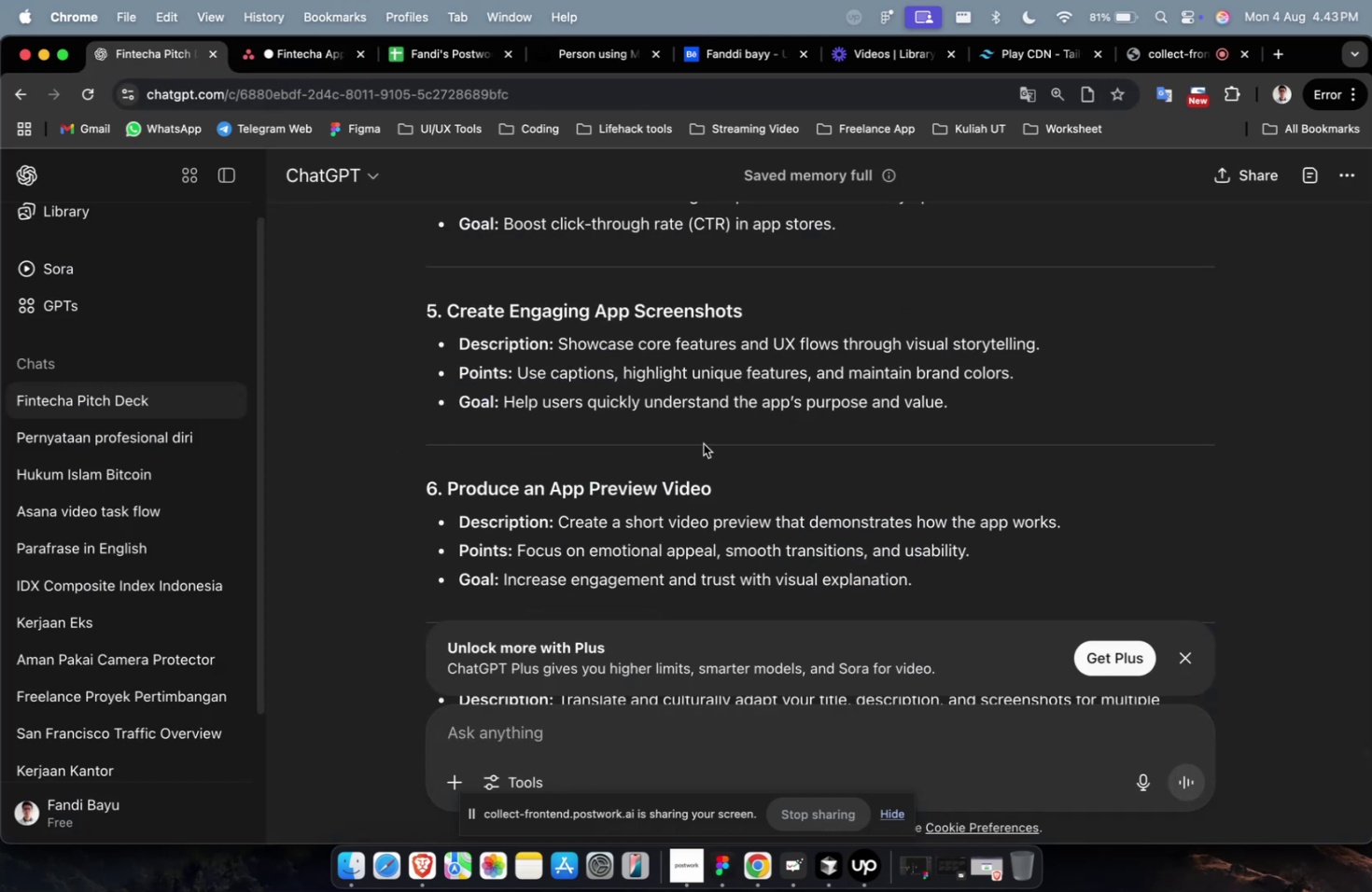 
scroll: coordinate [714, 485], scroll_direction: down, amount: 4.0
 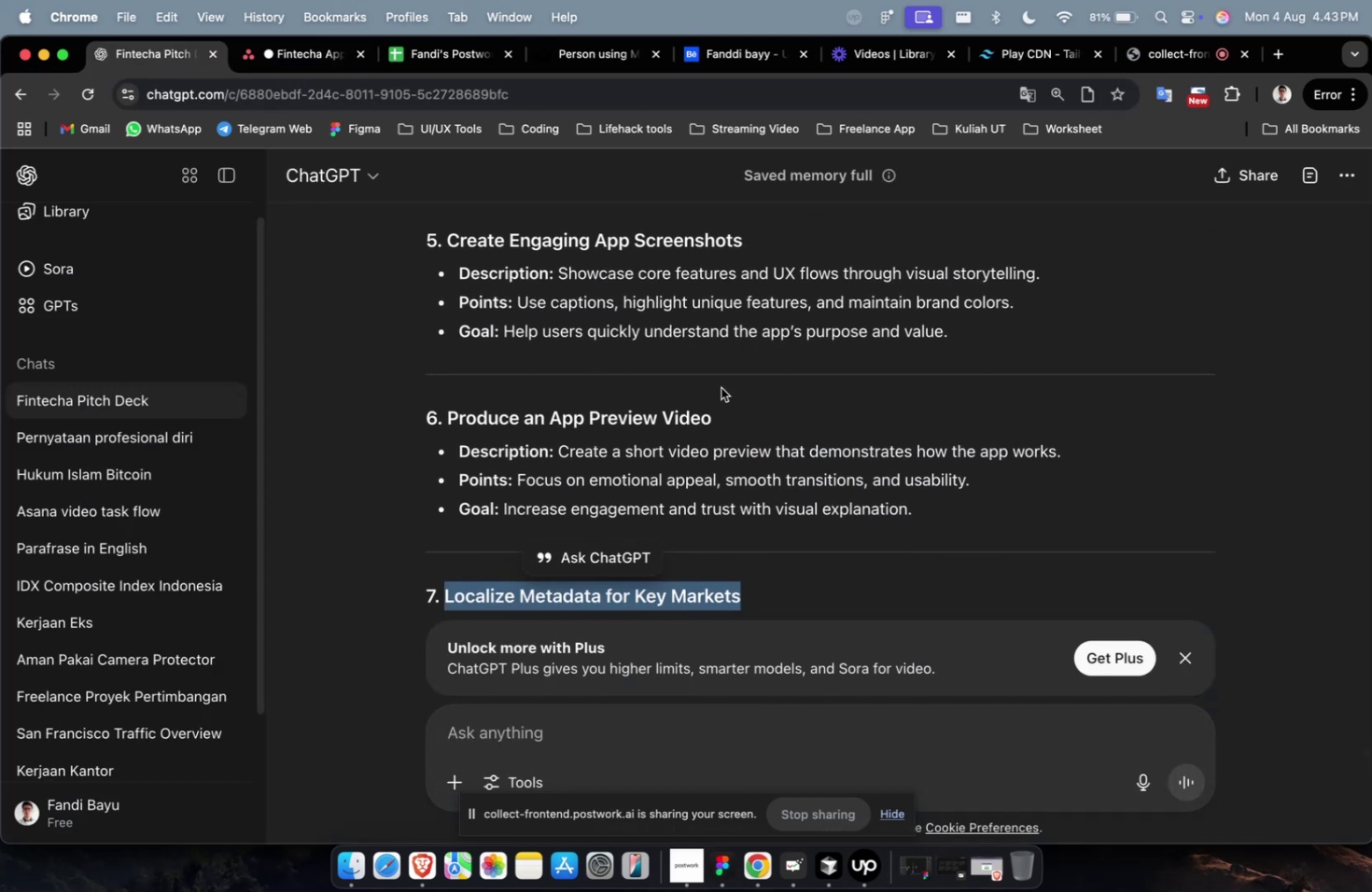 
left_click_drag(start_coordinate=[736, 417], to_coordinate=[450, 421])
 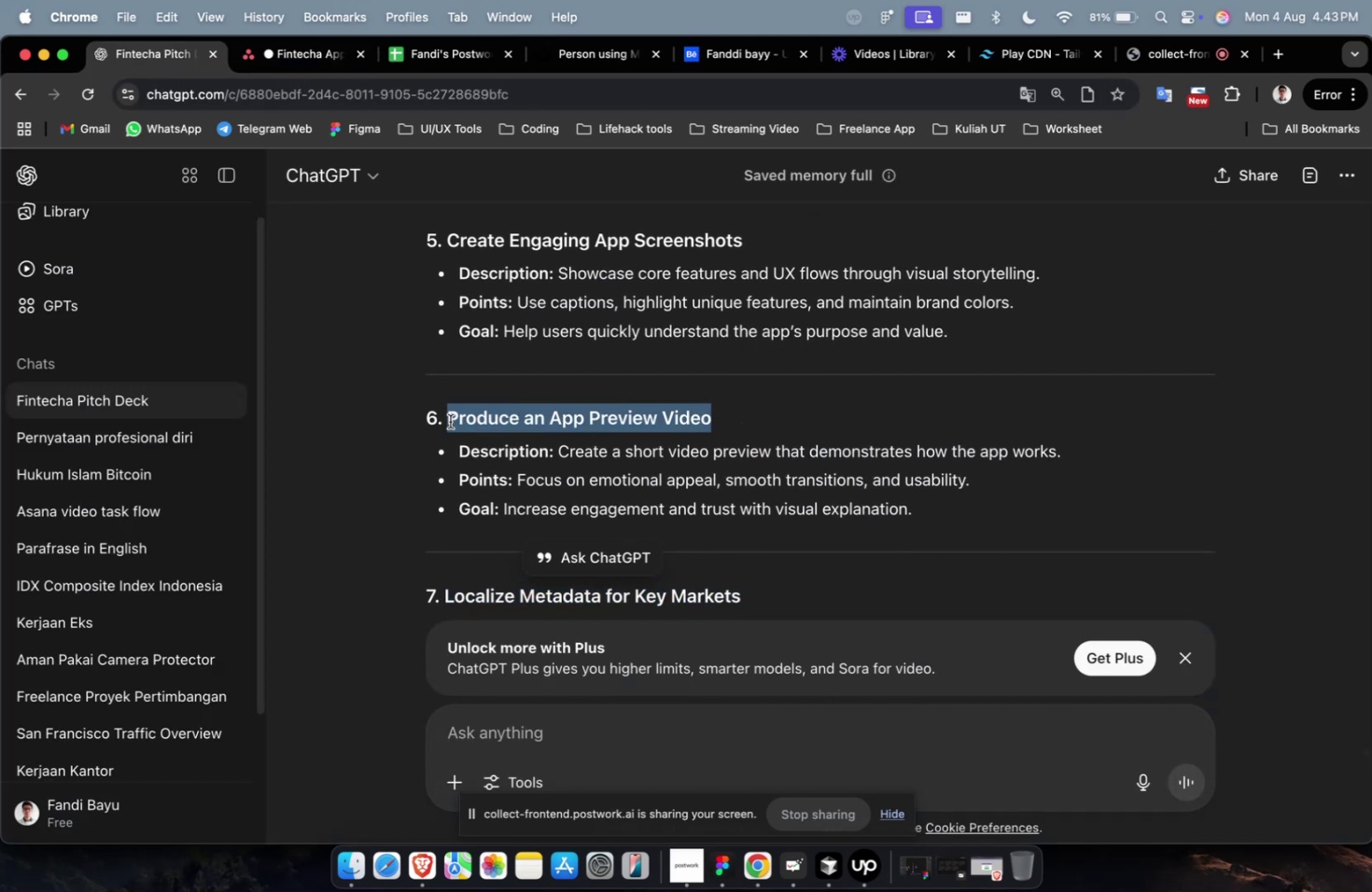 
key(Meta+CommandLeft)
 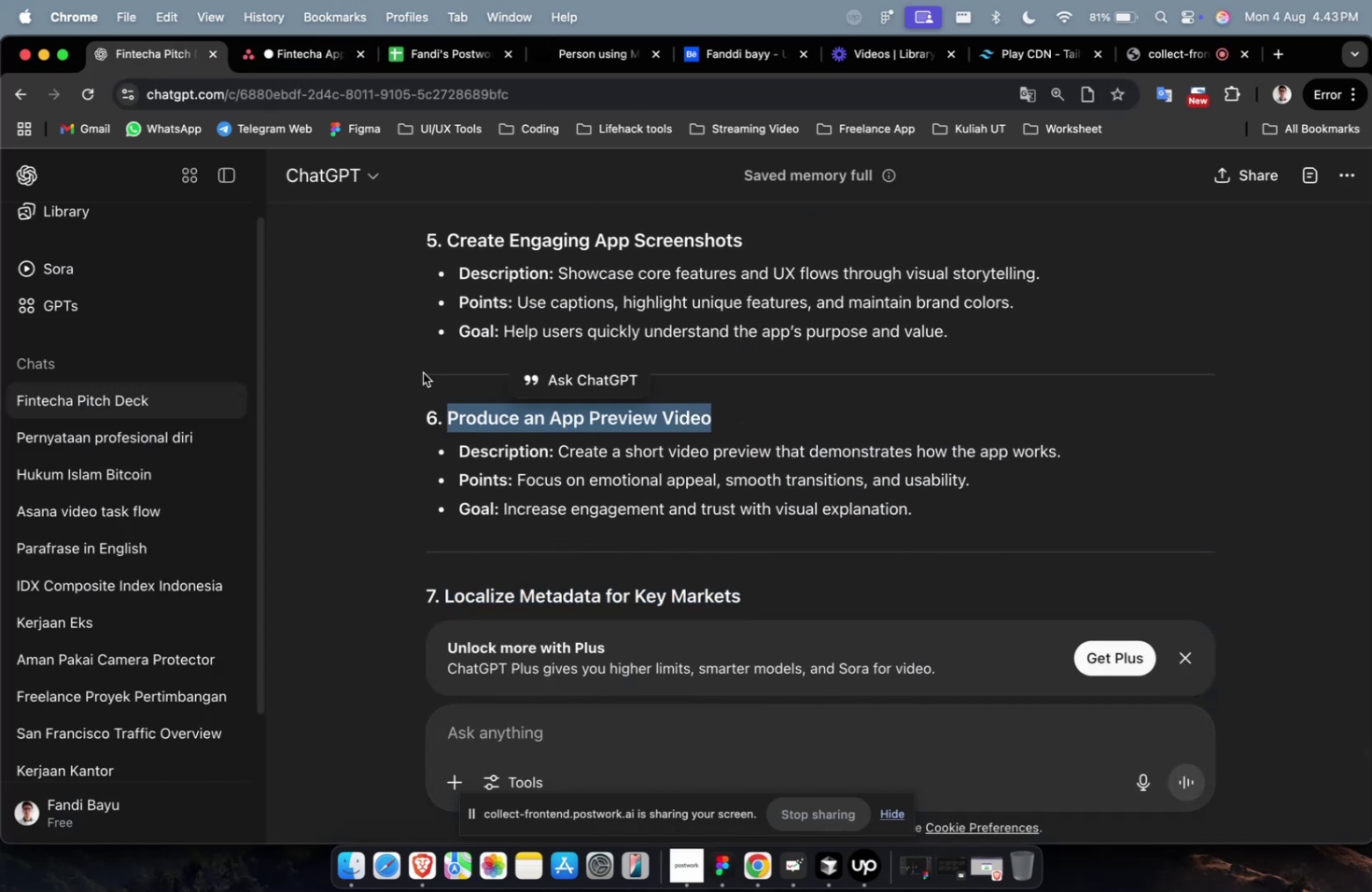 
key(Meta+C)
 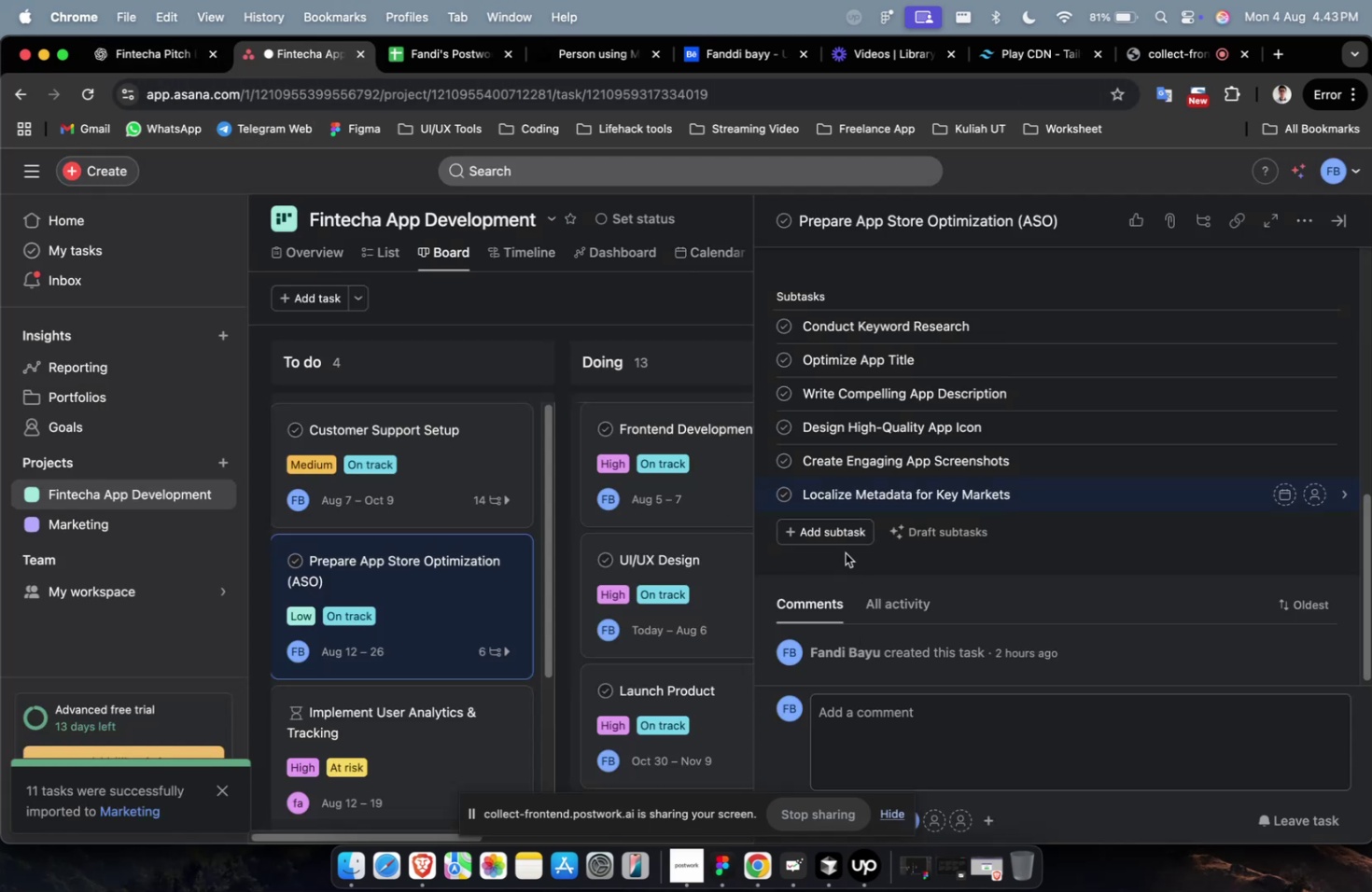 
double_click([843, 523])
 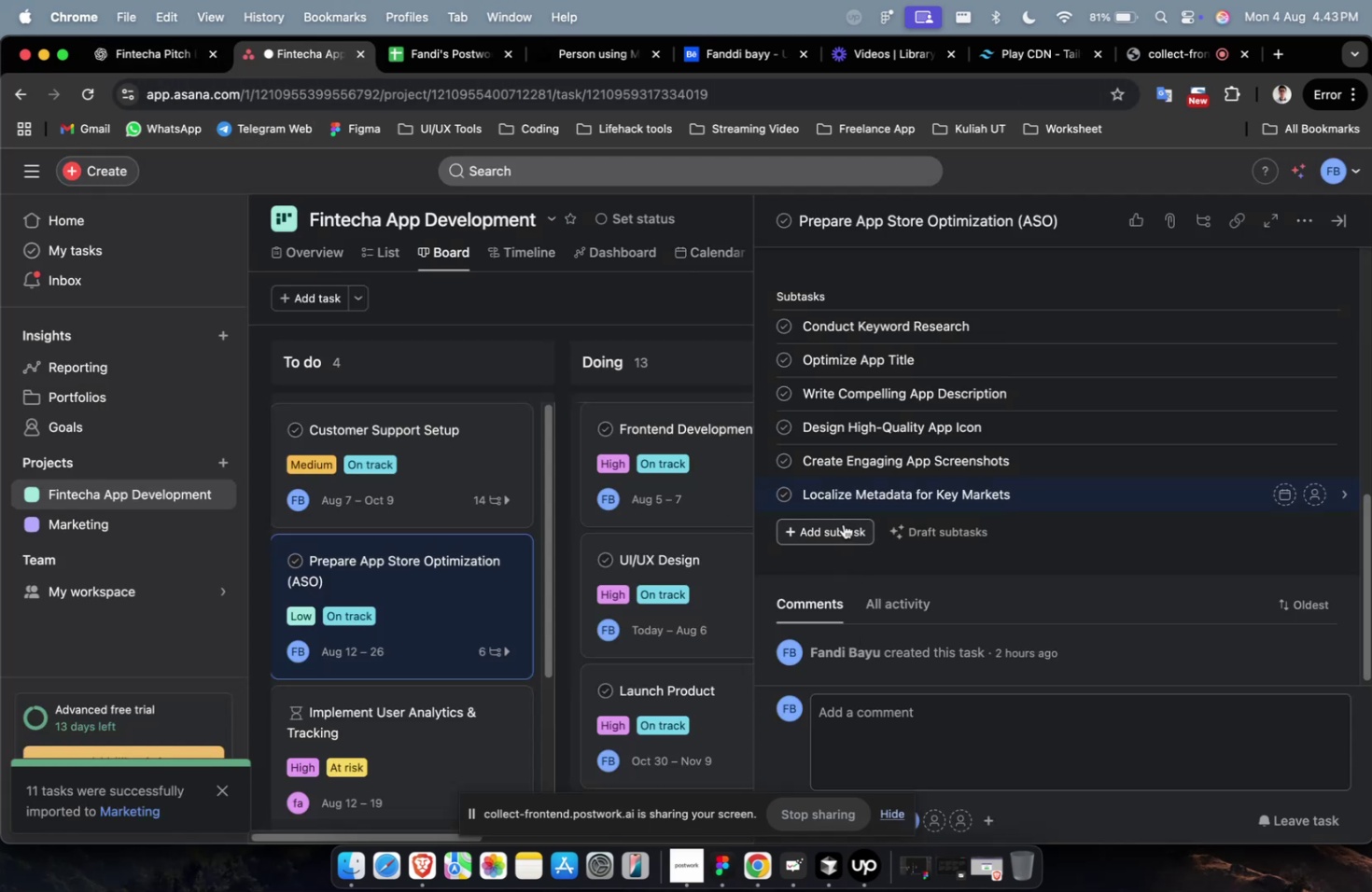 
key(Meta+CommandLeft)
 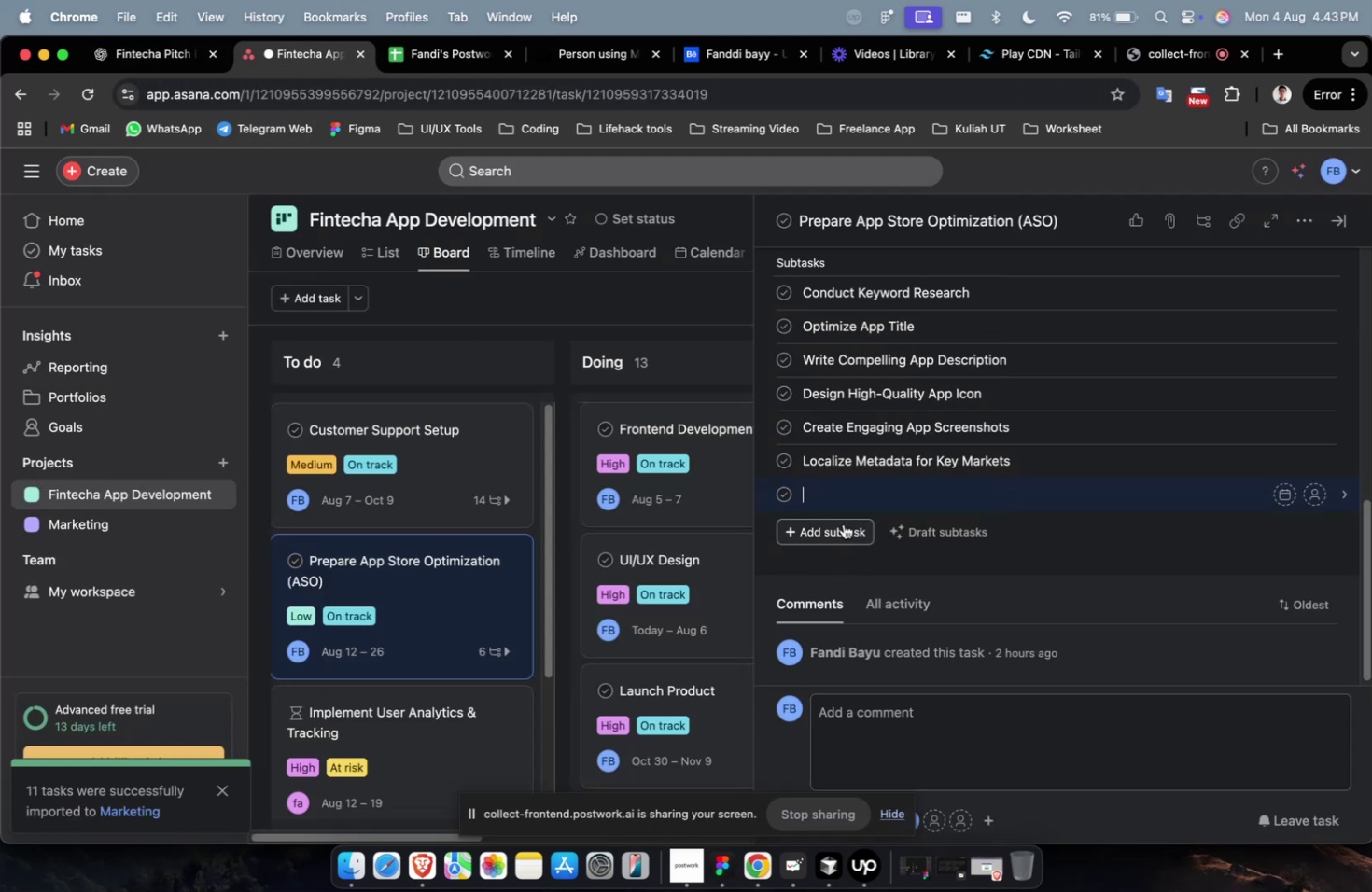 
key(Meta+V)
 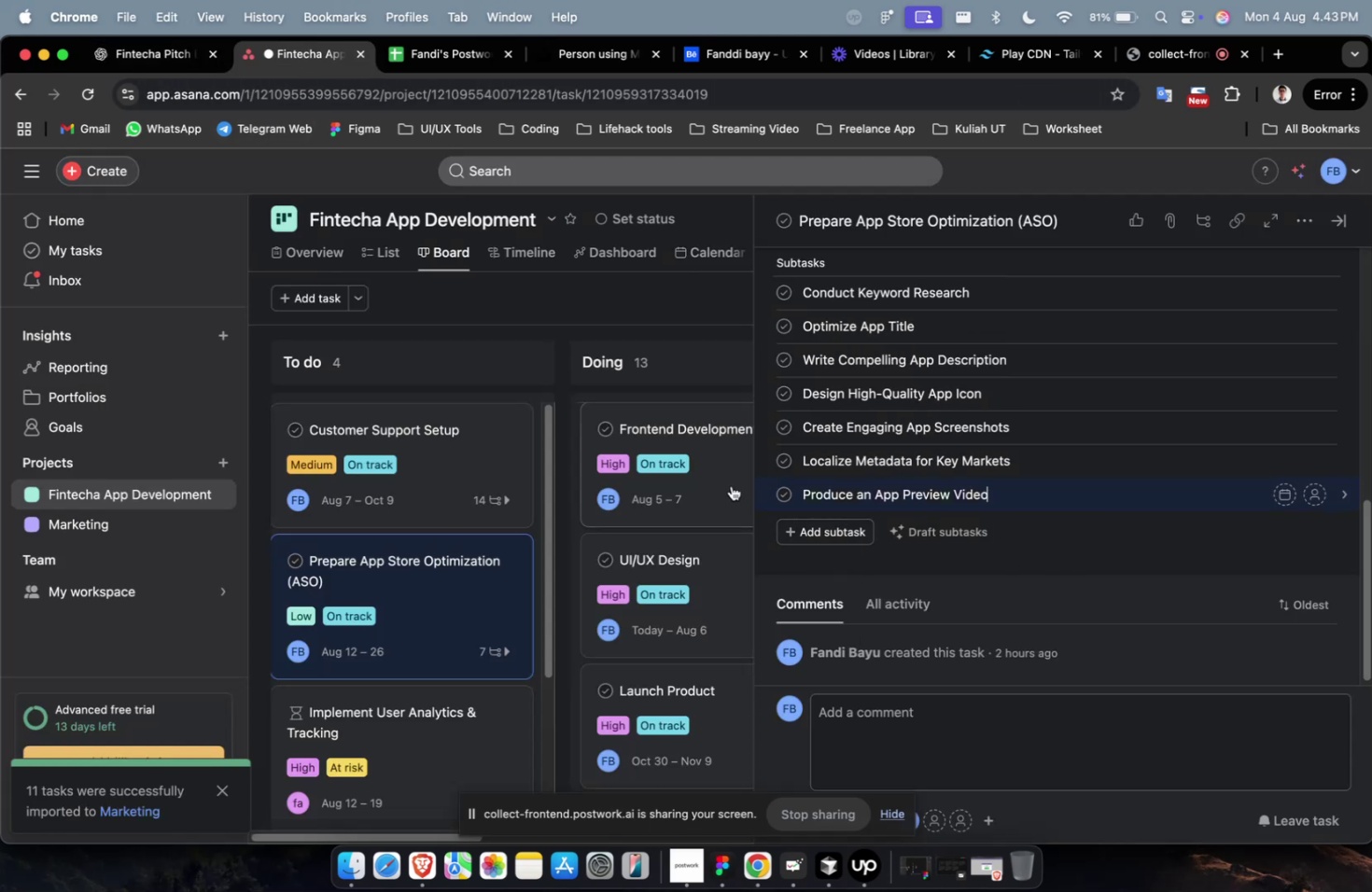 
left_click_drag(start_coordinate=[766, 494], to_coordinate=[773, 452])
 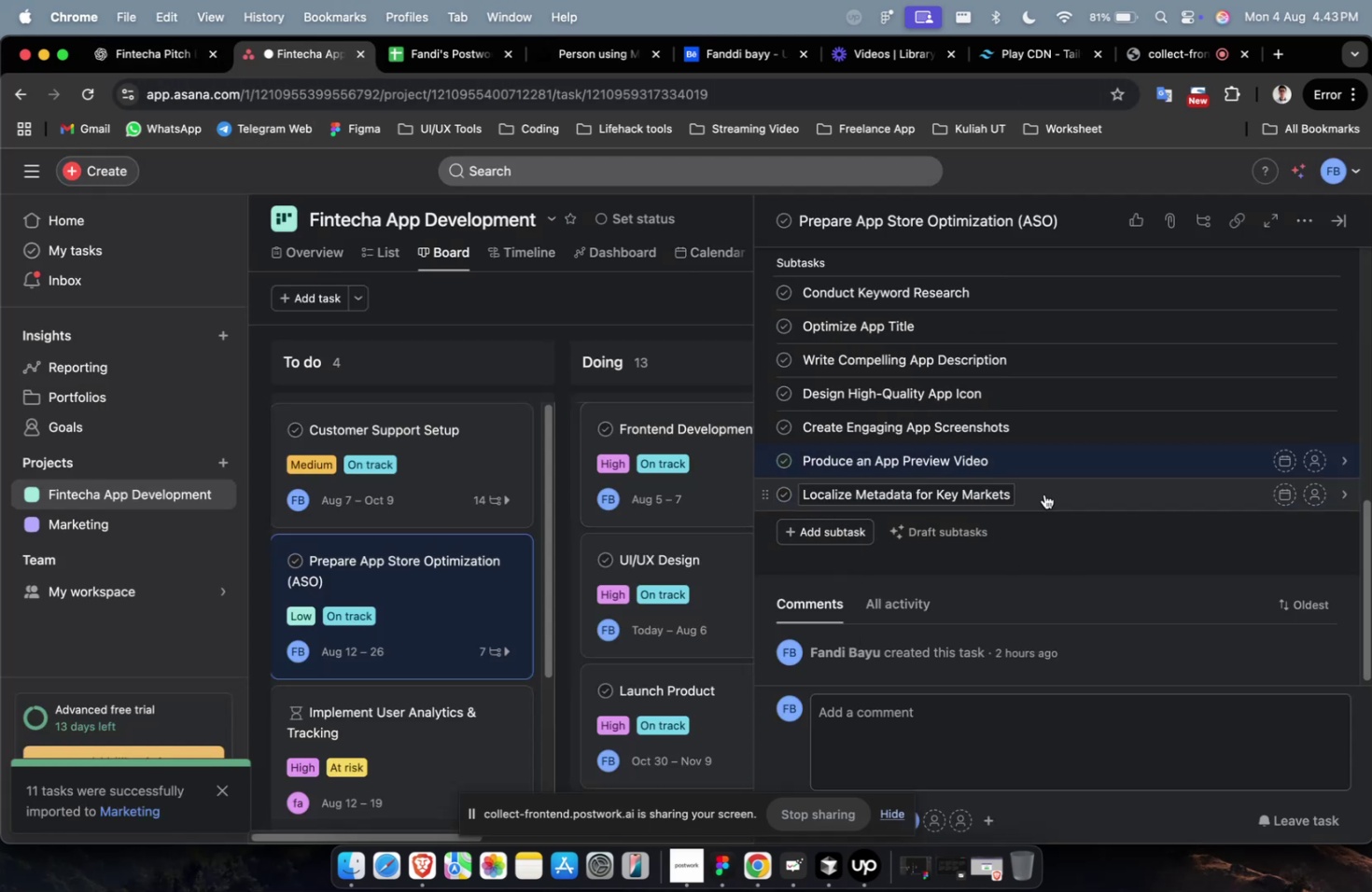 
left_click([1089, 503])
 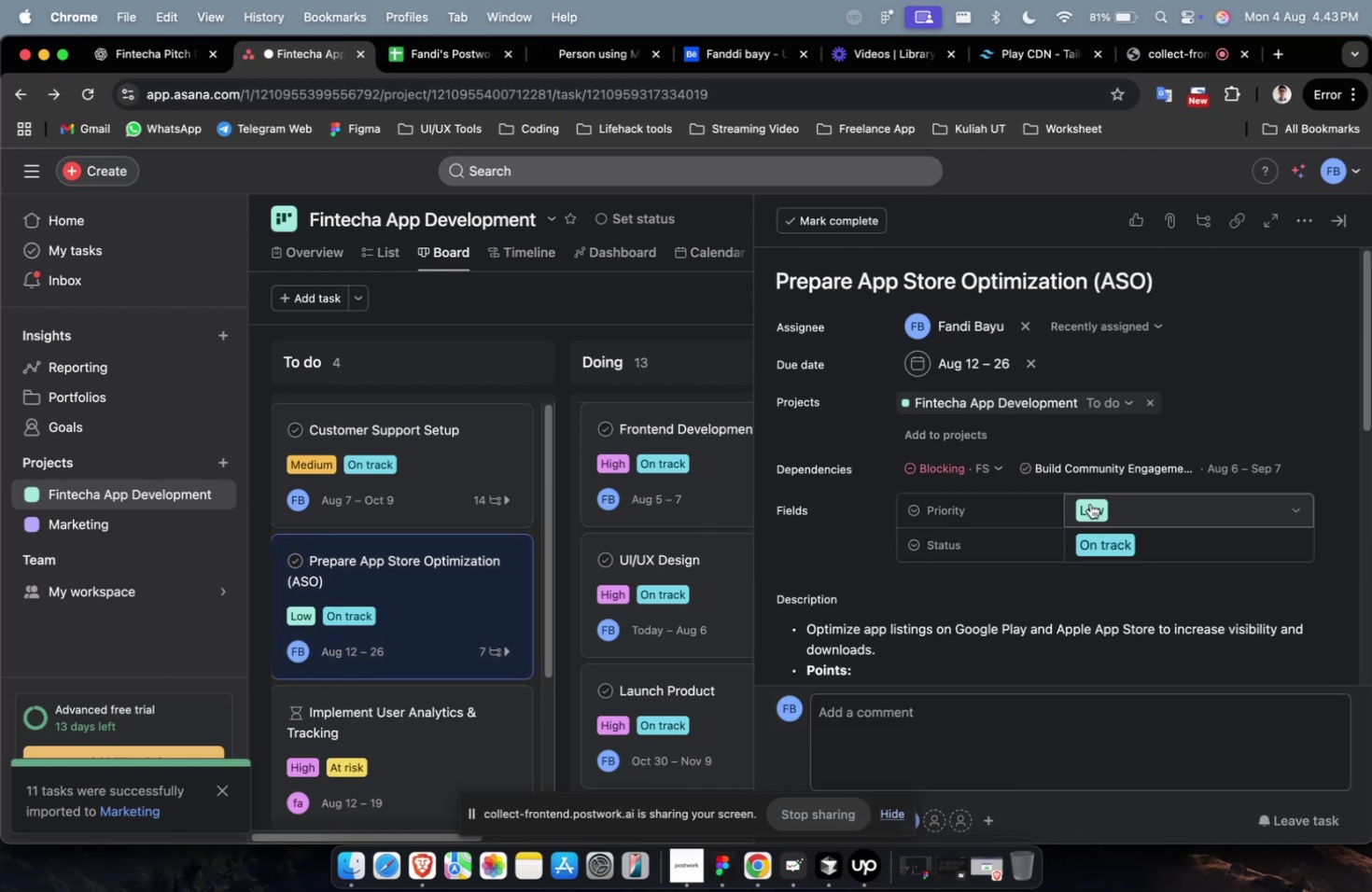 
scroll: coordinate [1089, 503], scroll_direction: down, amount: 19.0
 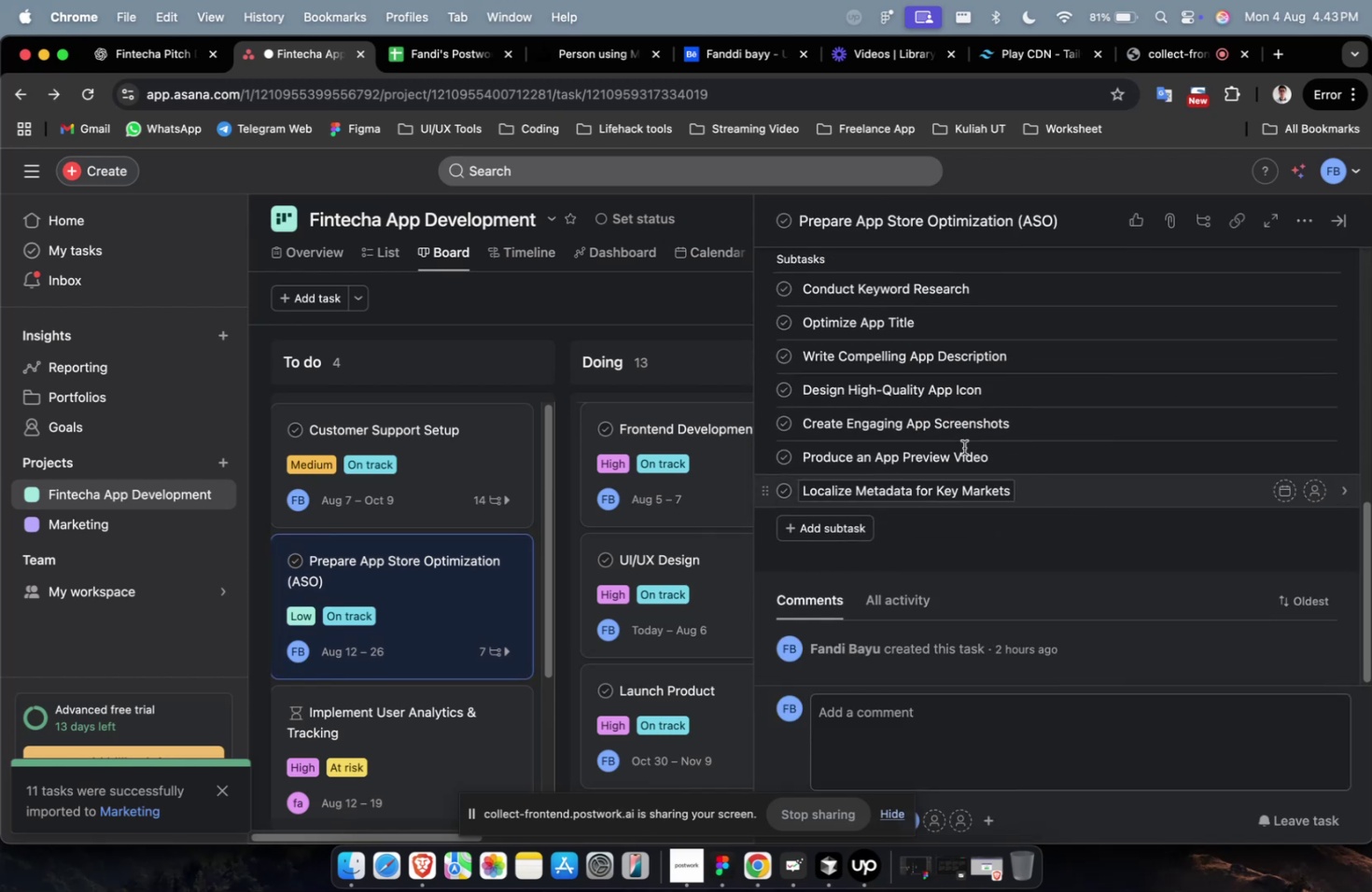 
scroll: coordinate [935, 439], scroll_direction: up, amount: 9.0
 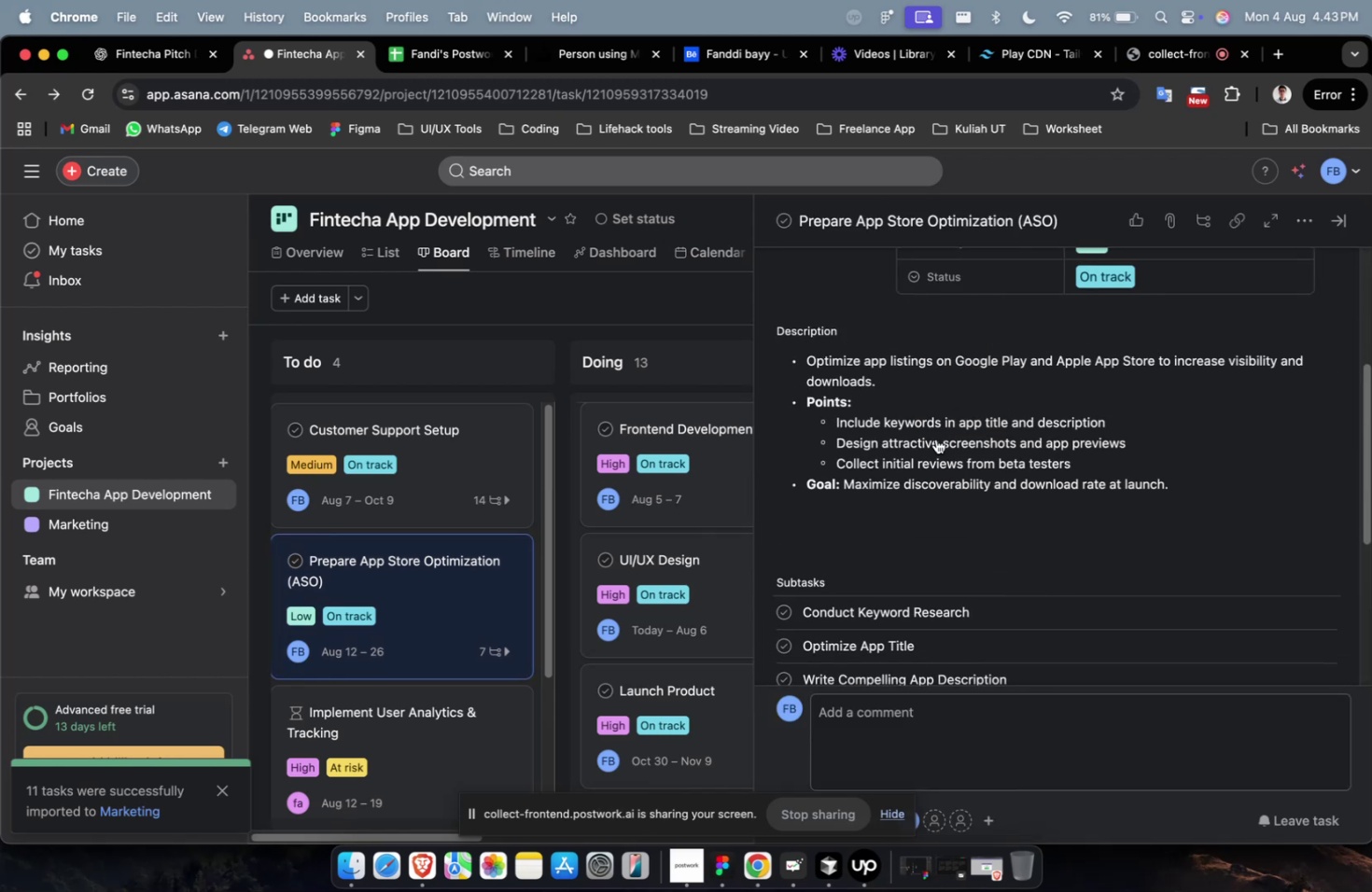 
scroll: coordinate [935, 439], scroll_direction: down, amount: 8.0
 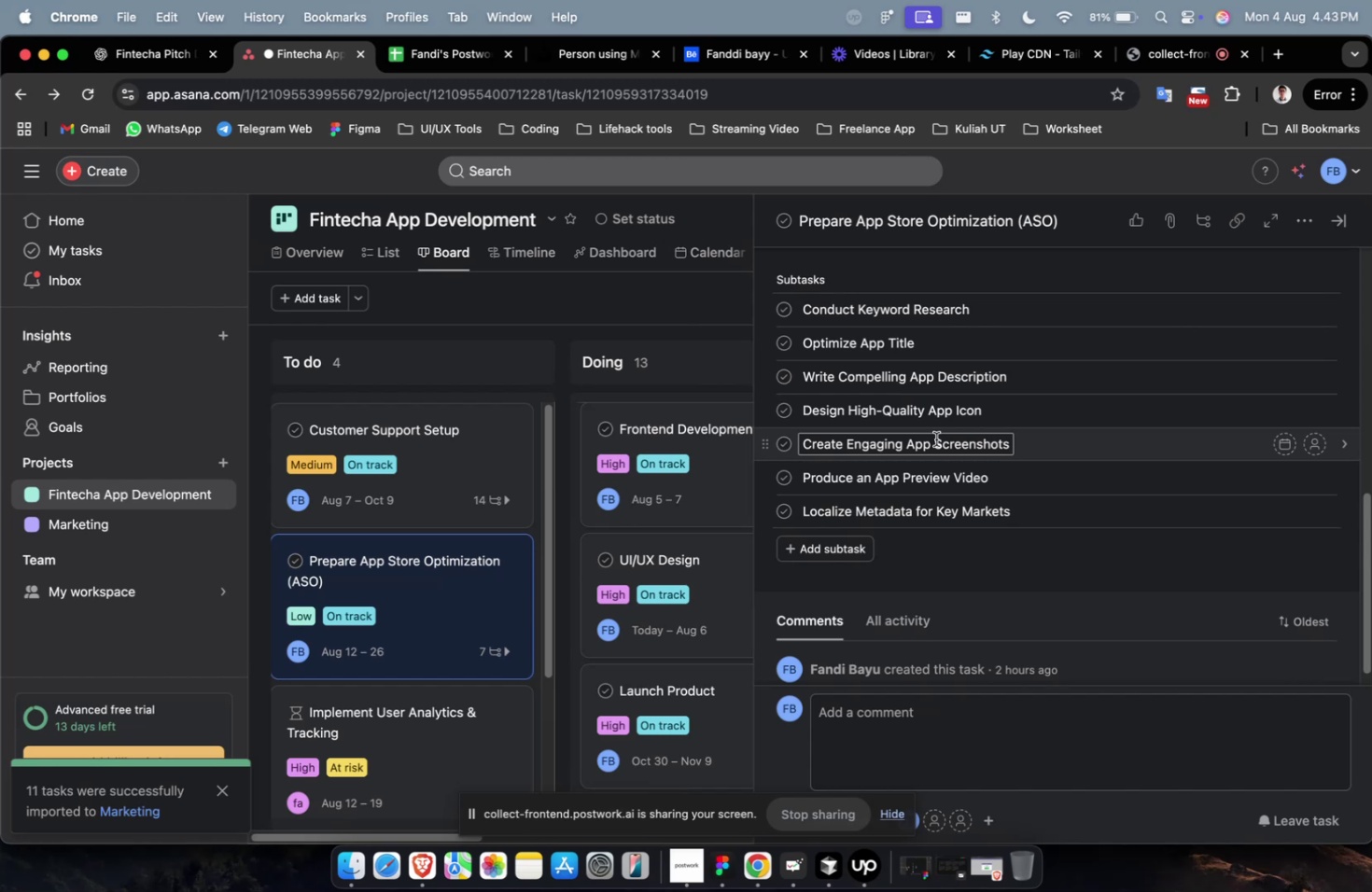 
wait(13.86)
 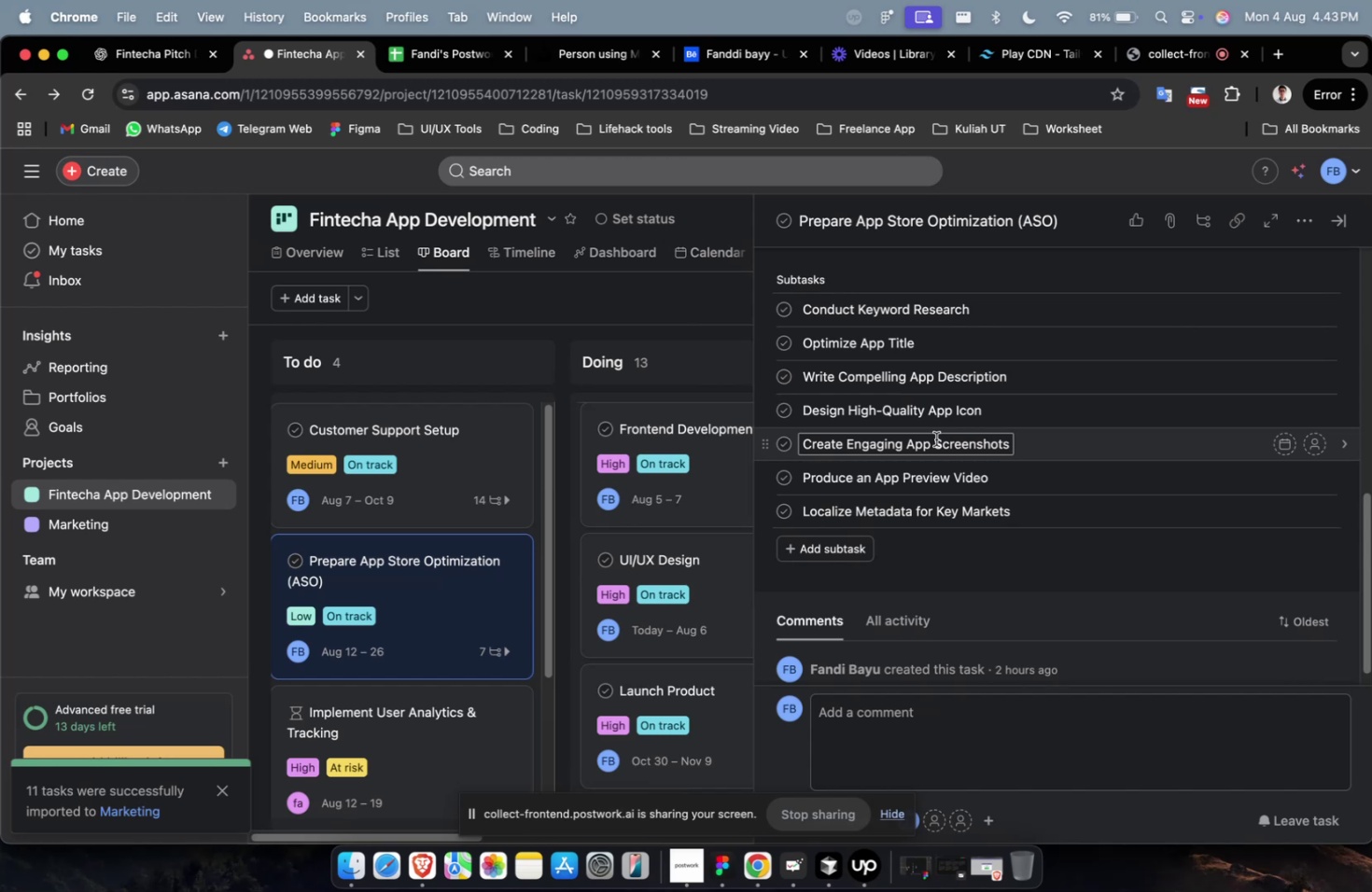 
scroll: coordinate [935, 439], scroll_direction: up, amount: 1.0
 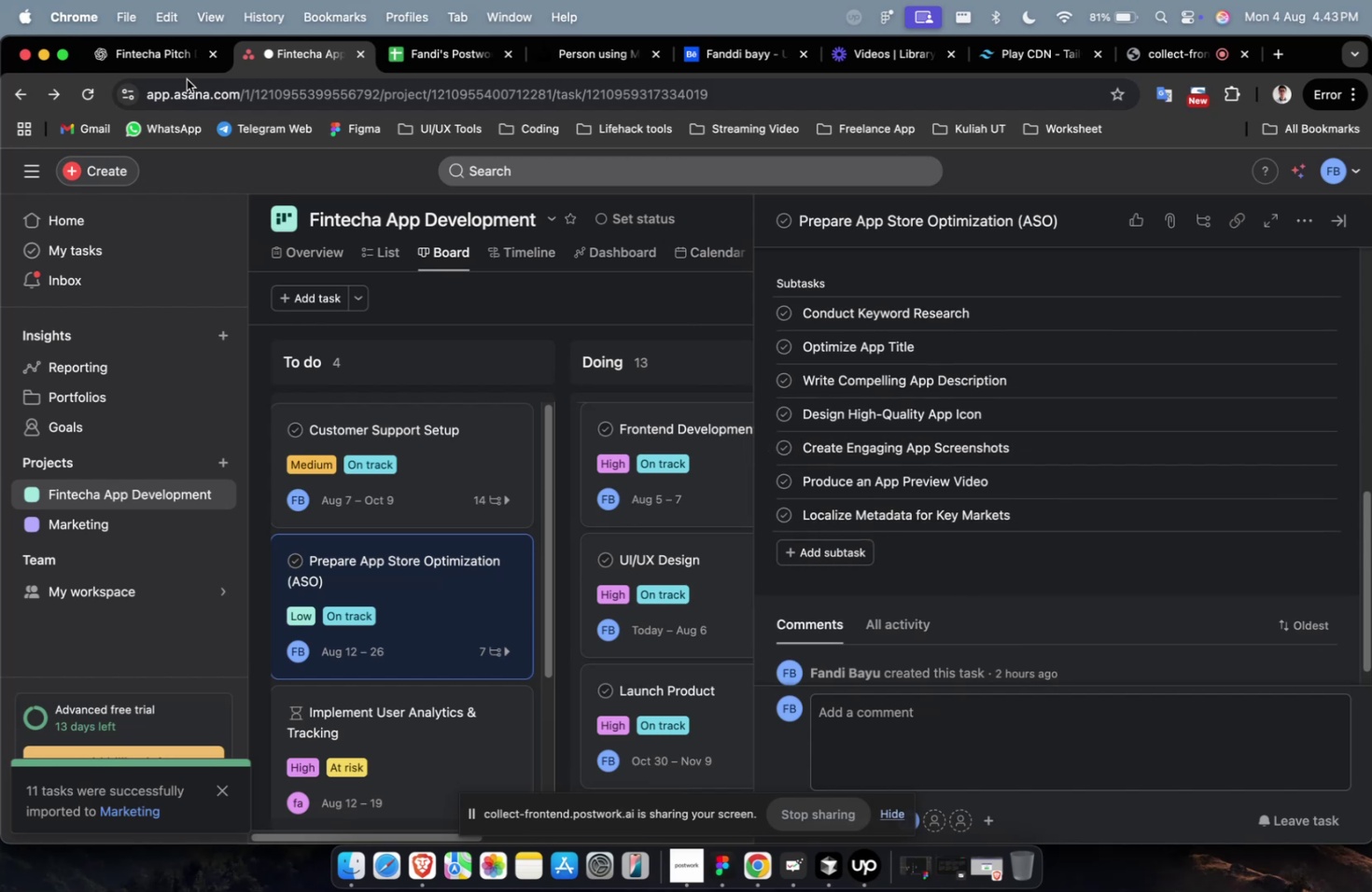 
left_click([174, 65])
 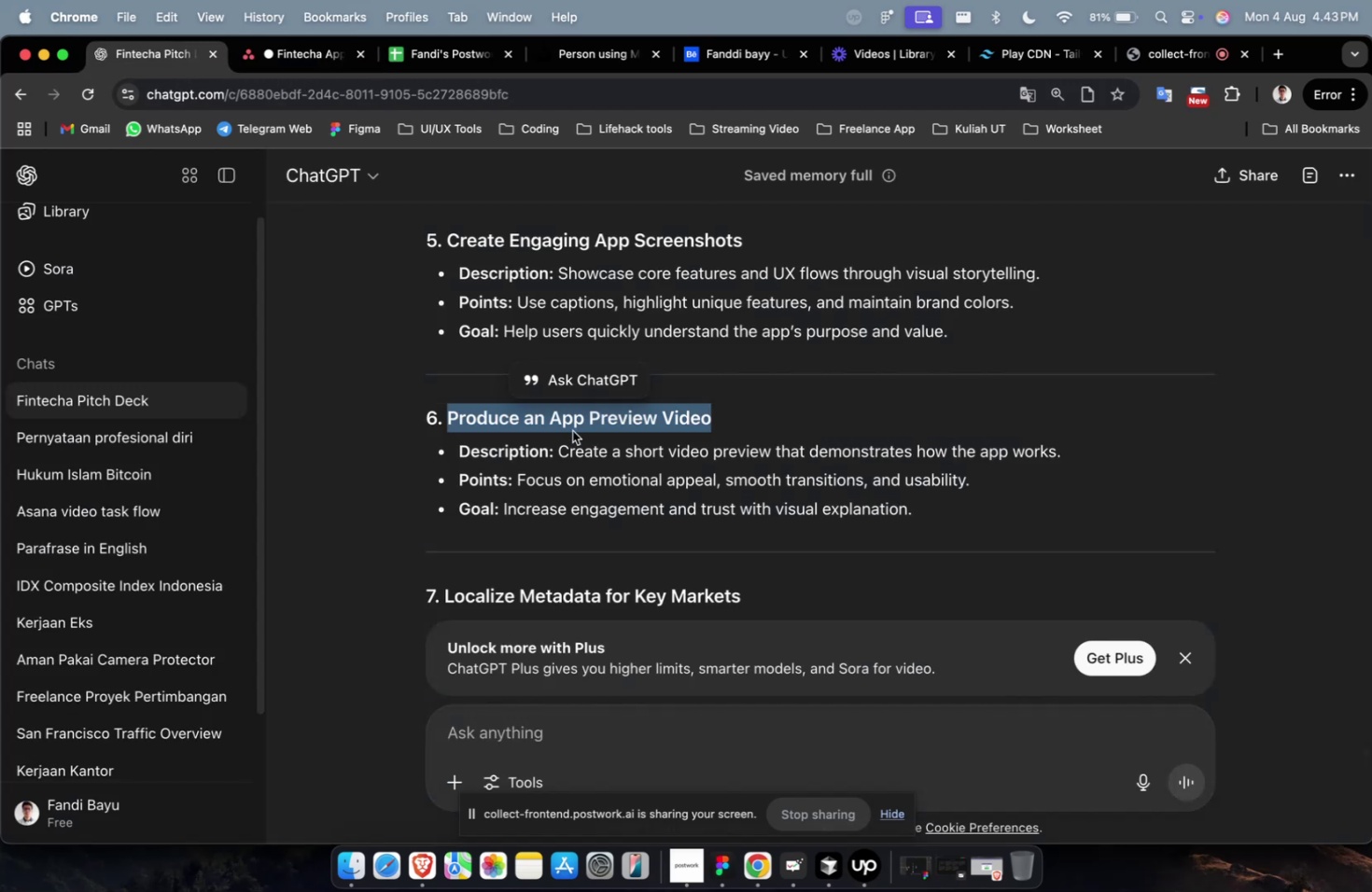 
scroll: coordinate [573, 433], scroll_direction: down, amount: 2.0
 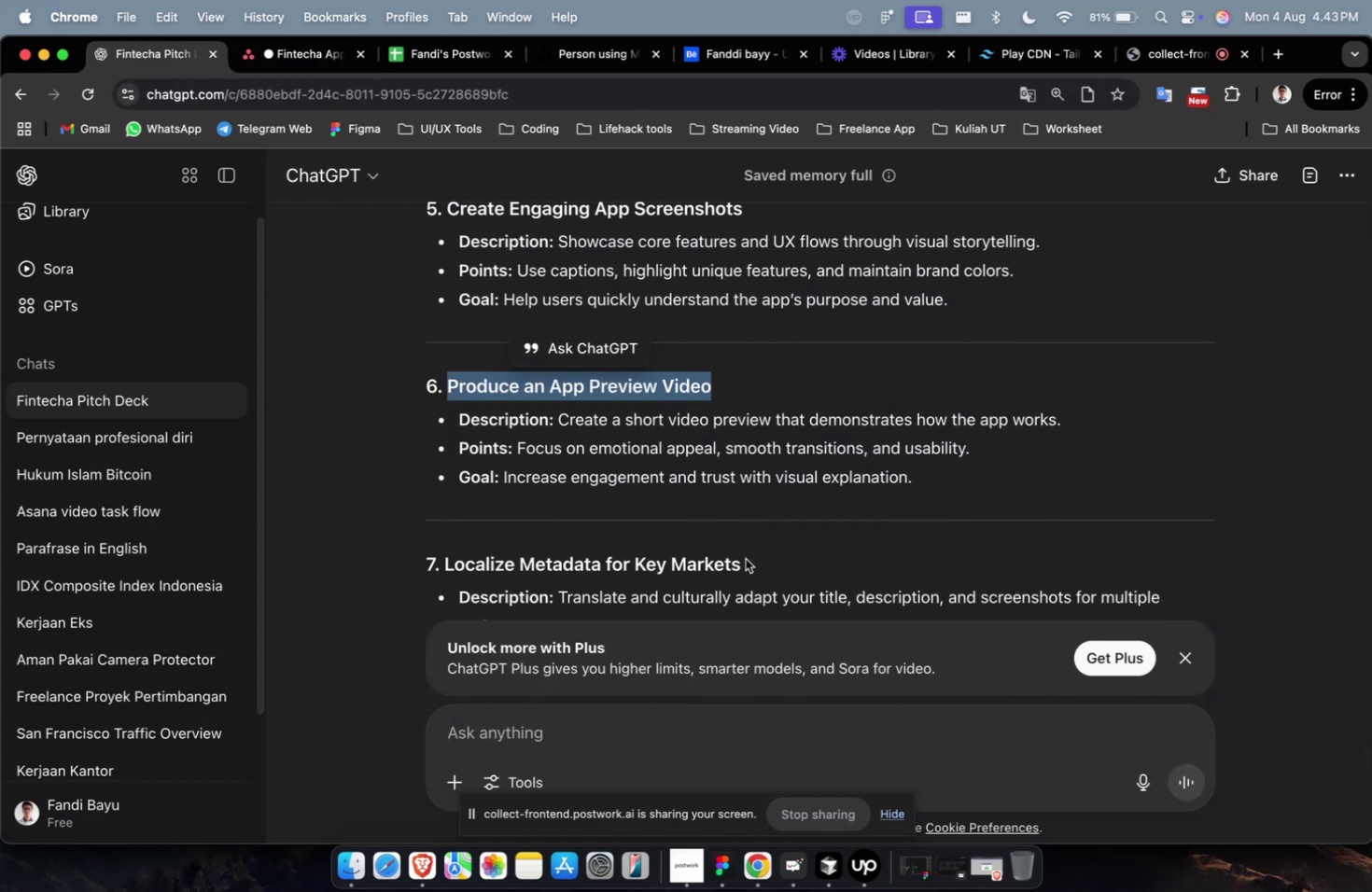 
left_click_drag(start_coordinate=[745, 558], to_coordinate=[444, 577])
 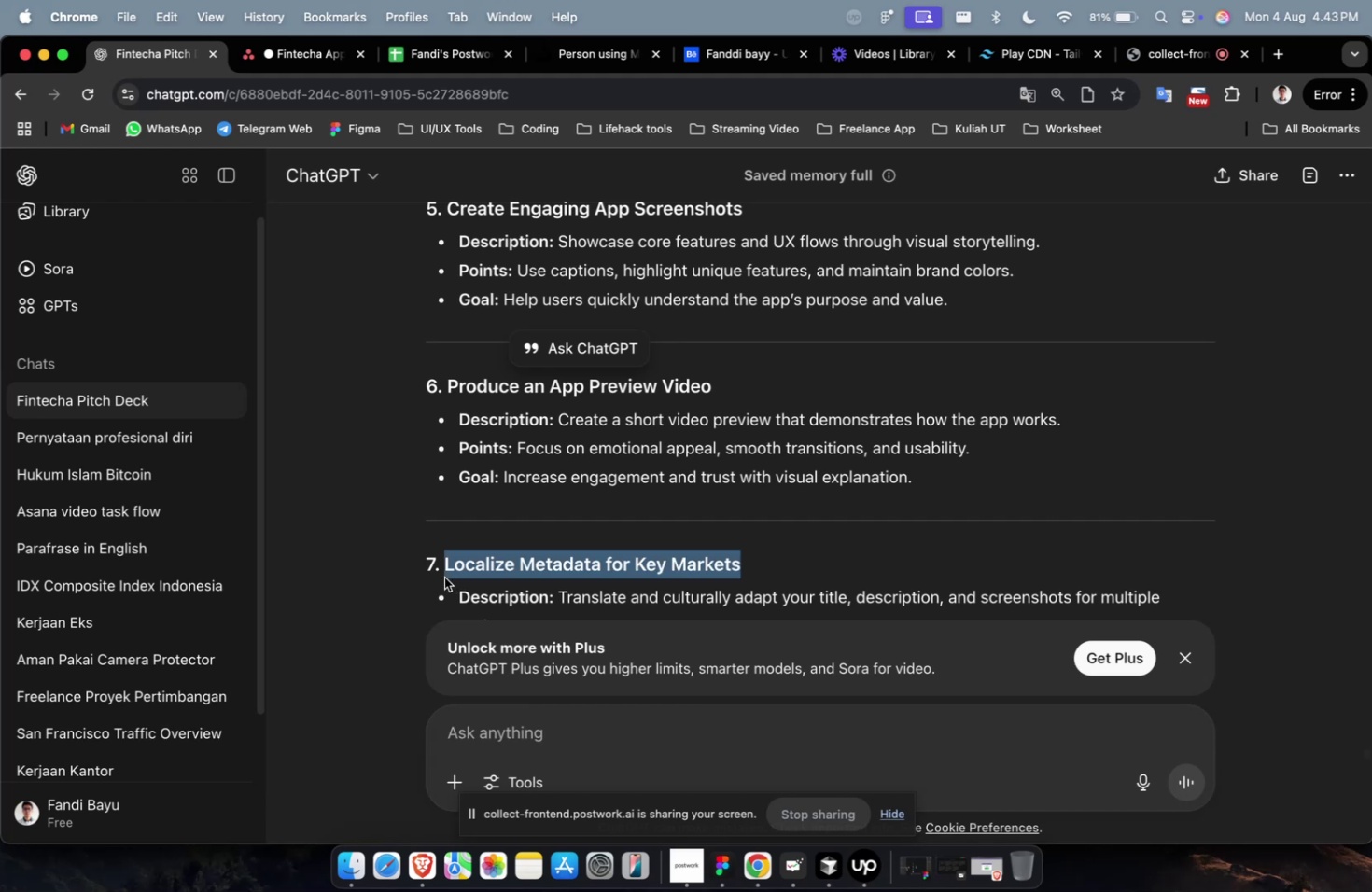 
key(Meta+C)
 